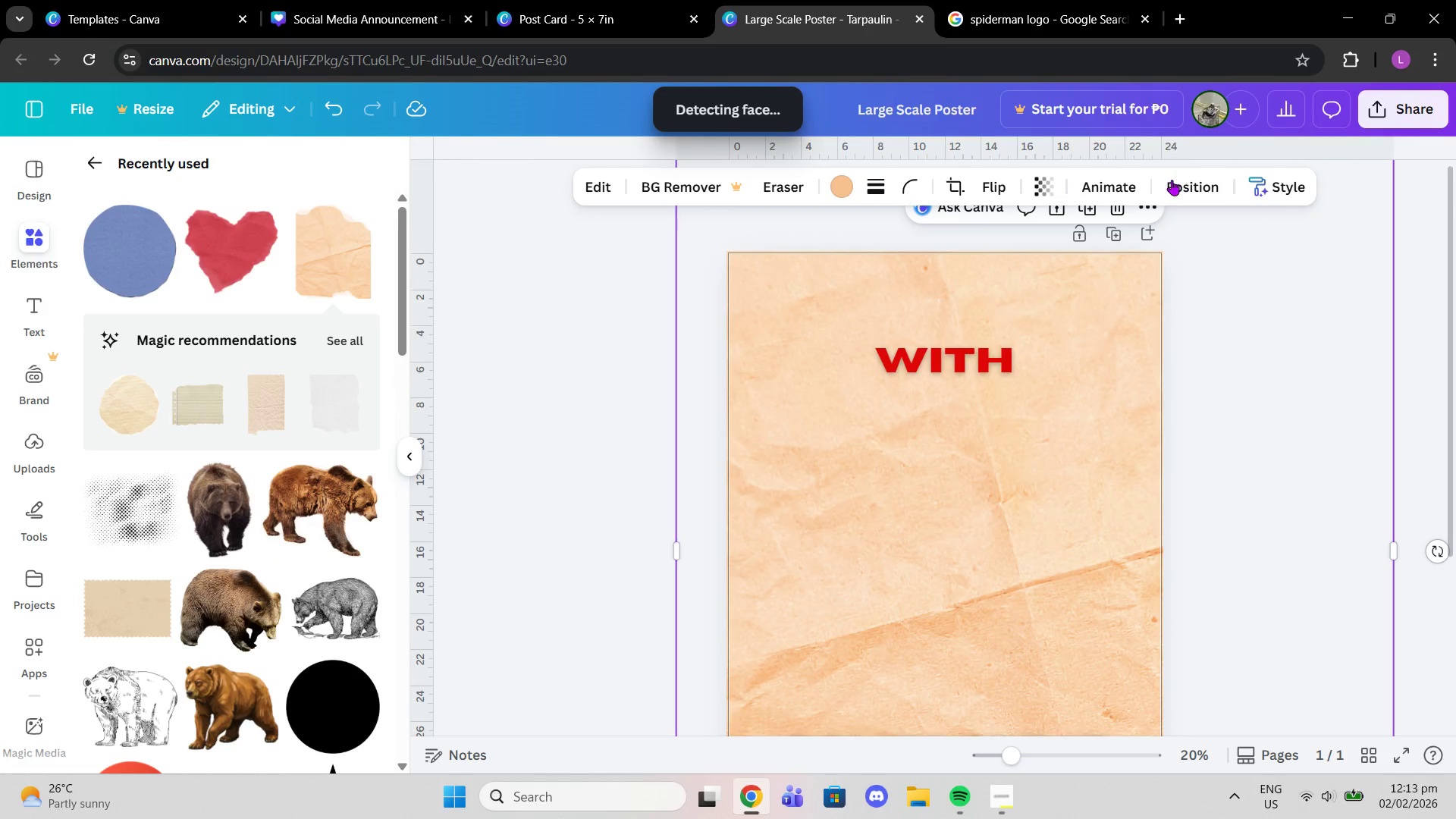 
left_click([1171, 184])
 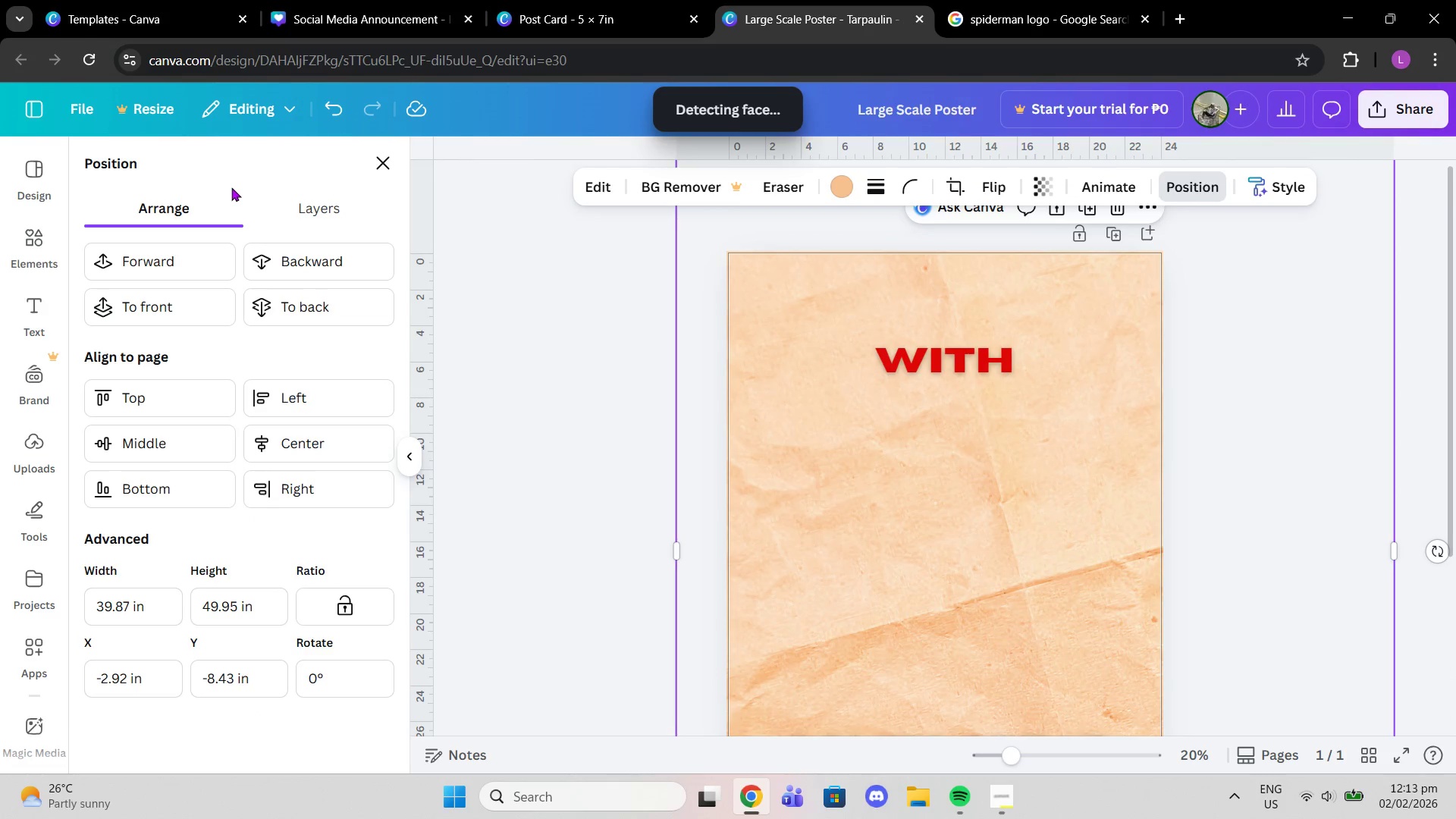 
left_click([300, 207])
 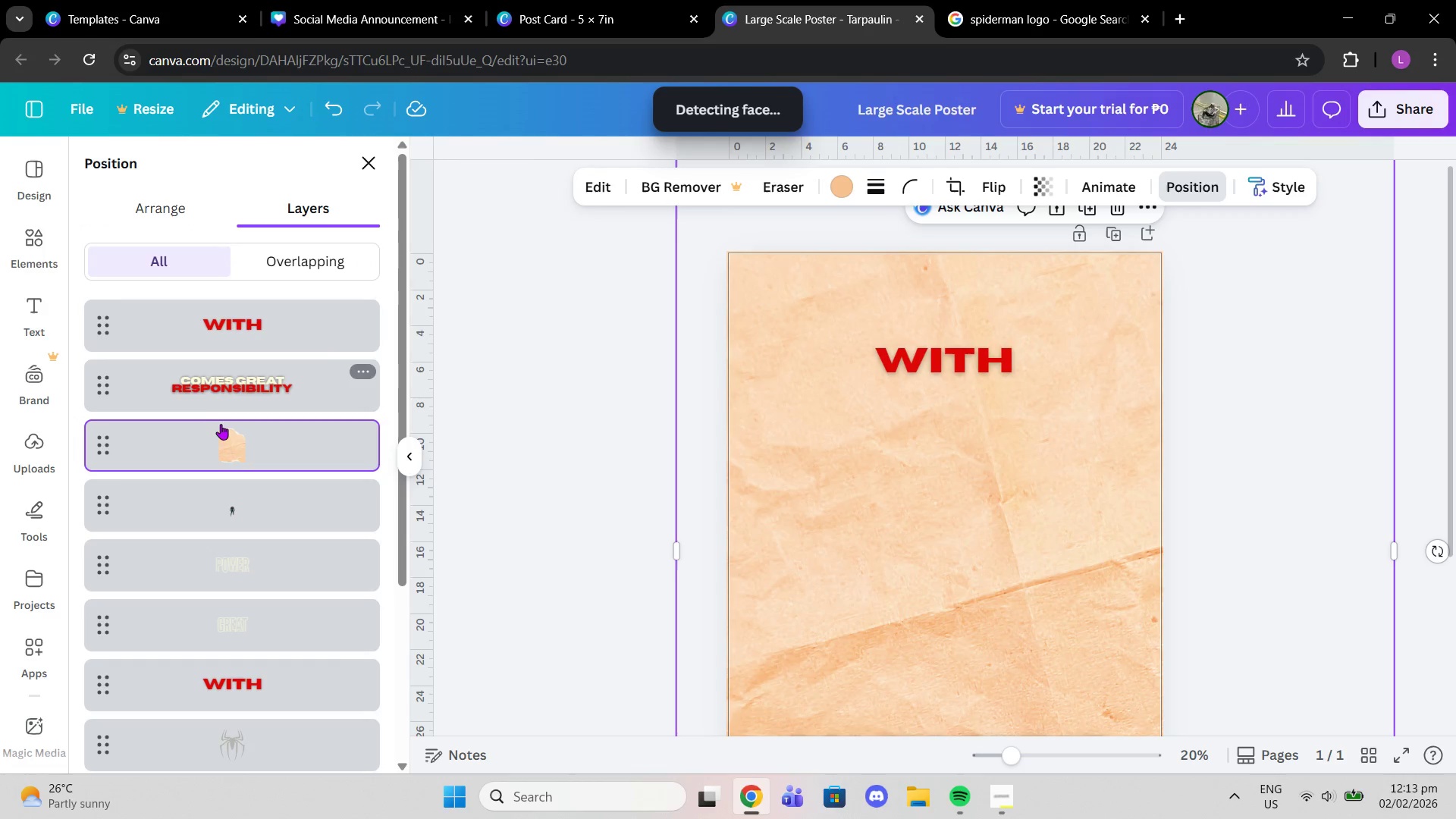 
left_click_drag(start_coordinate=[228, 439], to_coordinate=[225, 297])
 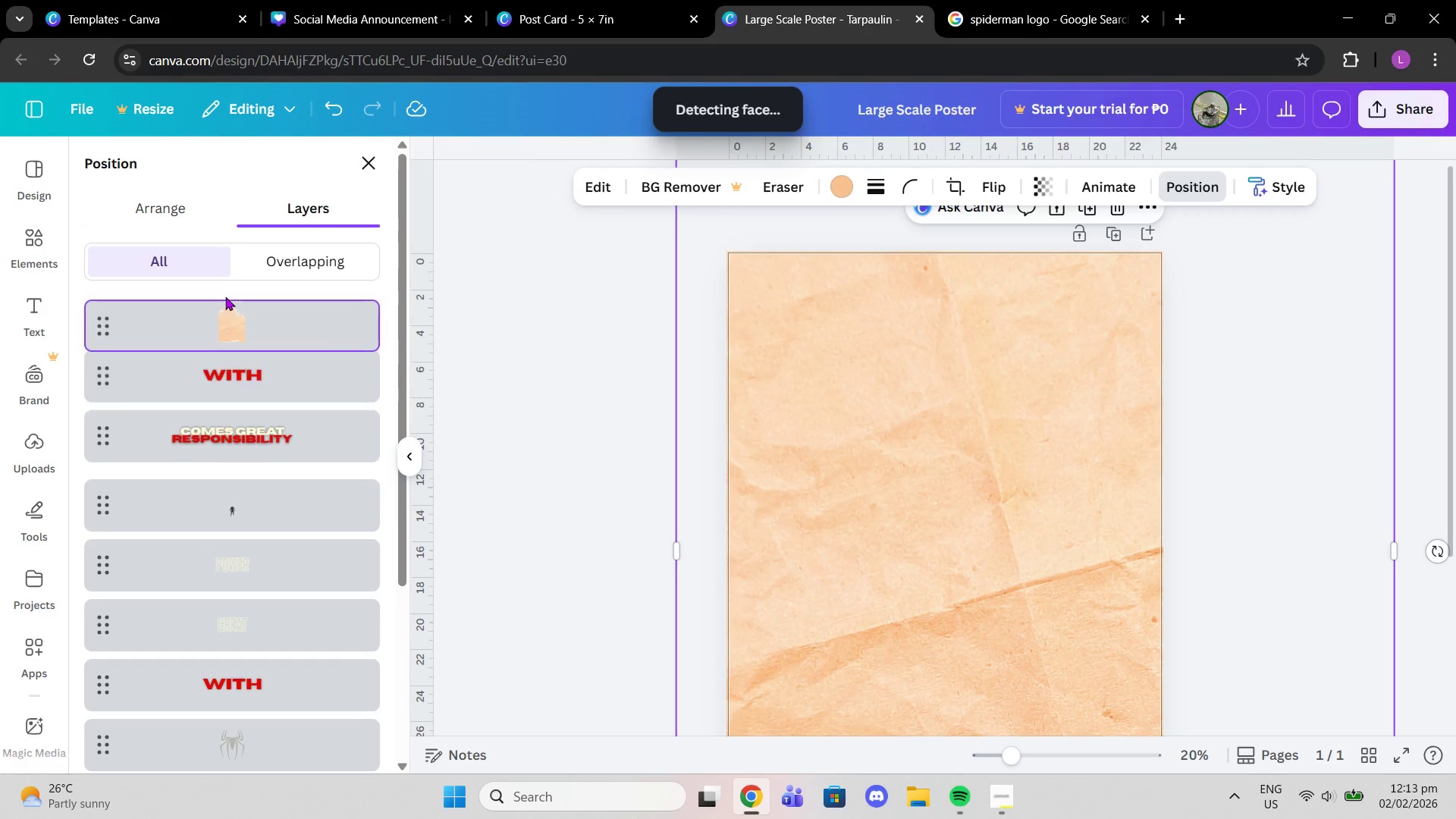 
scroll: coordinate [315, 338], scroll_direction: down, amount: 1.0
 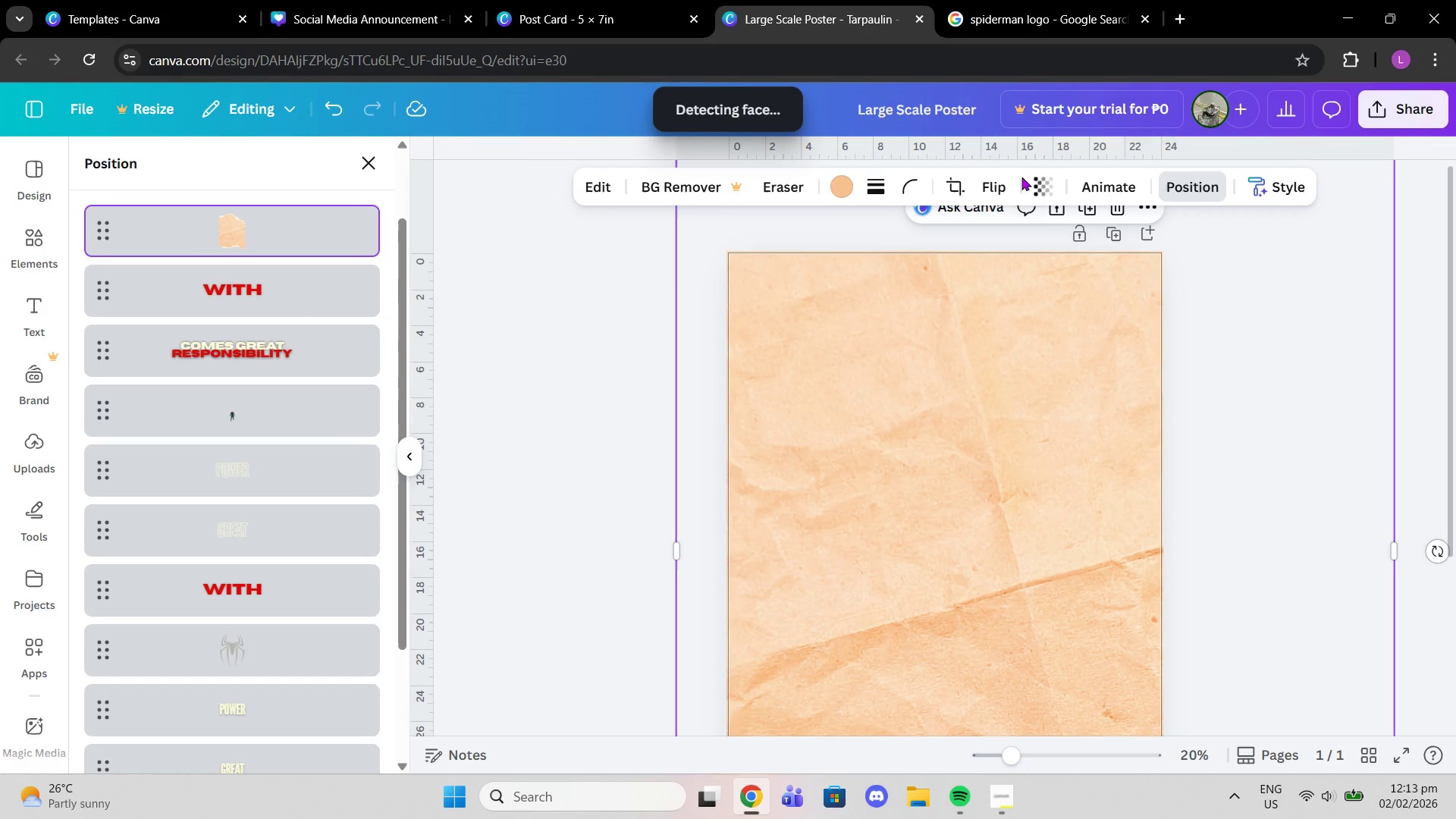 
left_click([1058, 184])
 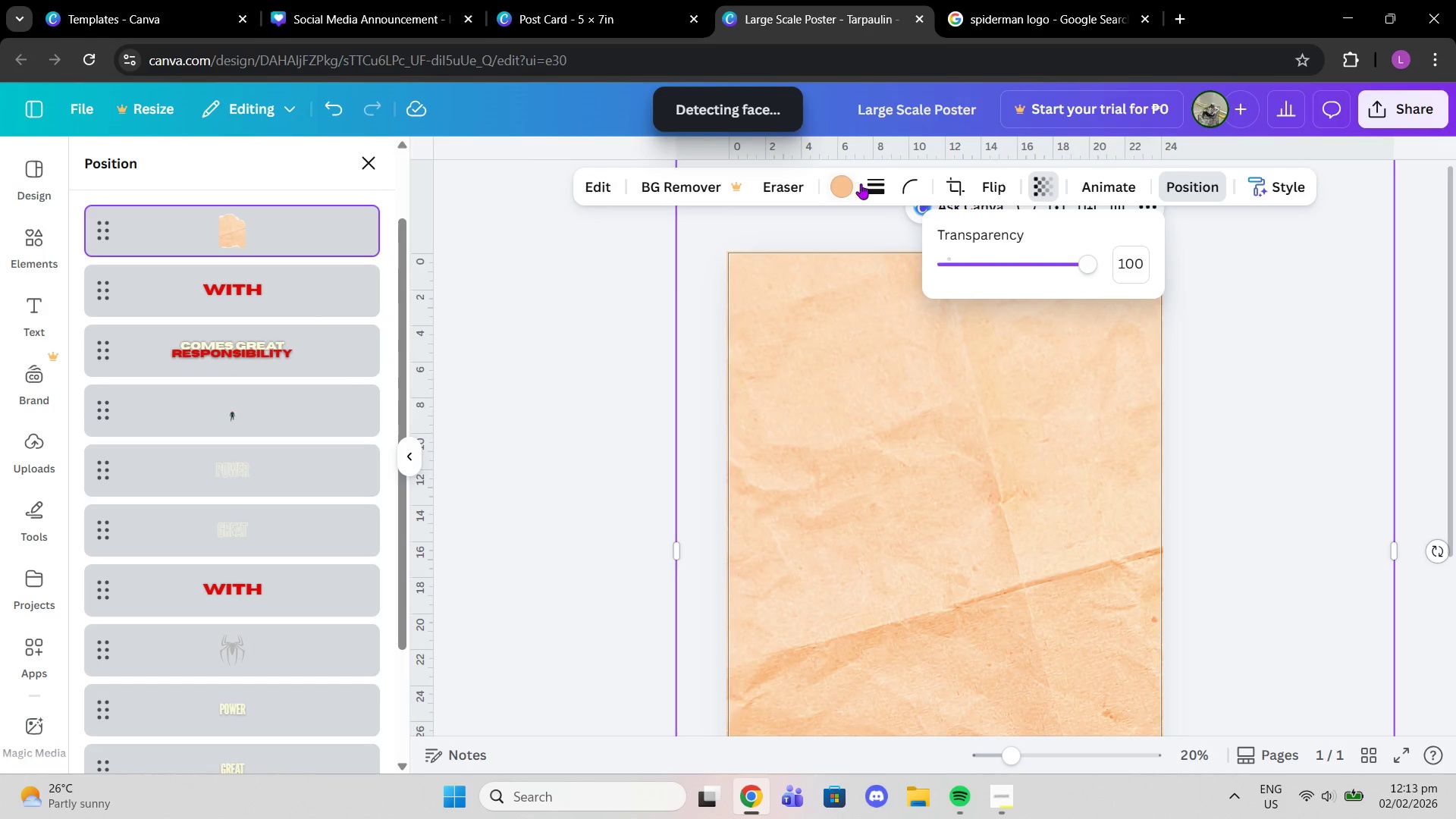 
left_click([861, 184])
 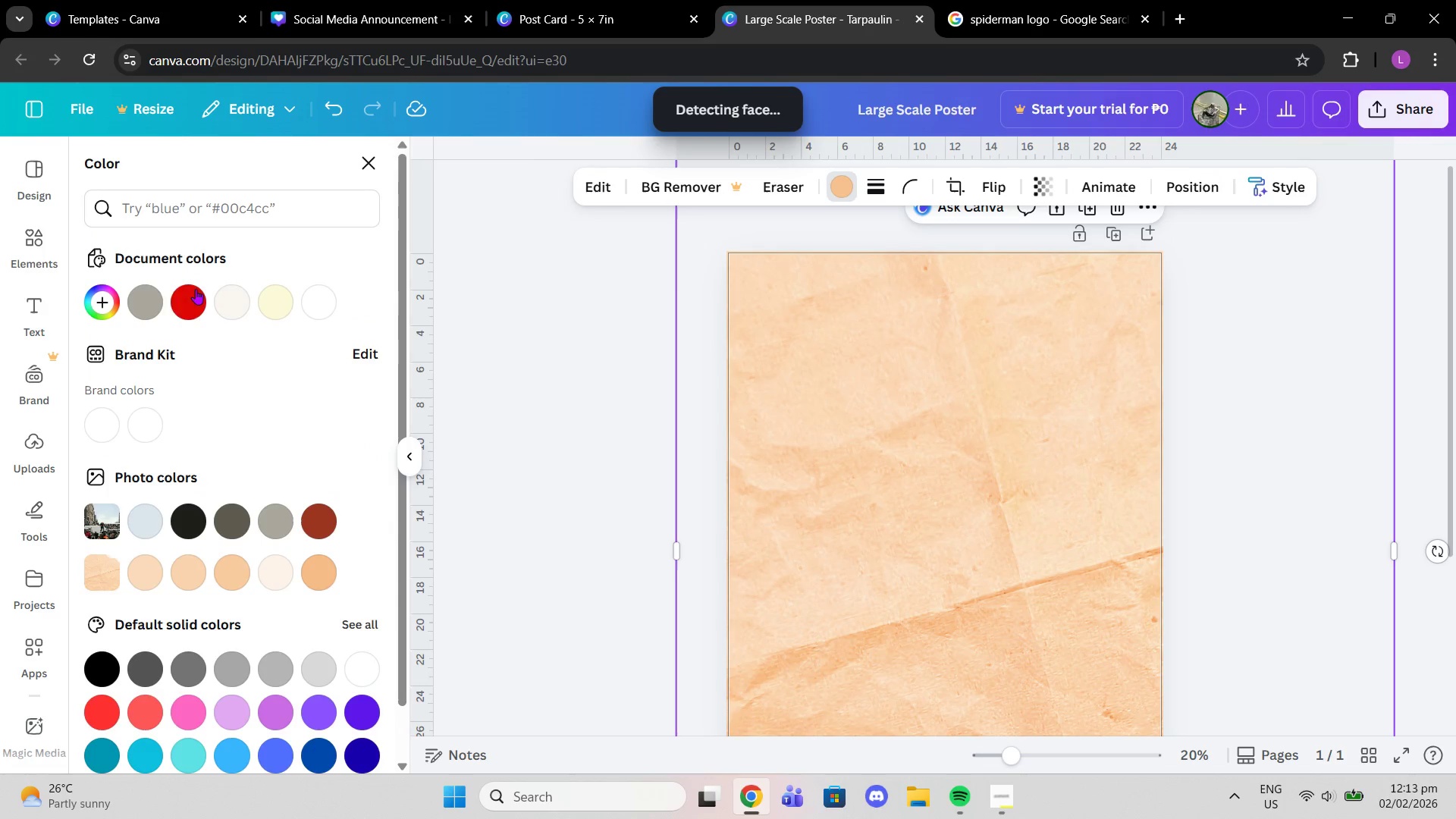 
left_click([143, 291])
 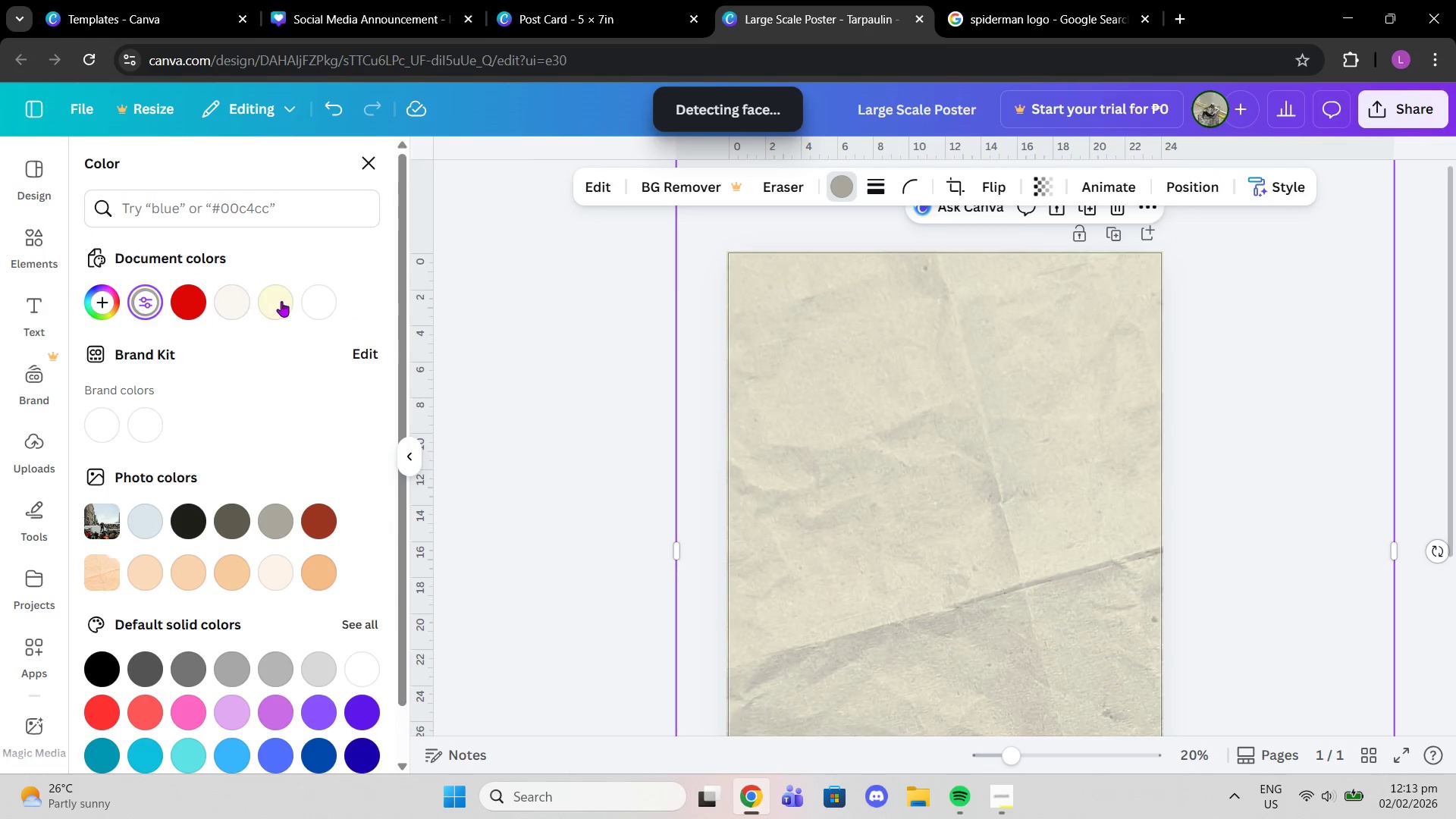 
left_click([311, 301])
 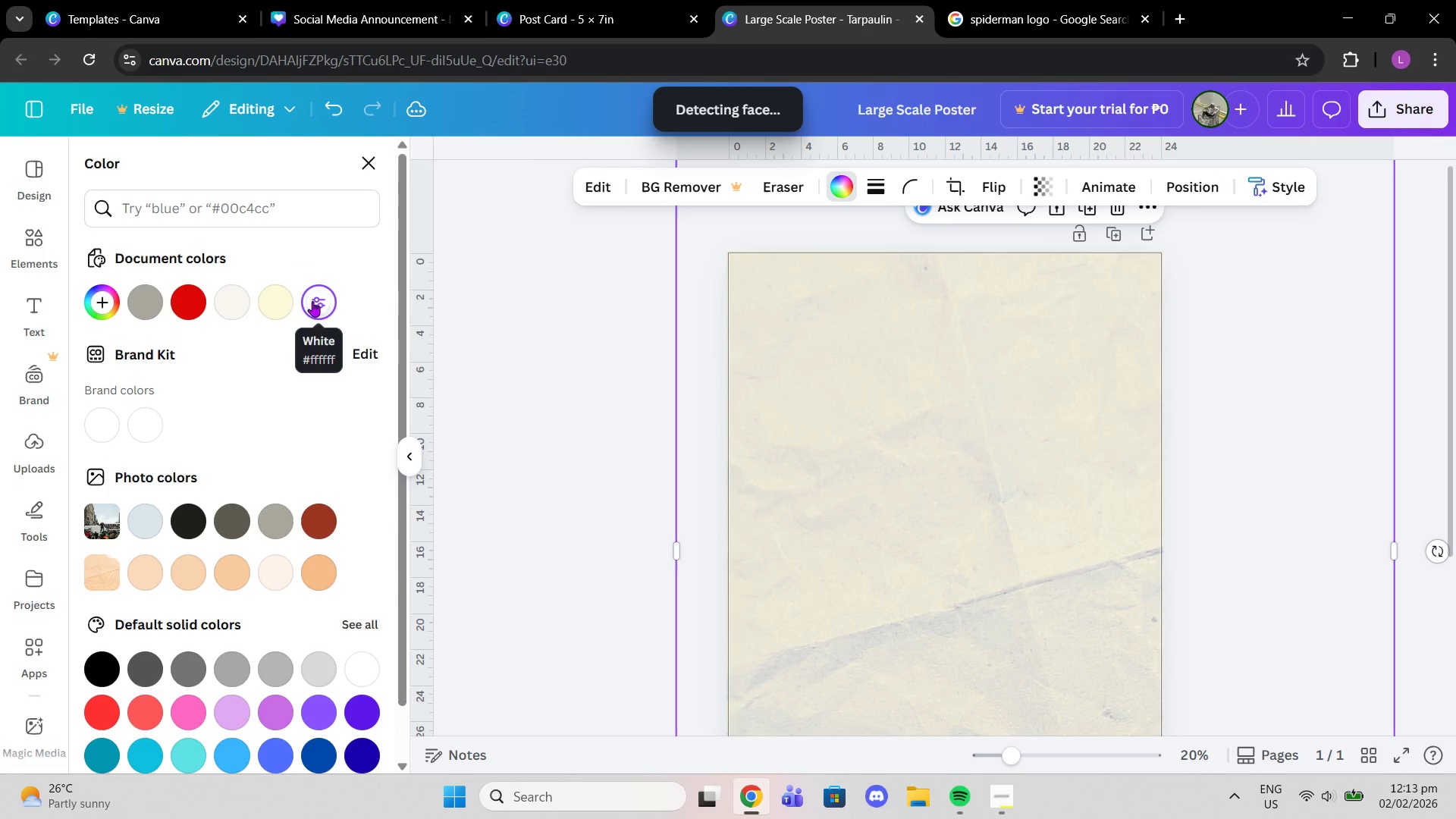 
left_click([271, 297])
 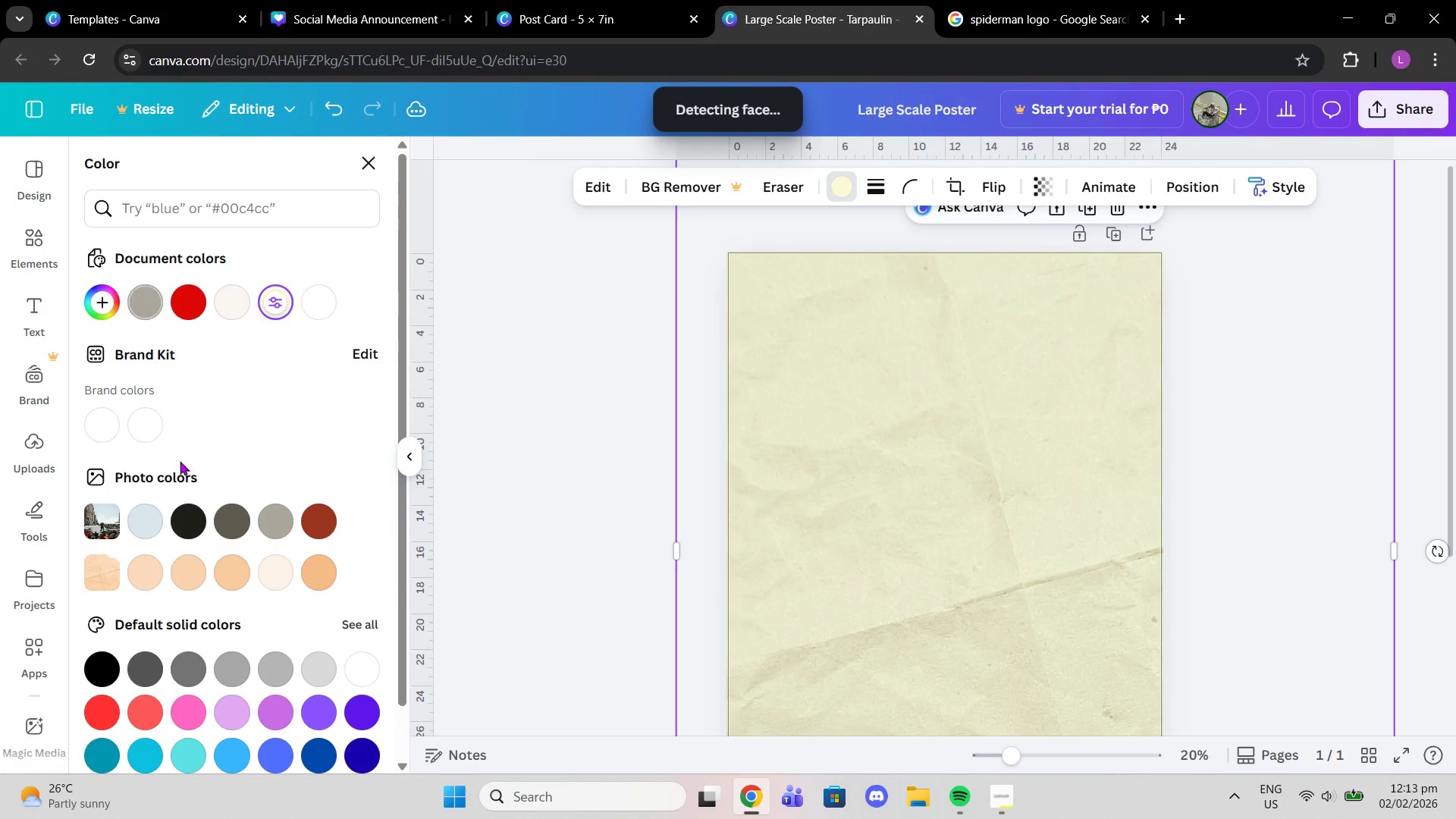 
left_click([187, 519])
 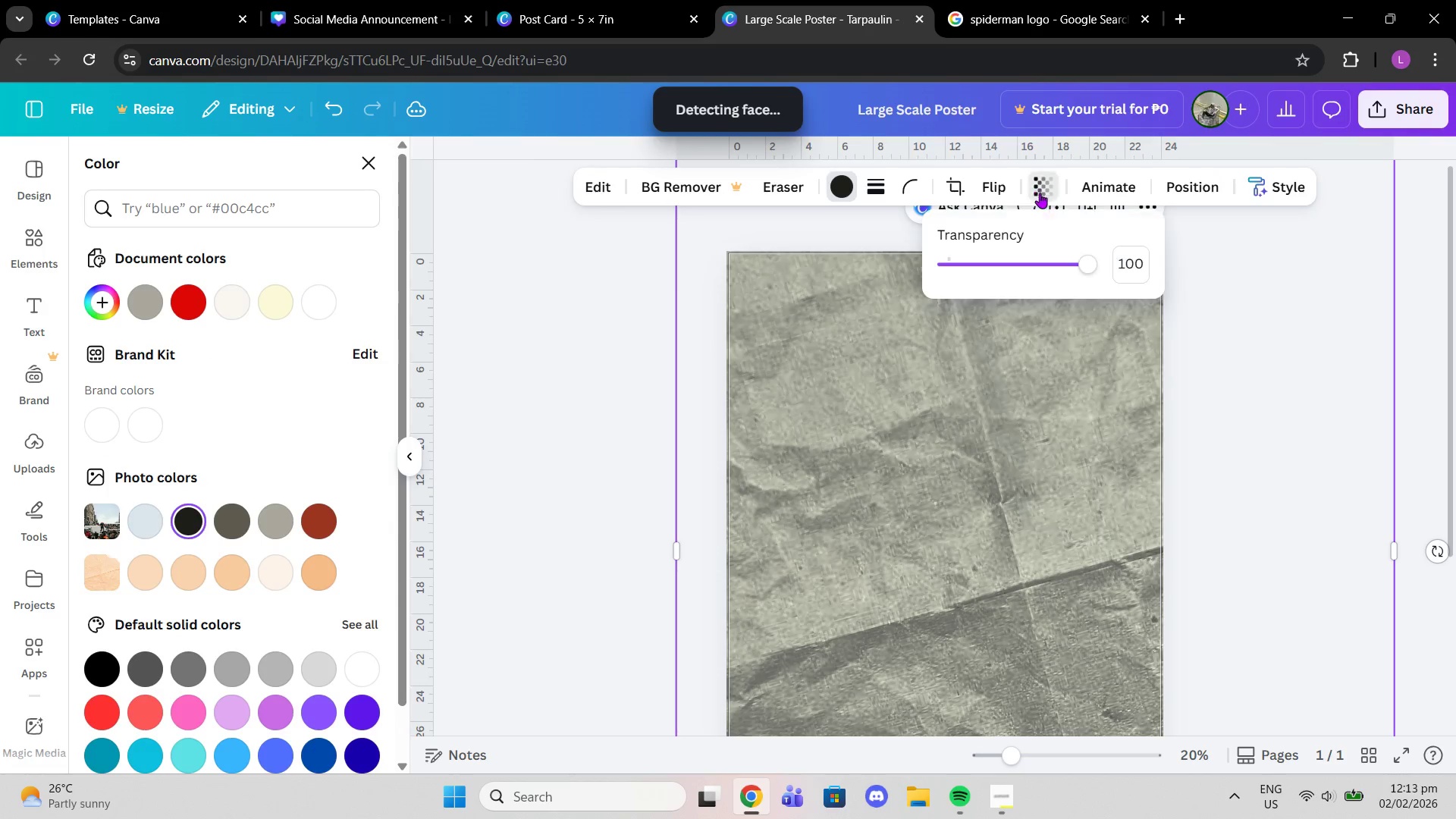 
left_click_drag(start_coordinate=[1054, 253], to_coordinate=[957, 279])
 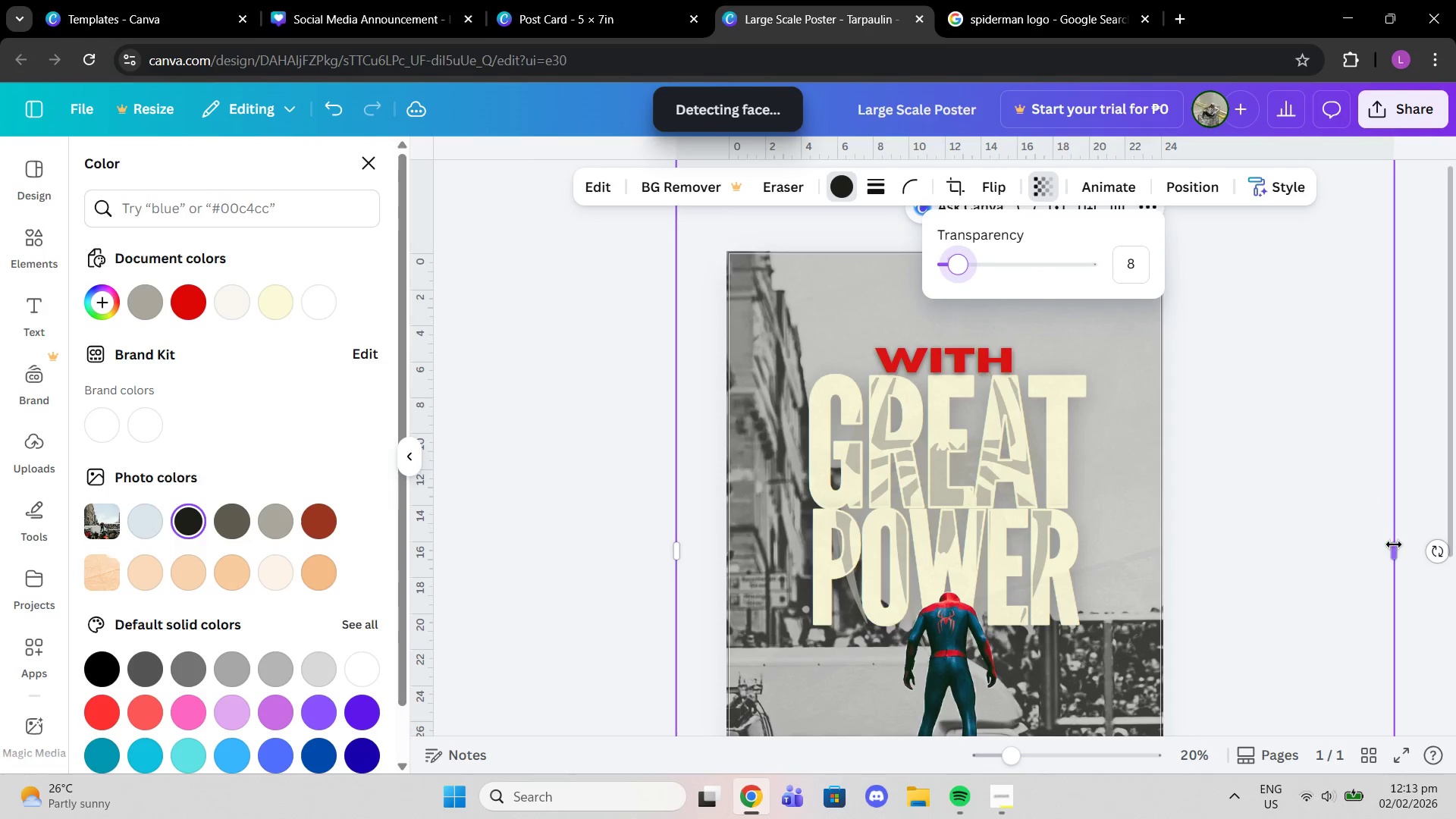 
left_click_drag(start_coordinate=[1397, 551], to_coordinate=[1166, 582])
 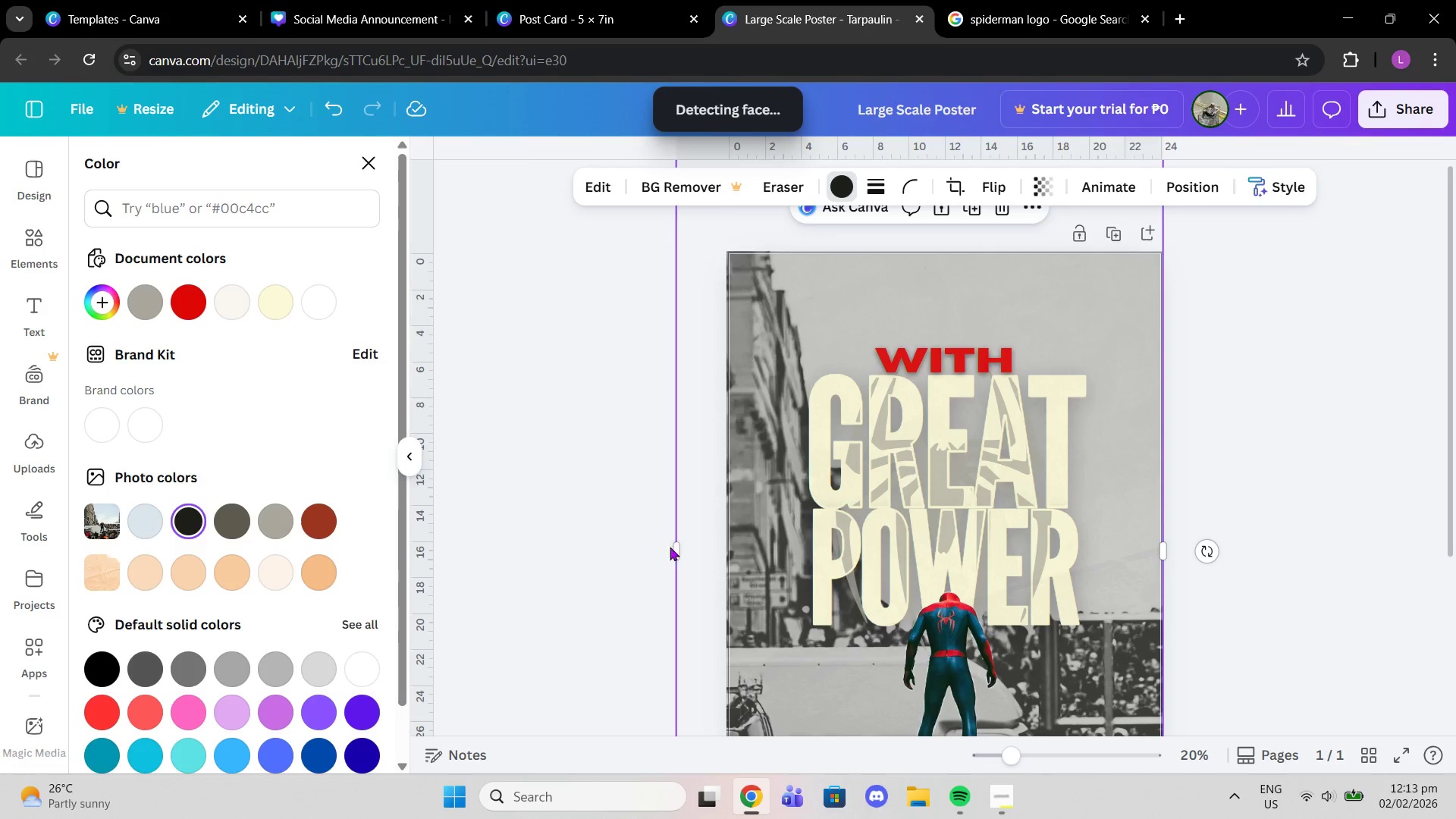 
left_click_drag(start_coordinate=[673, 548], to_coordinate=[721, 548])
 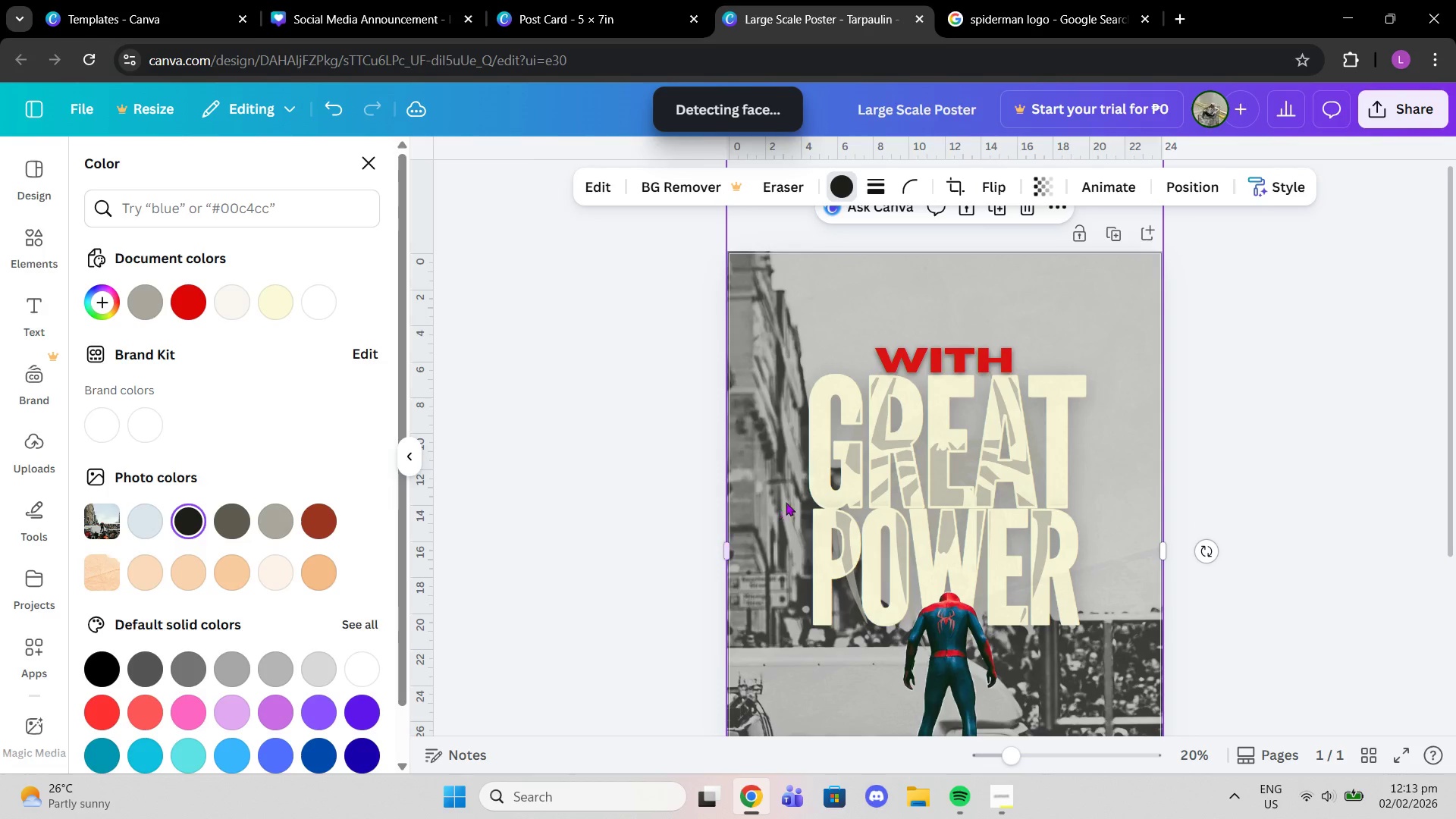 
scroll: coordinate [786, 498], scroll_direction: up, amount: 3.0
 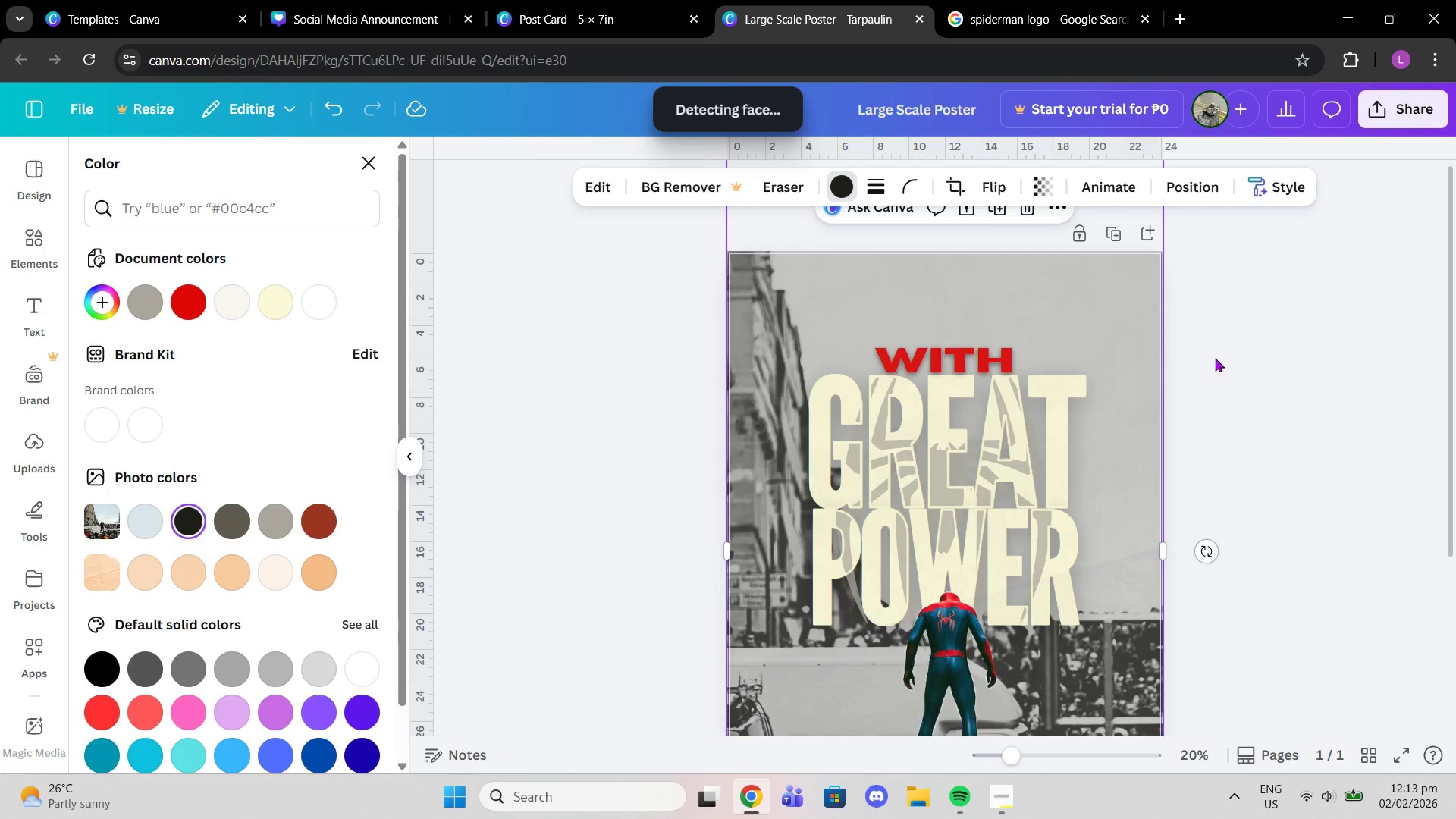 
left_click([1276, 337])
 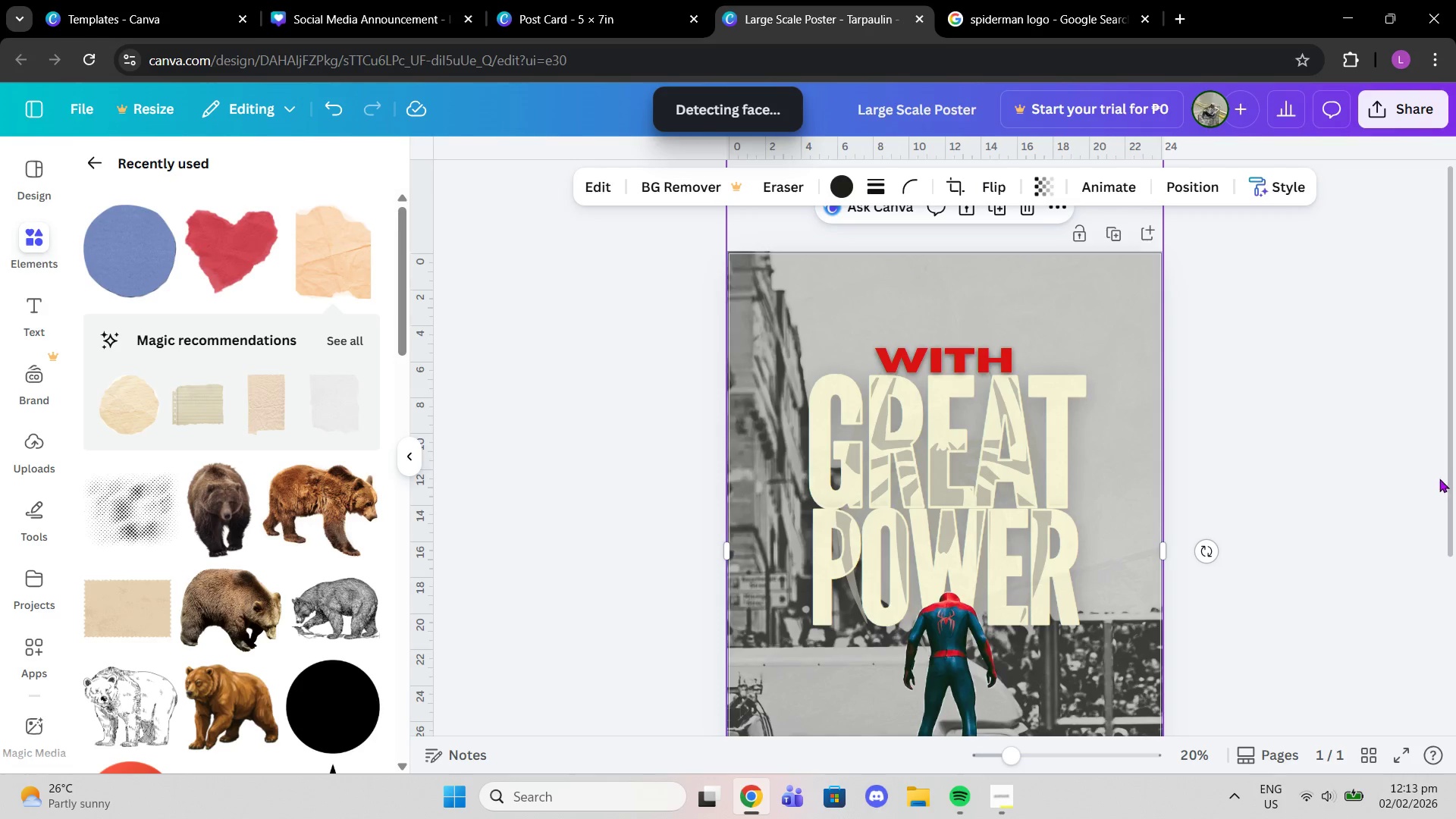 
scroll: coordinate [1243, 361], scroll_direction: up, amount: 2.0
 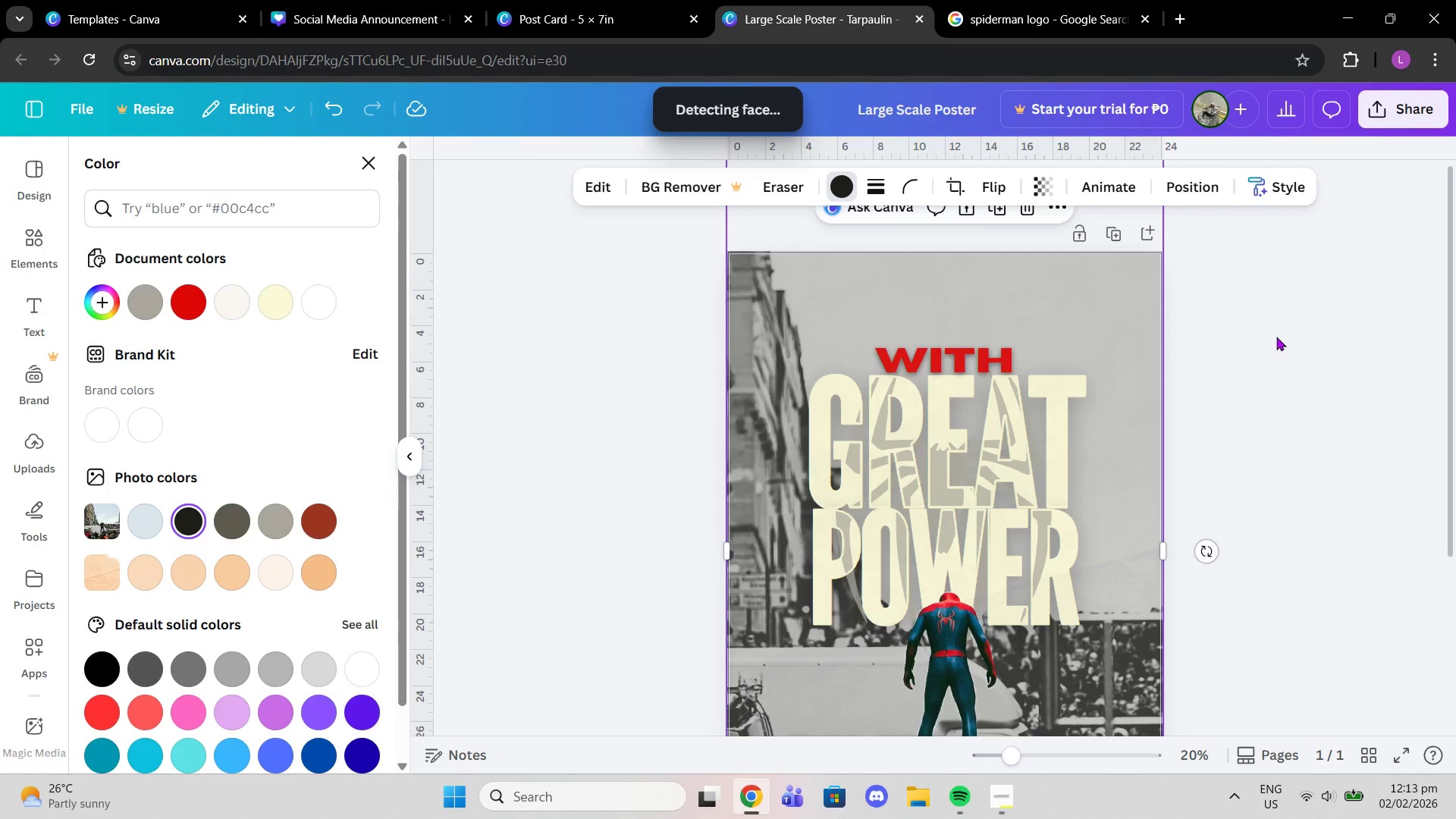 
left_click_drag(start_coordinate=[1455, 475], to_coordinate=[1455, 466])
 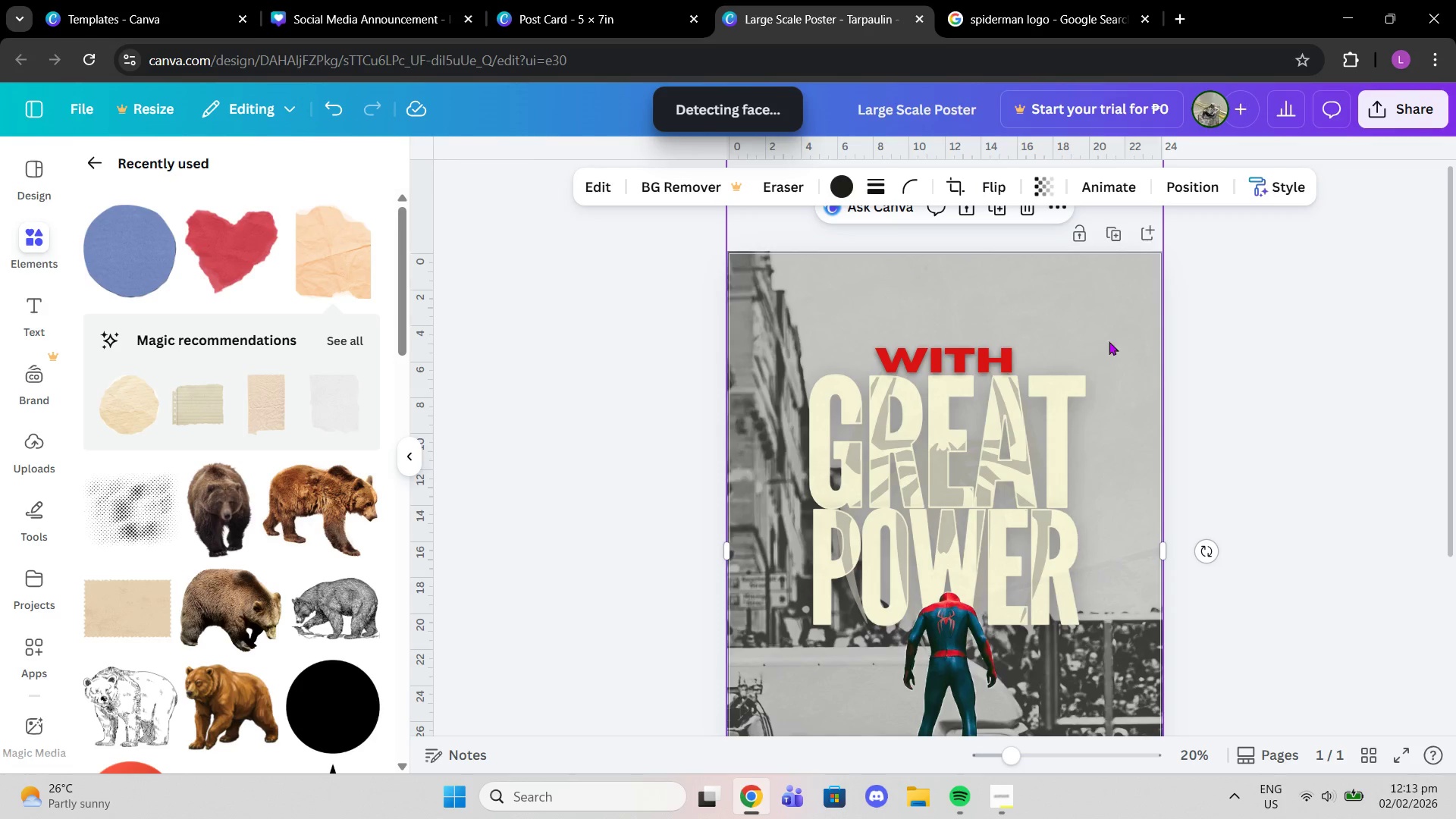 
scroll: coordinate [1003, 585], scroll_direction: down, amount: 5.0
 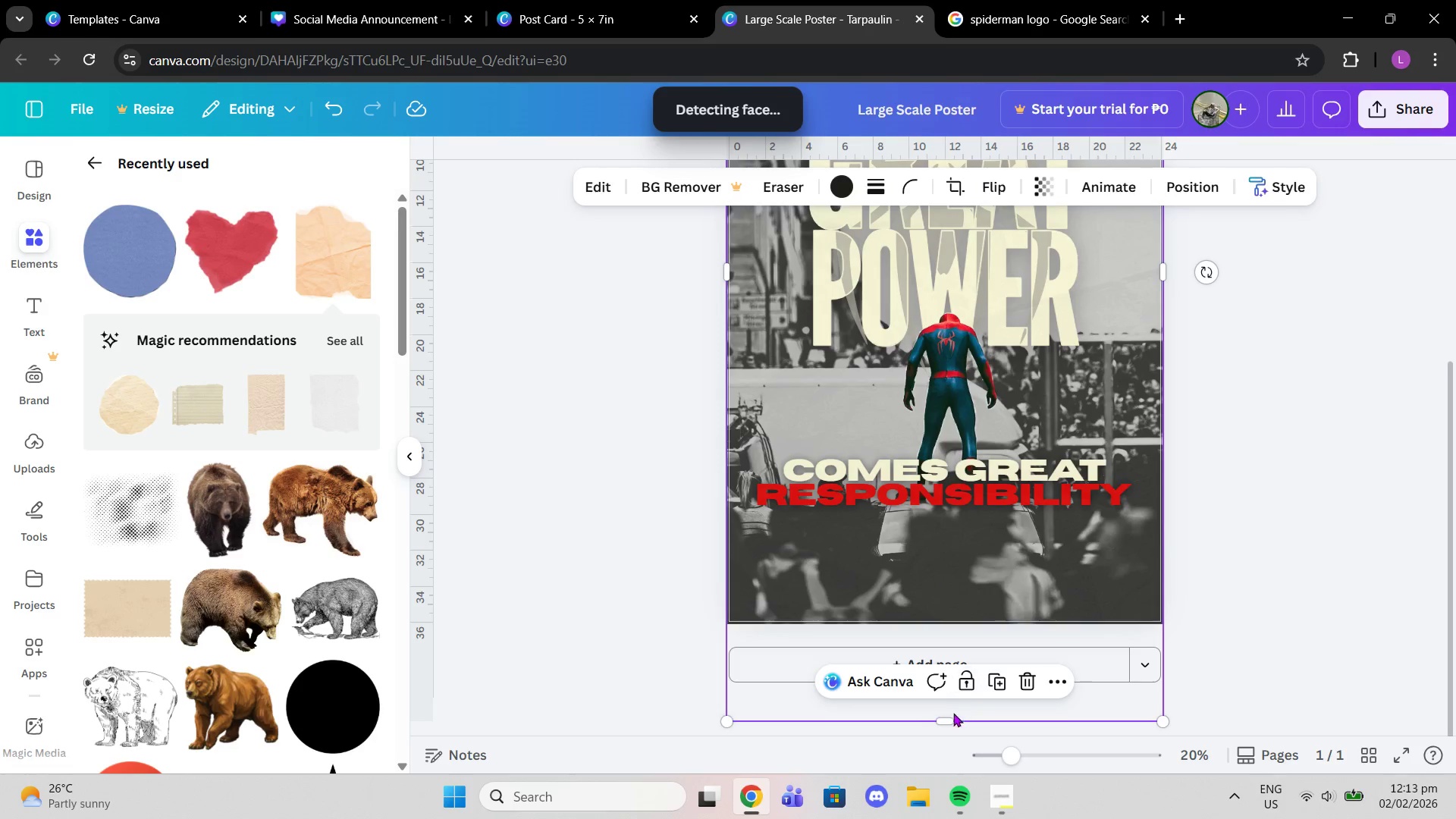 
left_click_drag(start_coordinate=[946, 718], to_coordinate=[948, 663])
 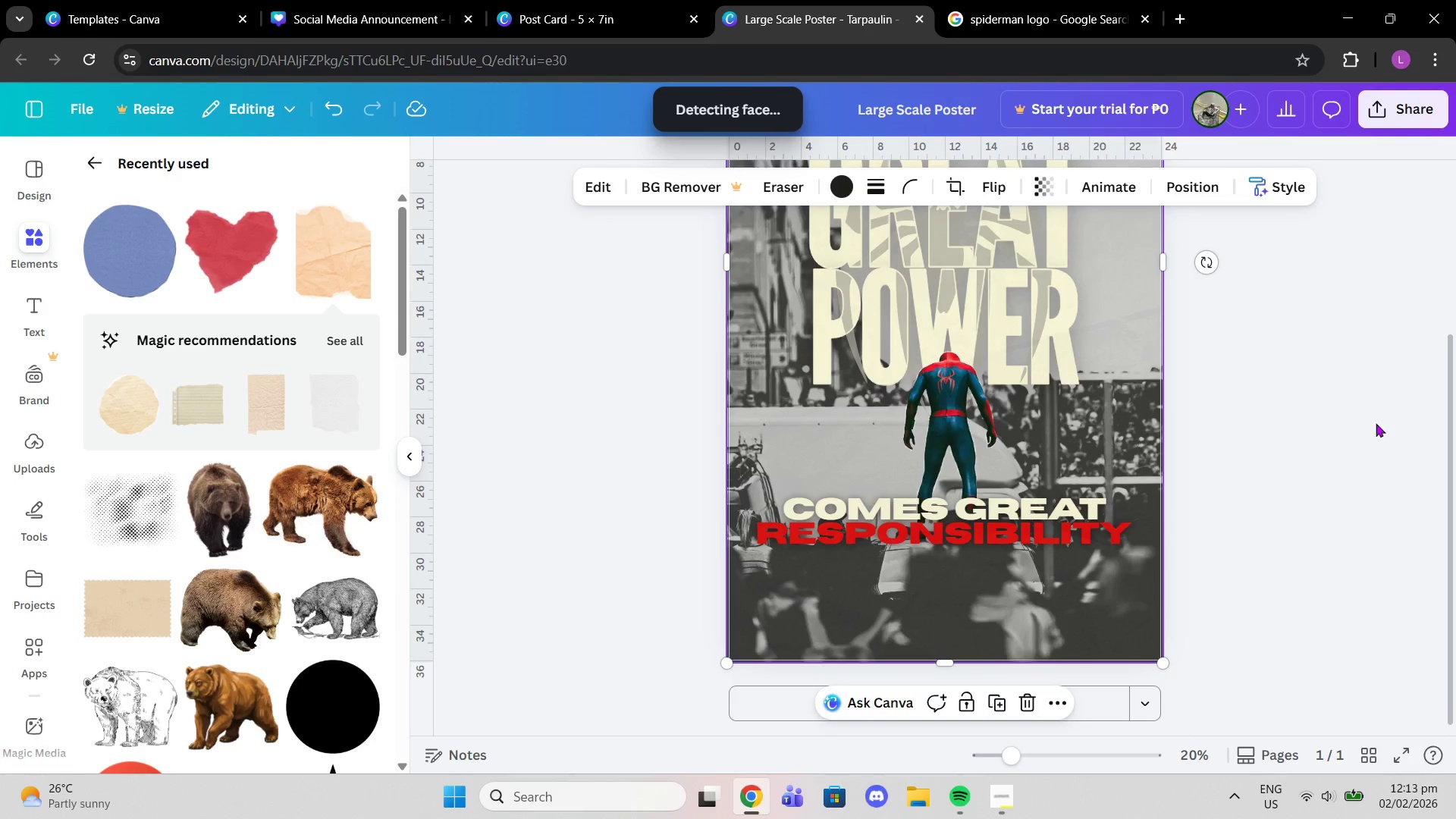 
left_click([1426, 379])
 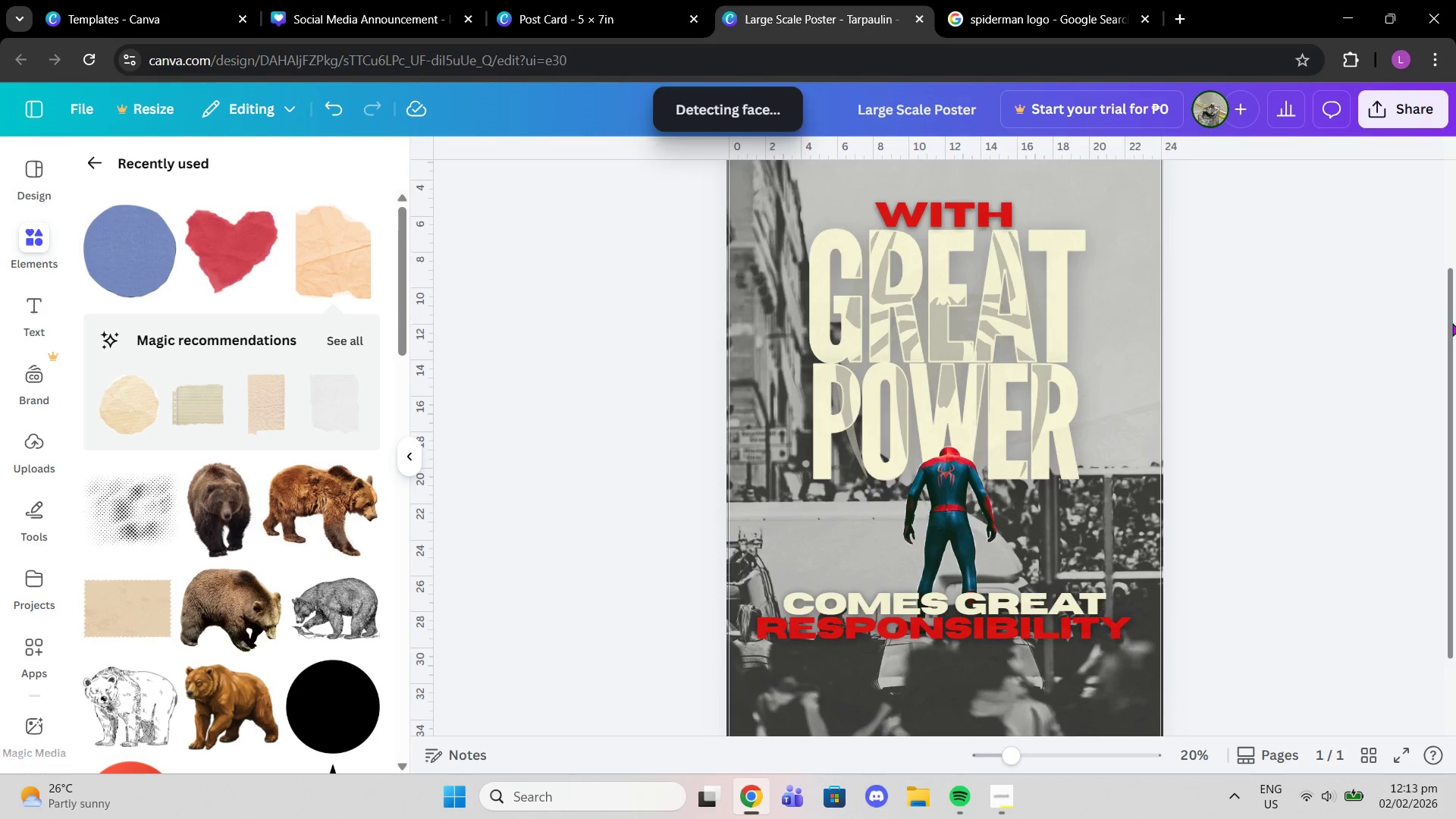 
scroll: coordinate [1376, 423], scroll_direction: up, amount: 1.0
 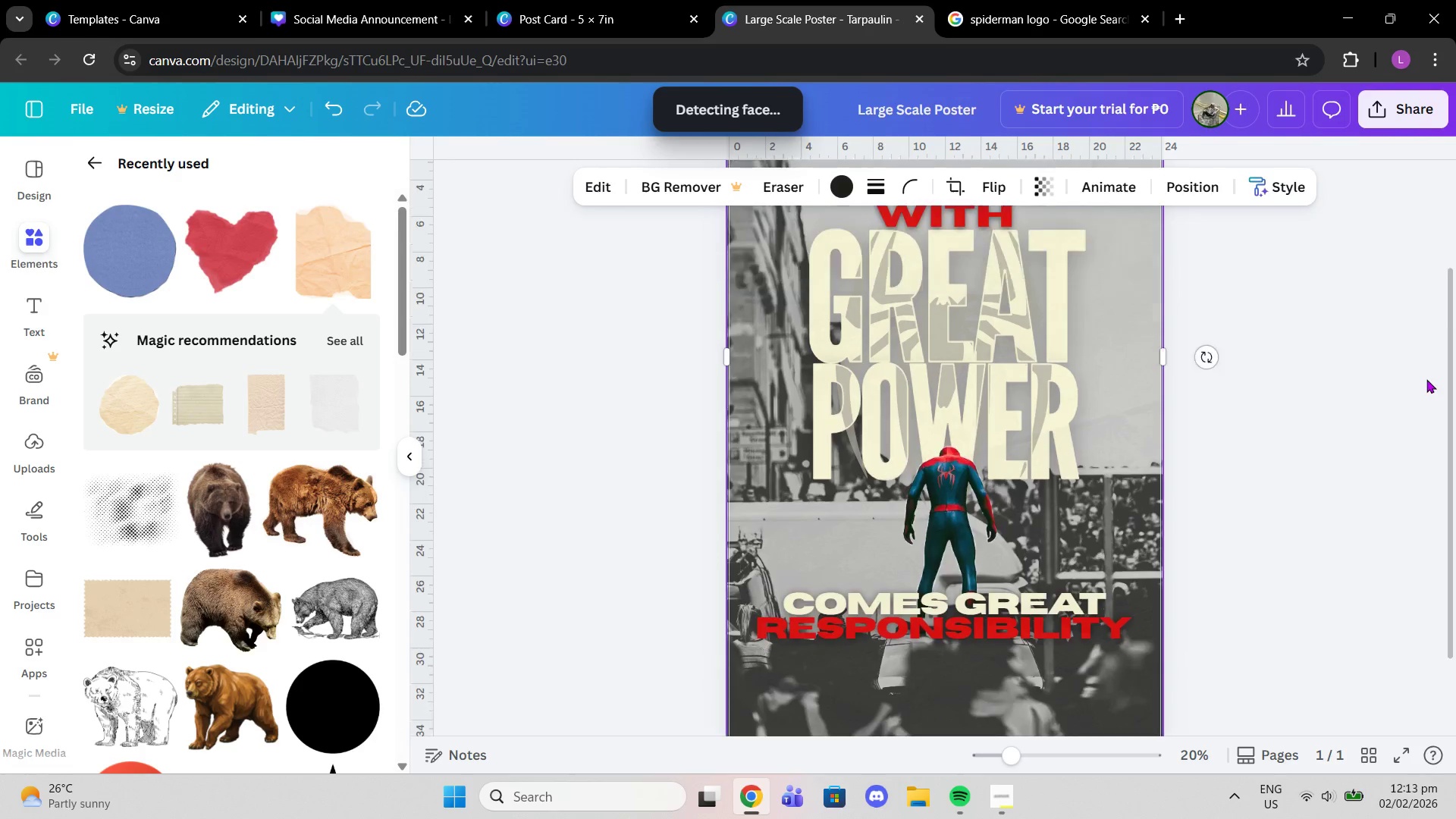 
left_click_drag(start_coordinate=[1449, 322], to_coordinate=[1451, 181])
 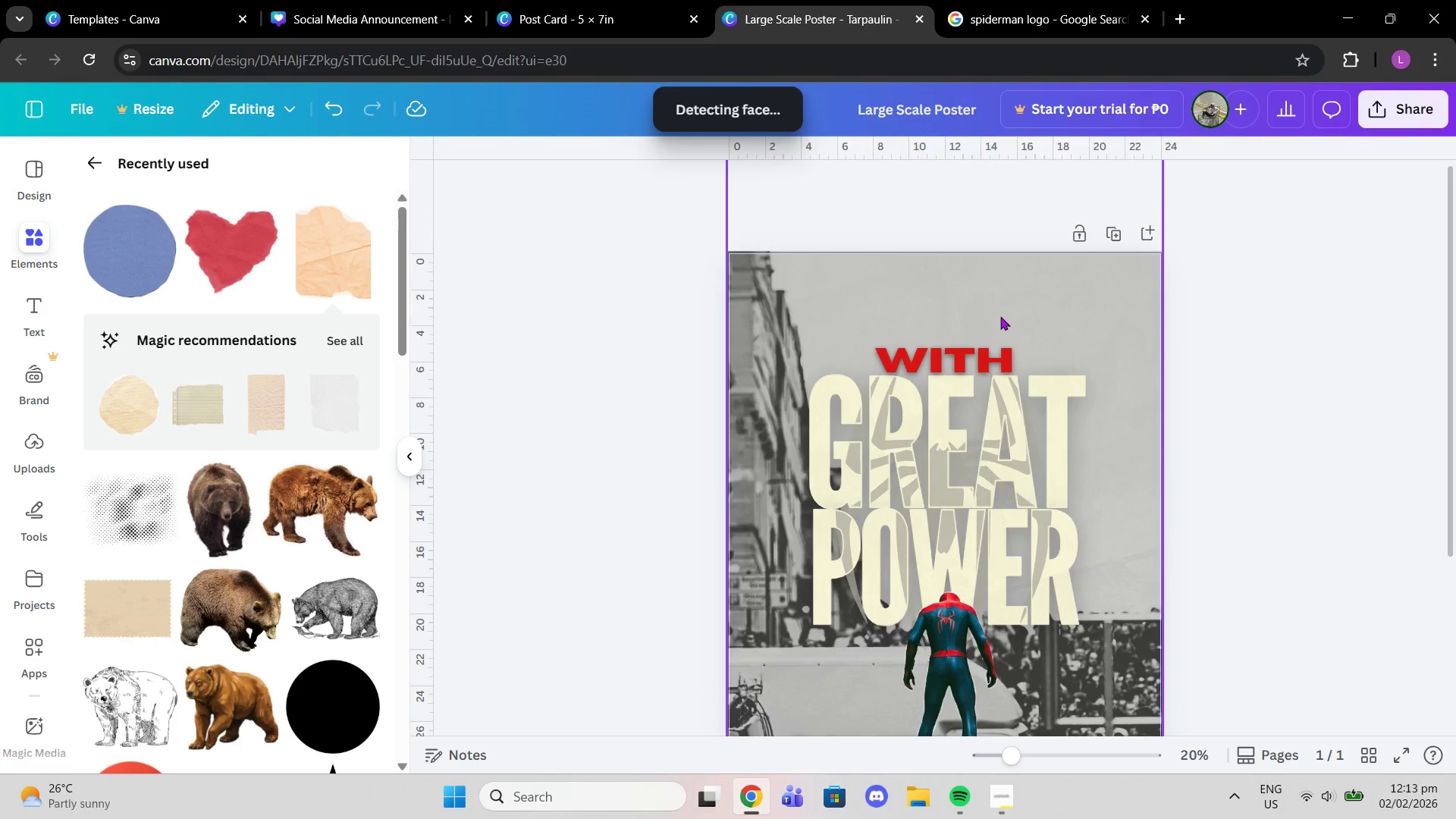 
left_click([999, 317])
 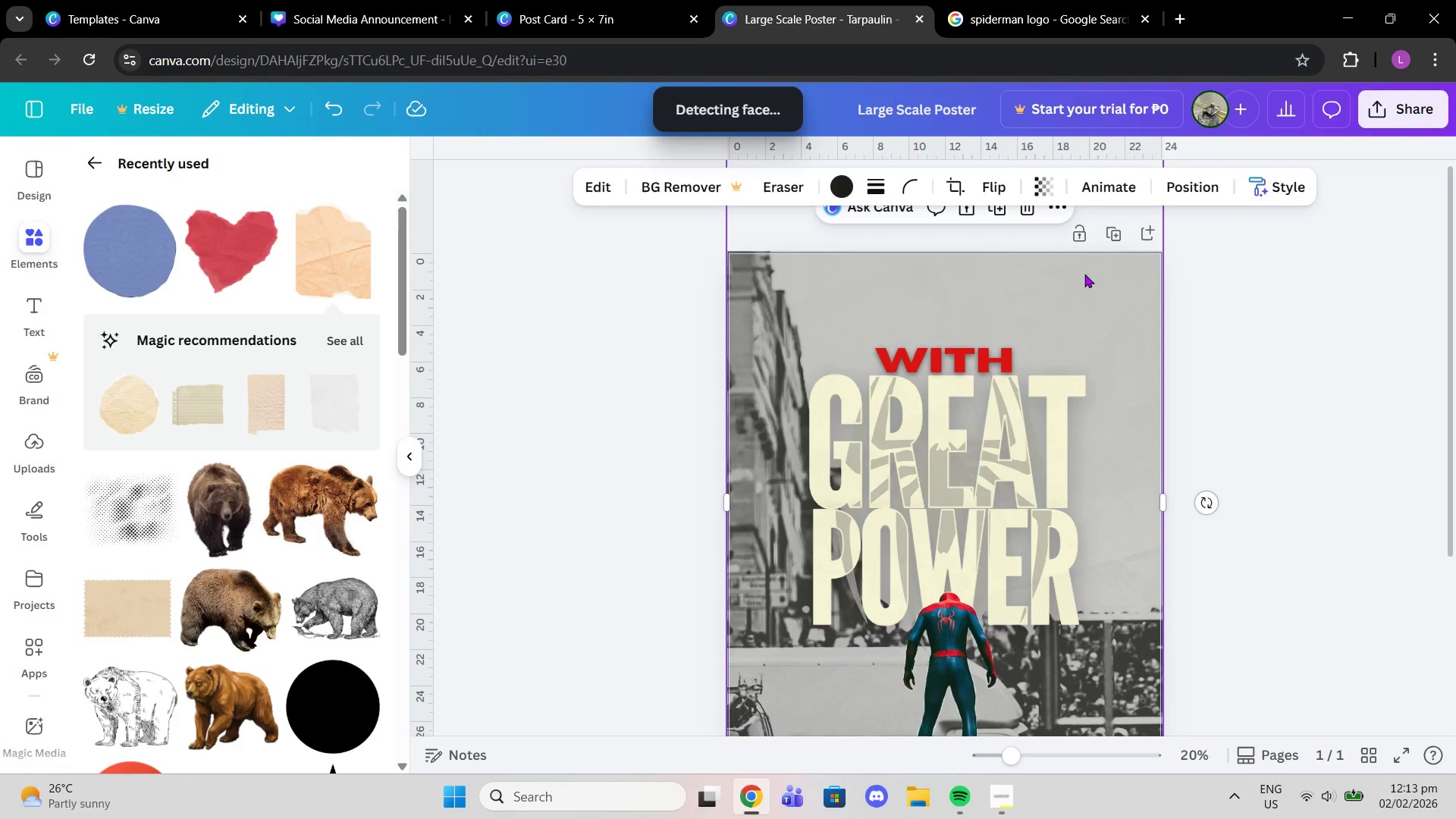 
scroll: coordinate [1084, 274], scroll_direction: up, amount: 2.0
 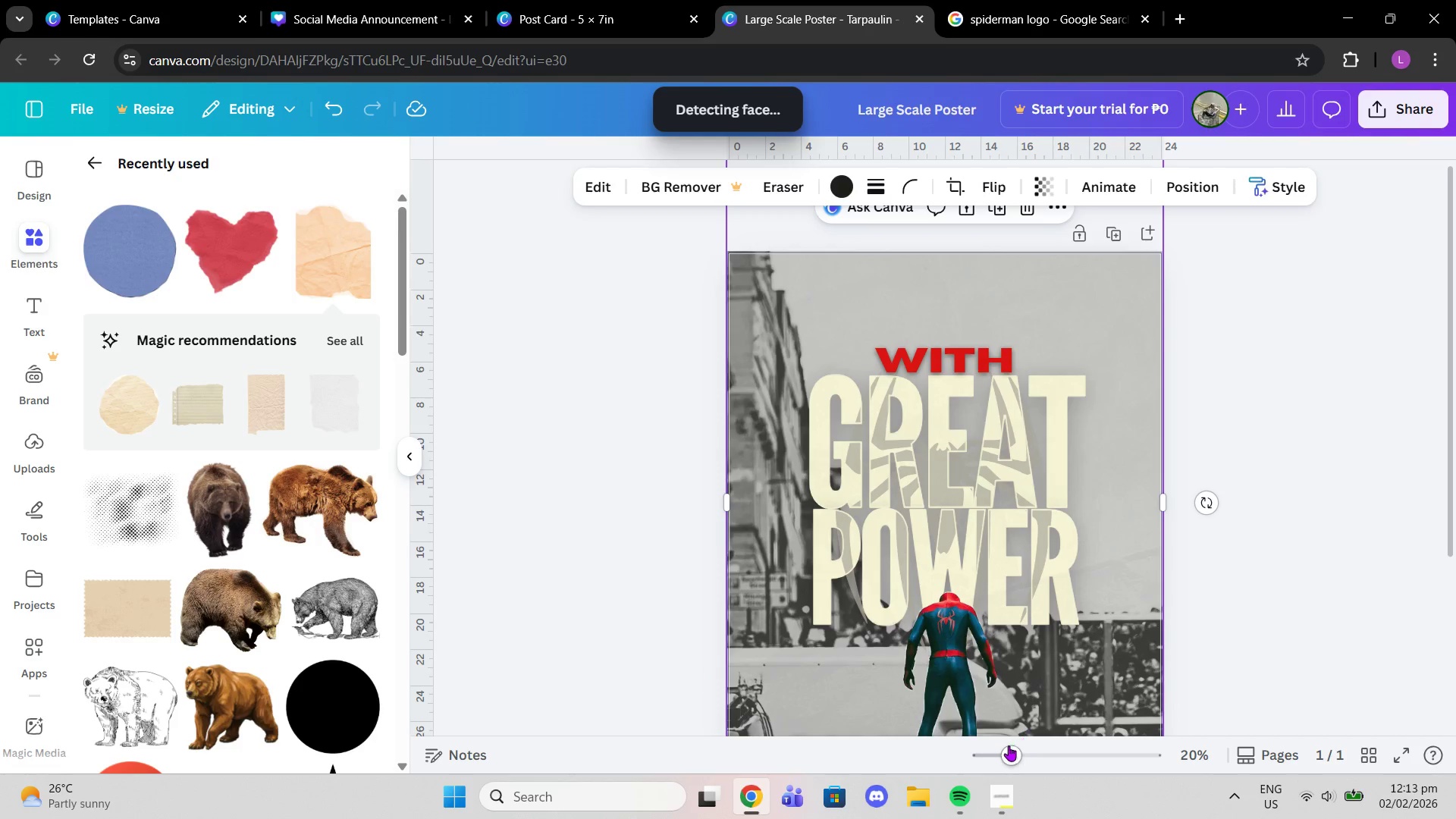 
left_click_drag(start_coordinate=[1001, 752], to_coordinate=[964, 753])
 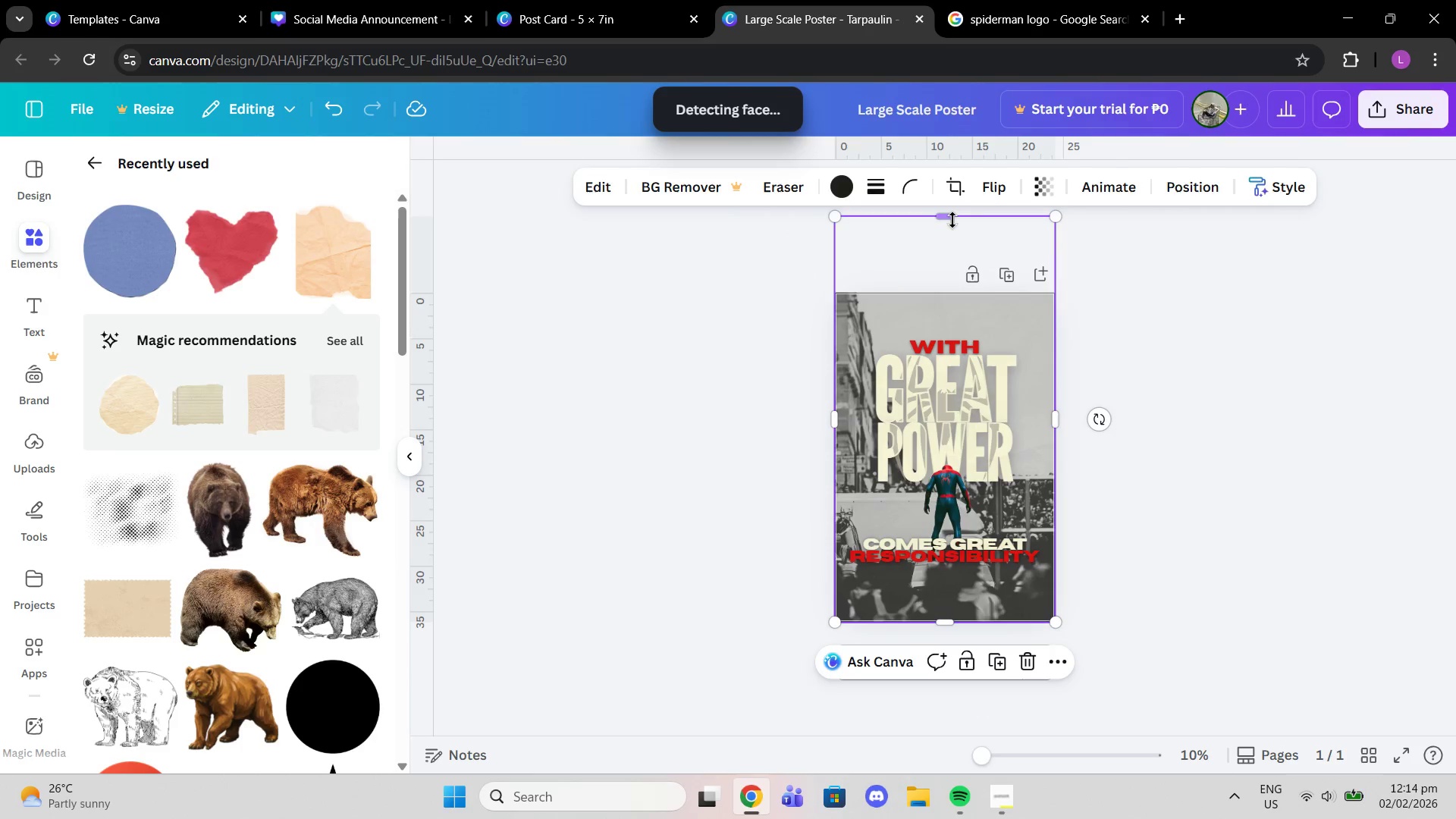 
left_click_drag(start_coordinate=[952, 220], to_coordinate=[948, 292])
 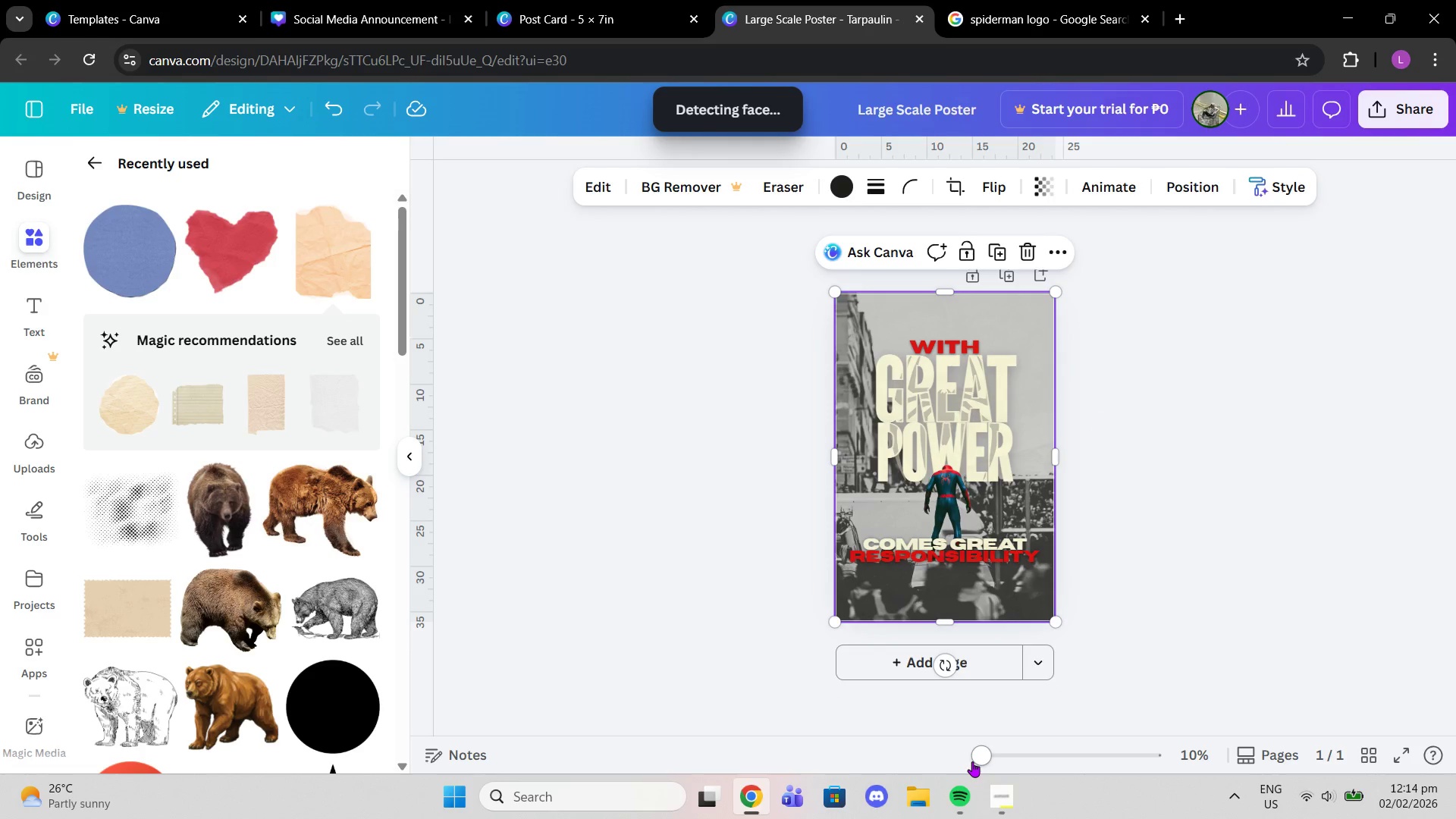 
left_click_drag(start_coordinate=[970, 761], to_coordinate=[1072, 738])
 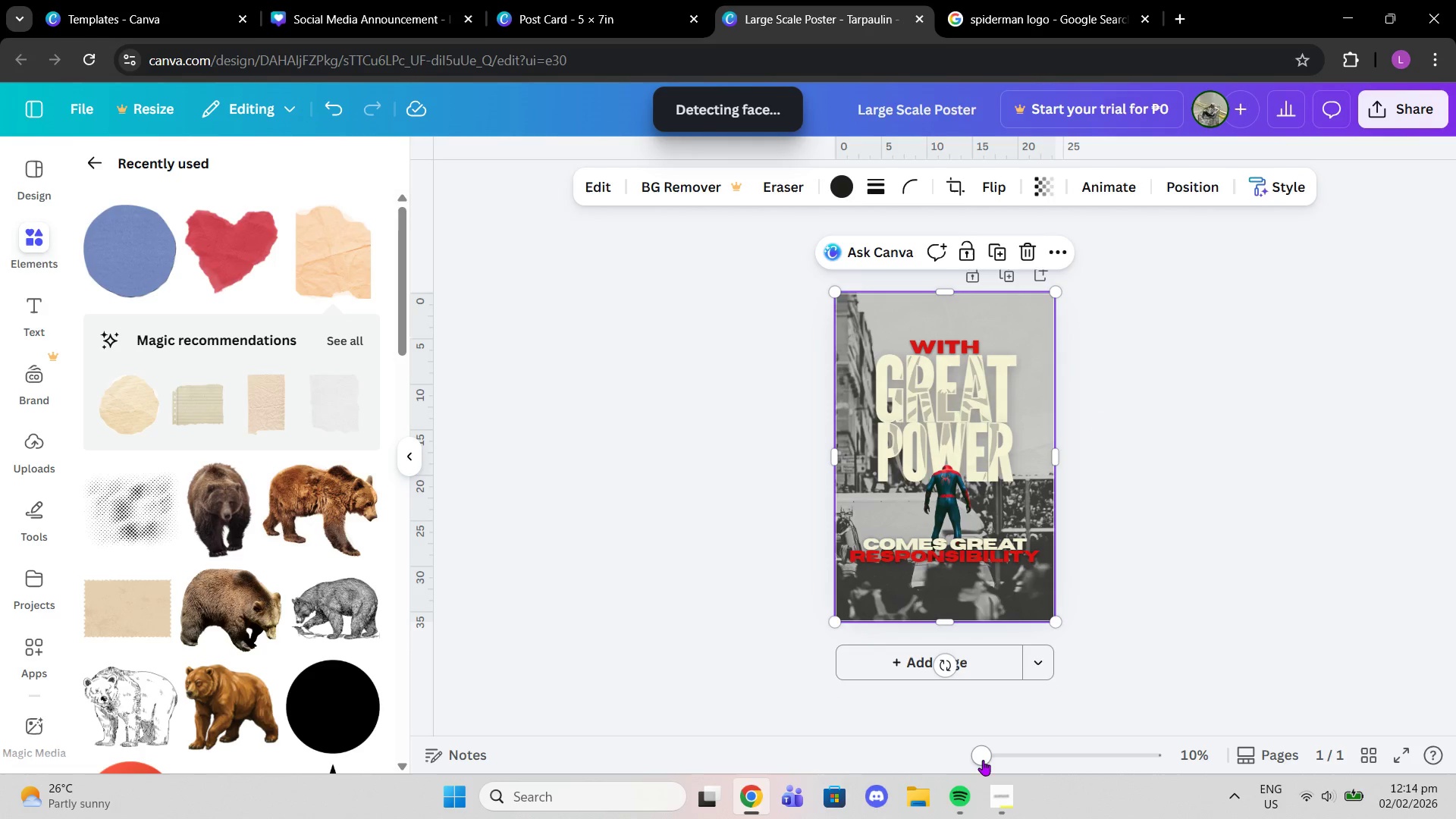 
left_click_drag(start_coordinate=[983, 760], to_coordinate=[1062, 755])
 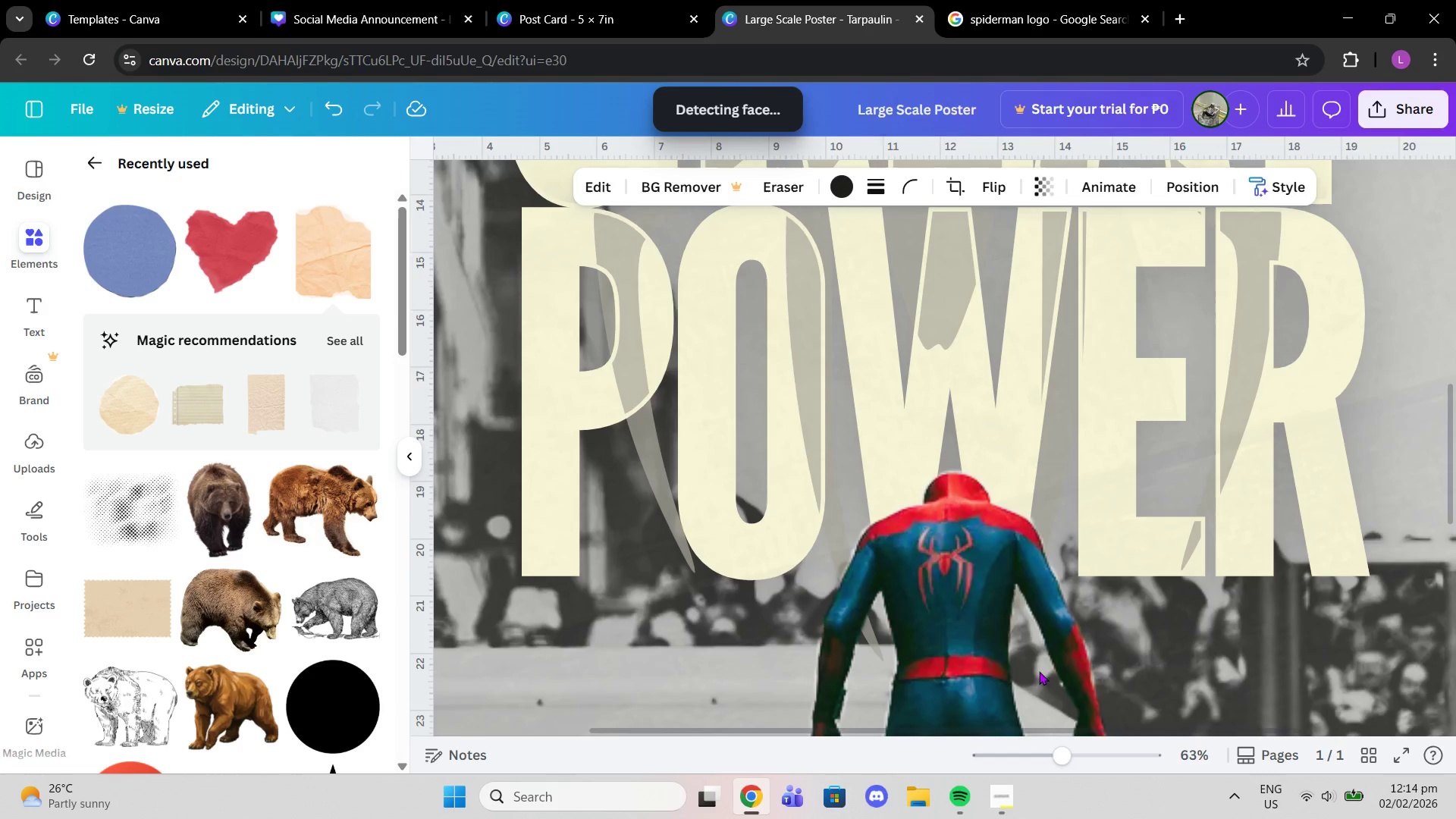 
scroll: coordinate [998, 557], scroll_direction: up, amount: 12.0
 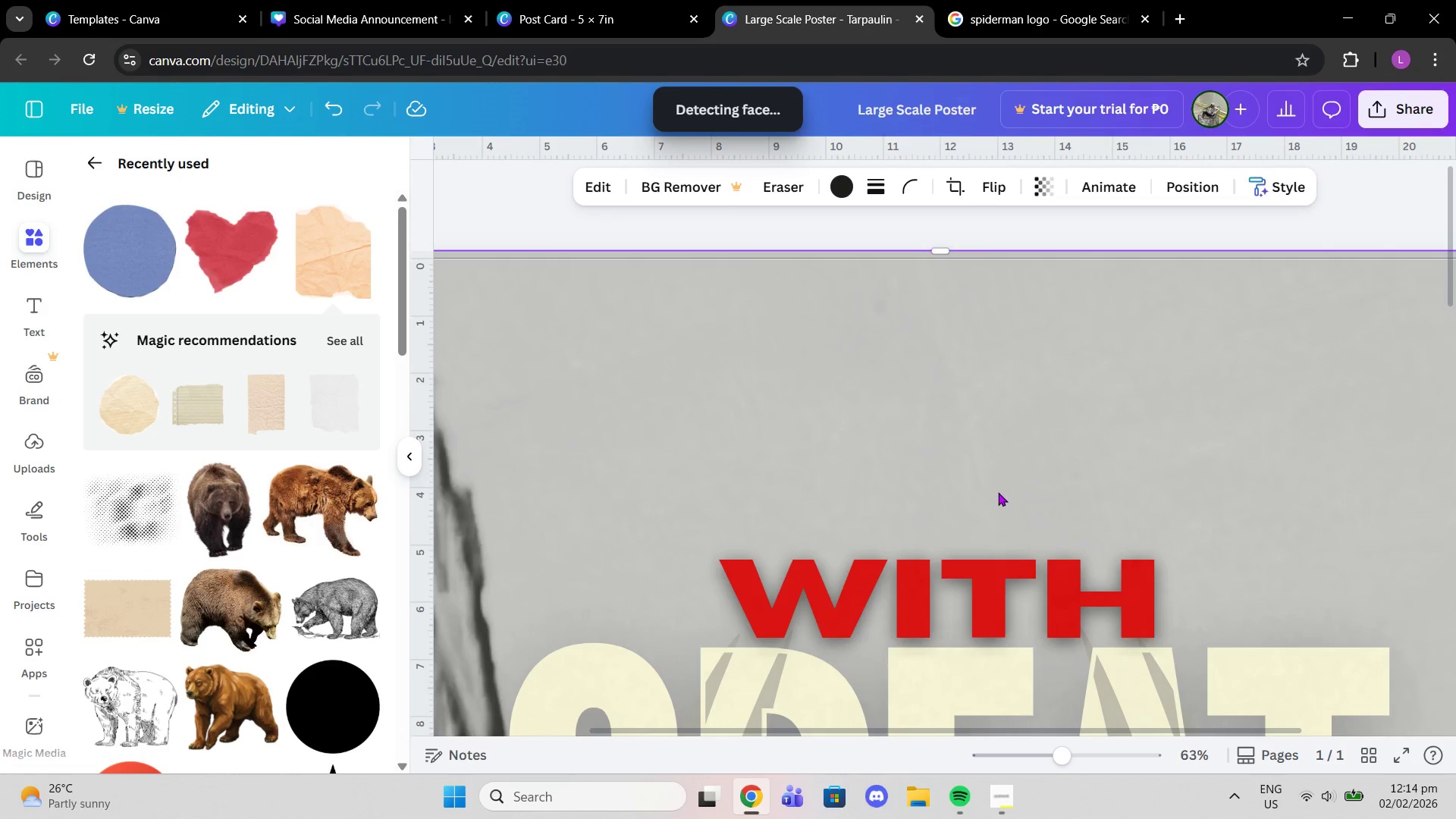 
left_click([997, 491])
 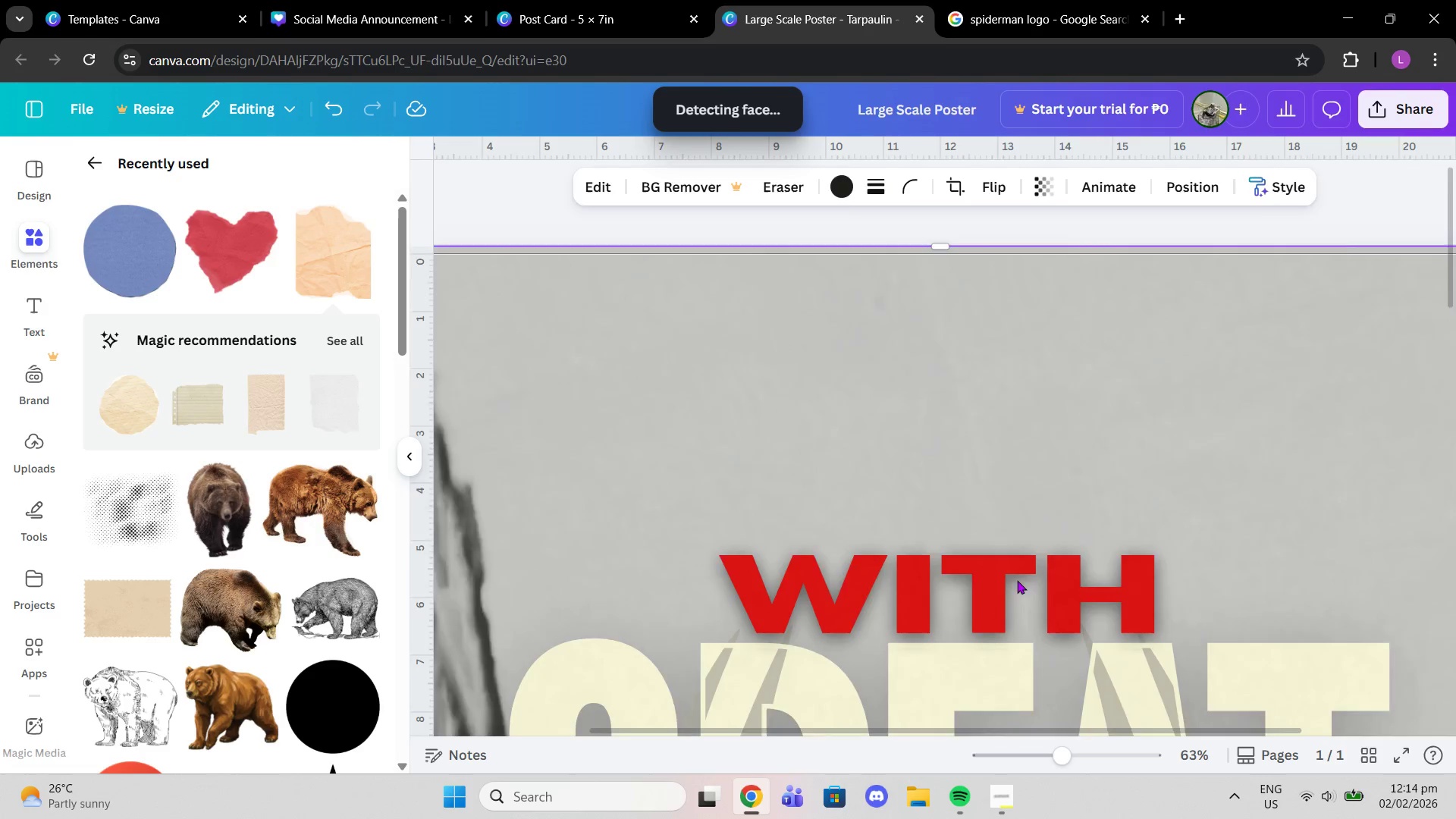 
scroll: coordinate [1020, 588], scroll_direction: down, amount: 19.0
 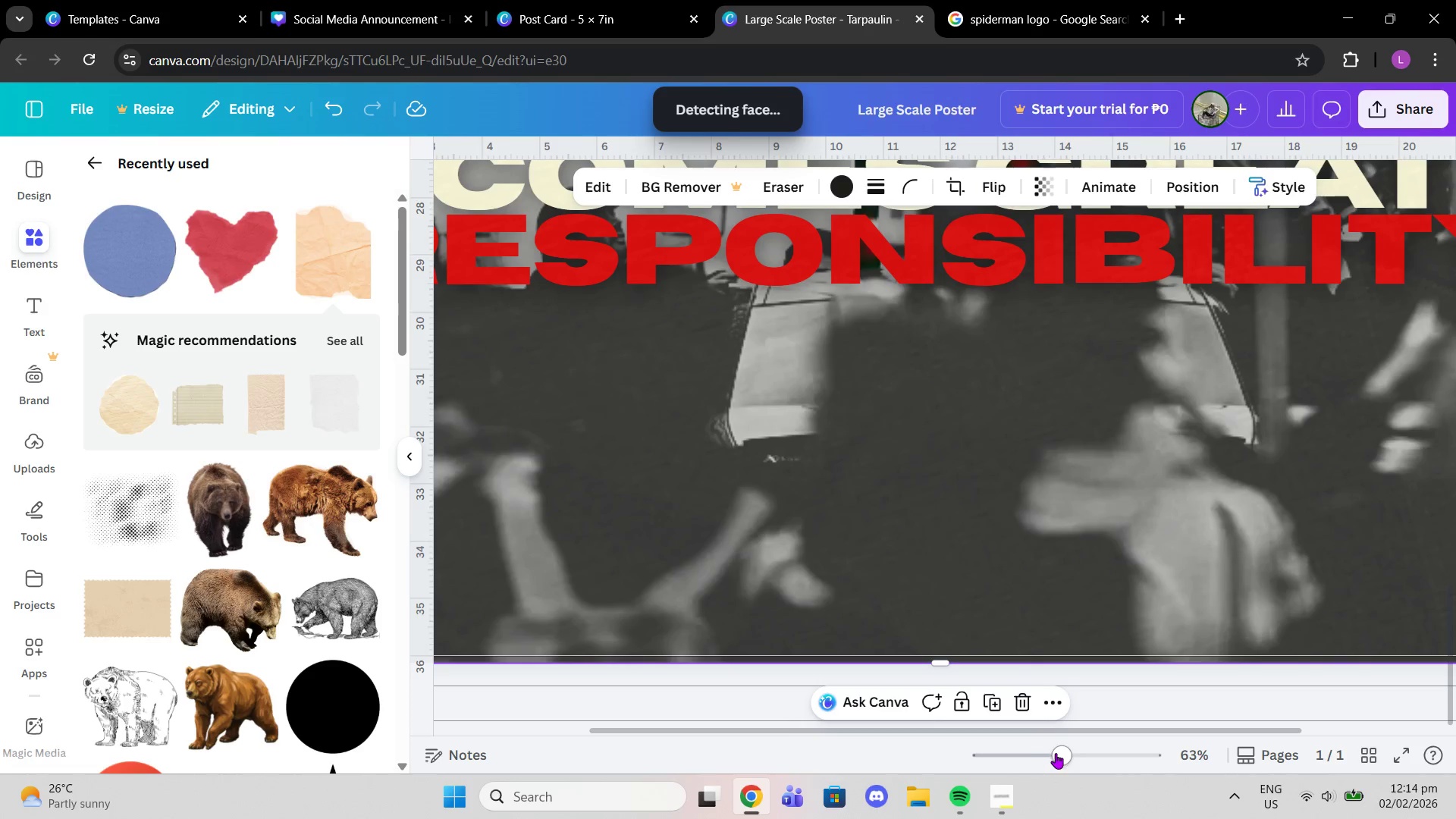 
left_click_drag(start_coordinate=[1056, 756], to_coordinate=[1033, 754])
 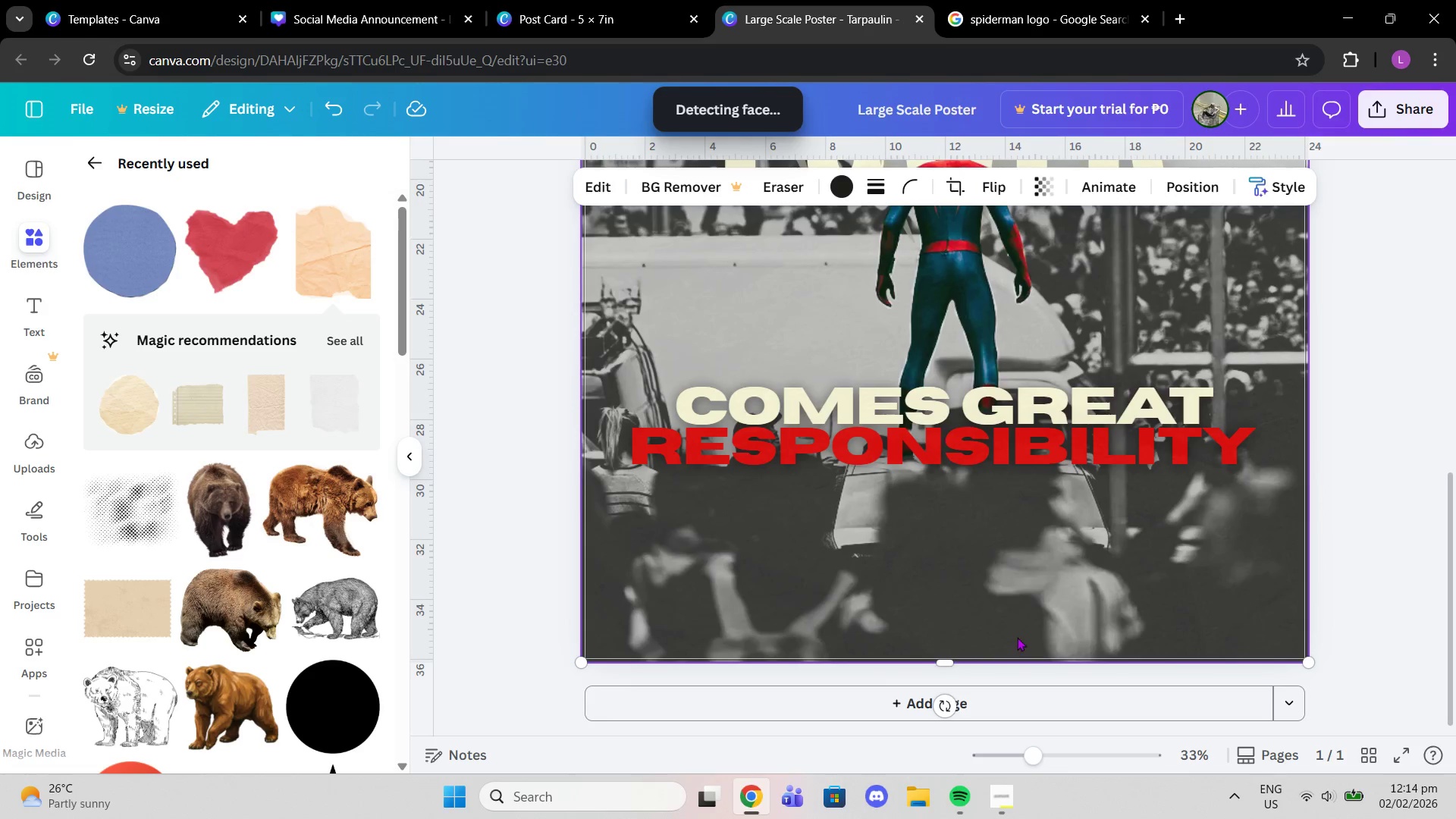 
scroll: coordinate [1017, 635], scroll_direction: up, amount: 2.0
 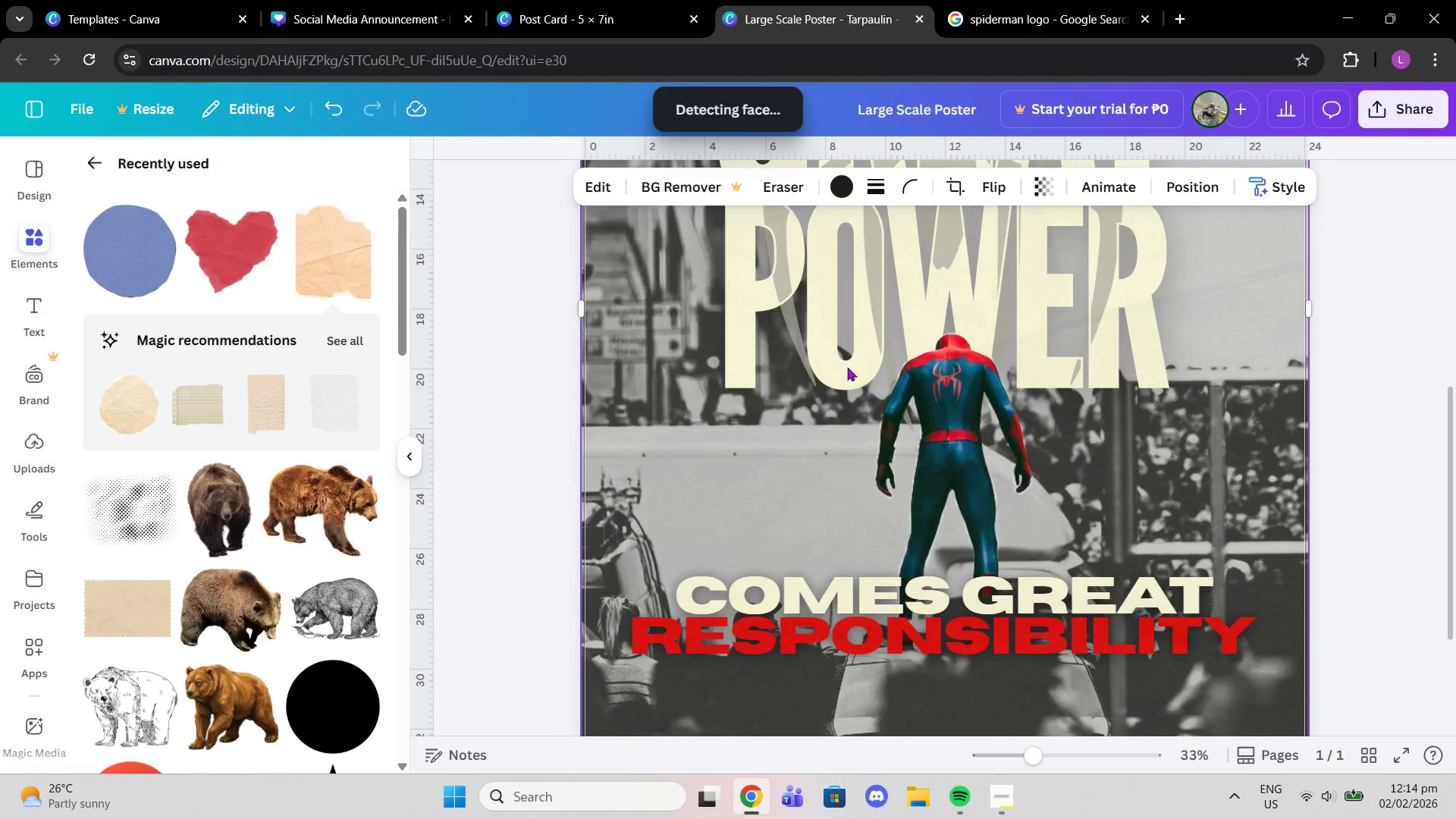 
left_click([808, 374])
 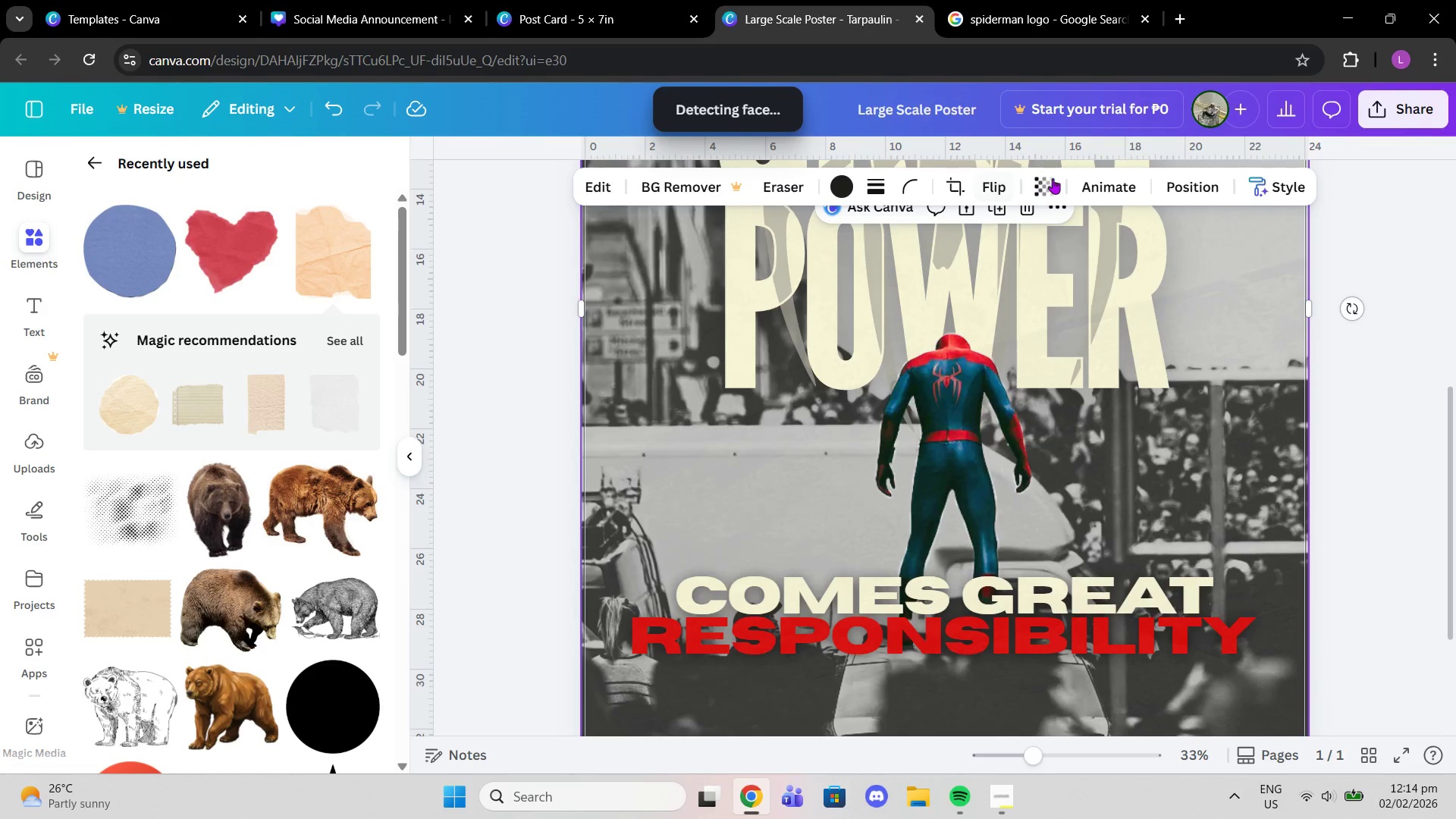 
left_click([1054, 178])
 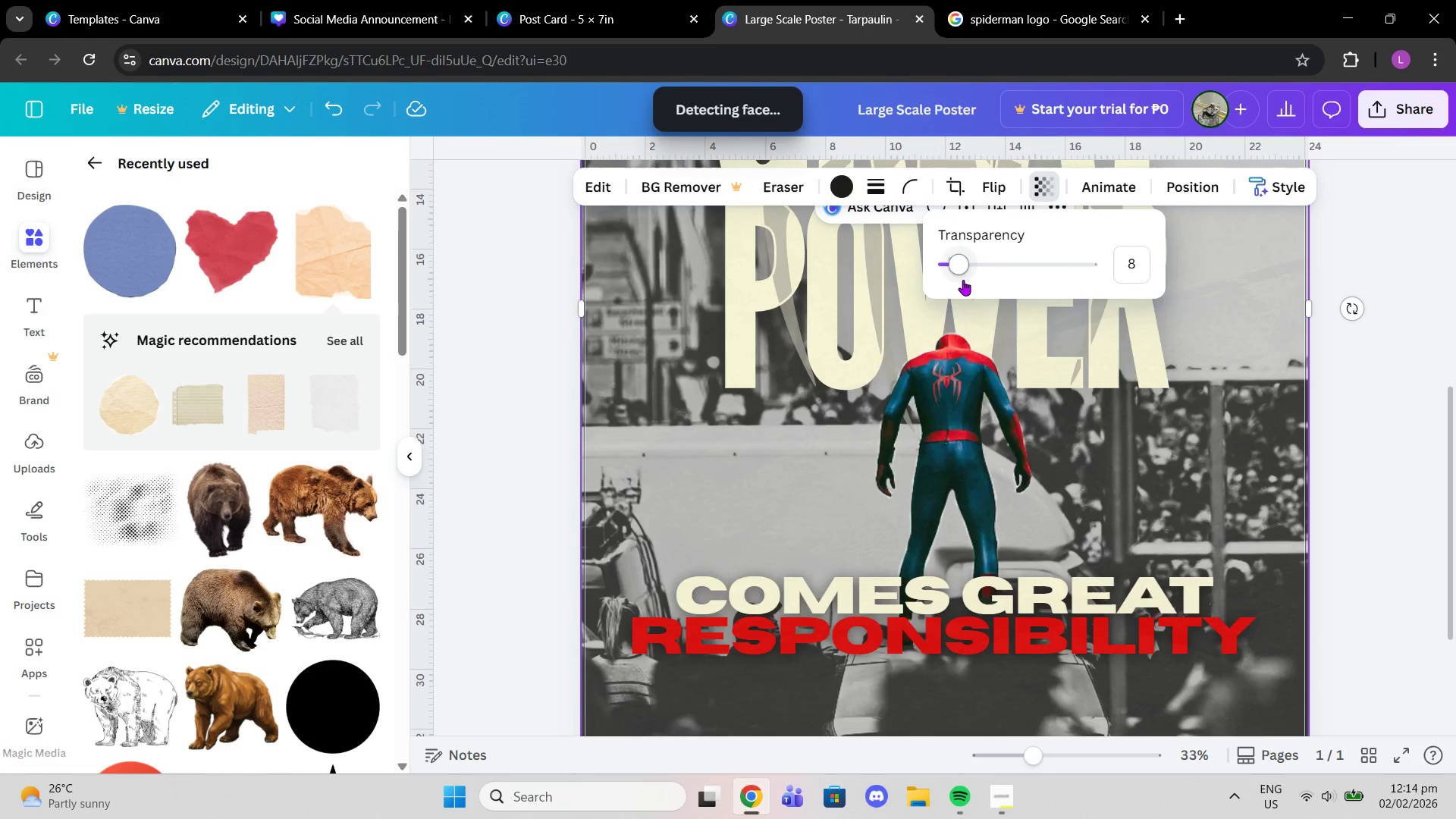 
left_click_drag(start_coordinate=[950, 265], to_coordinate=[960, 266])
 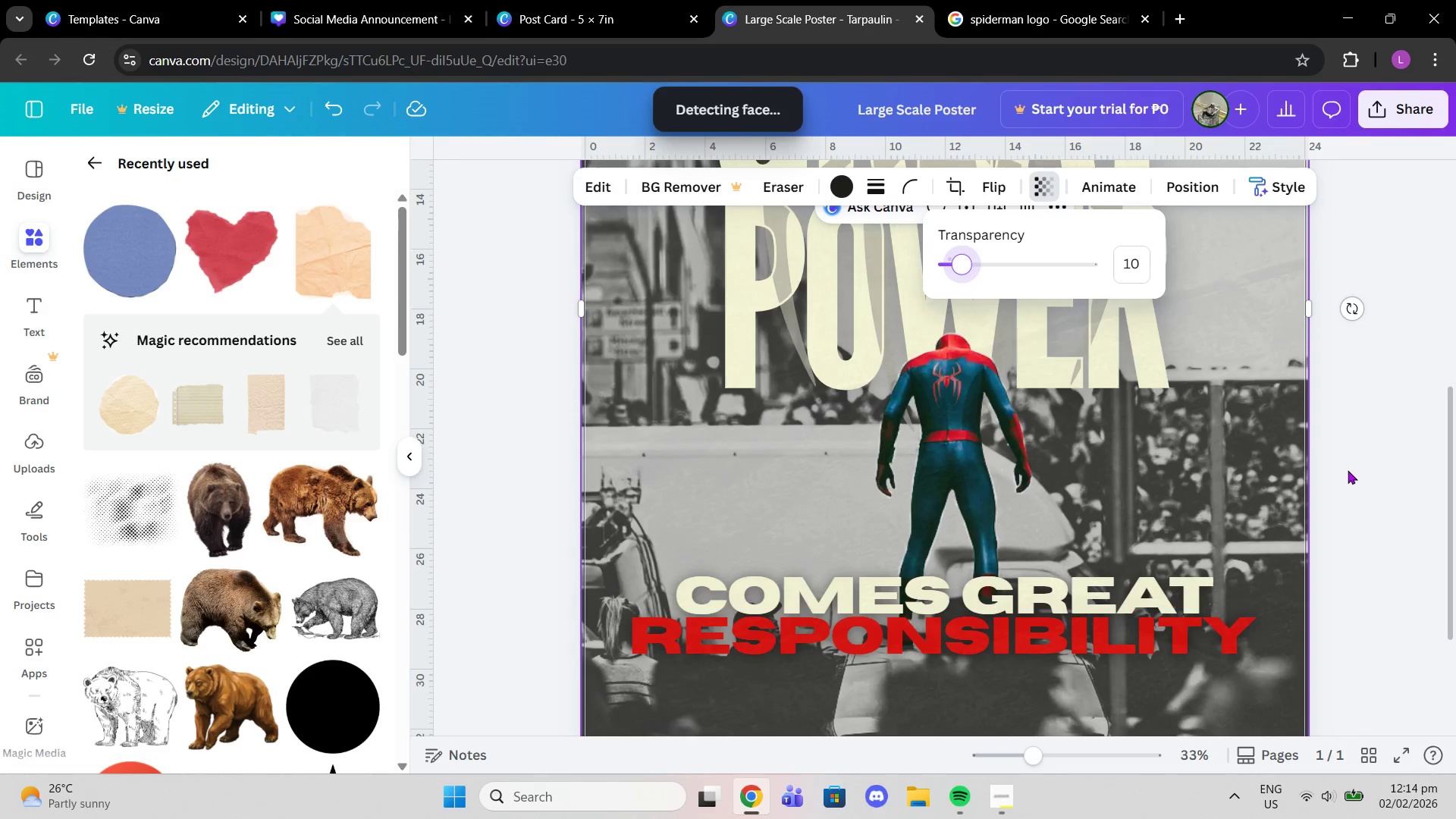 
left_click([1348, 470])
 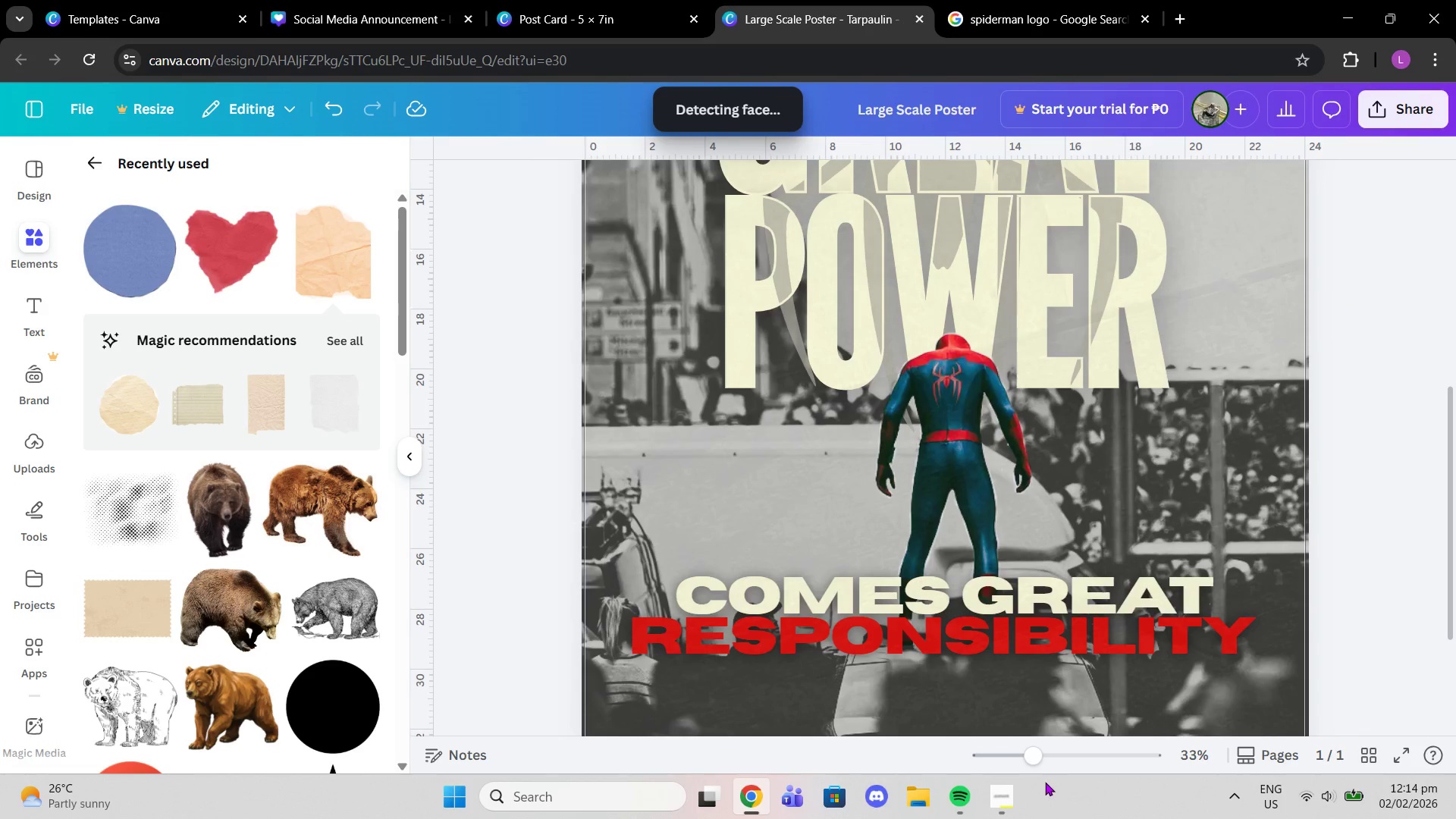 
left_click_drag(start_coordinate=[1033, 767], to_coordinate=[1015, 765])
 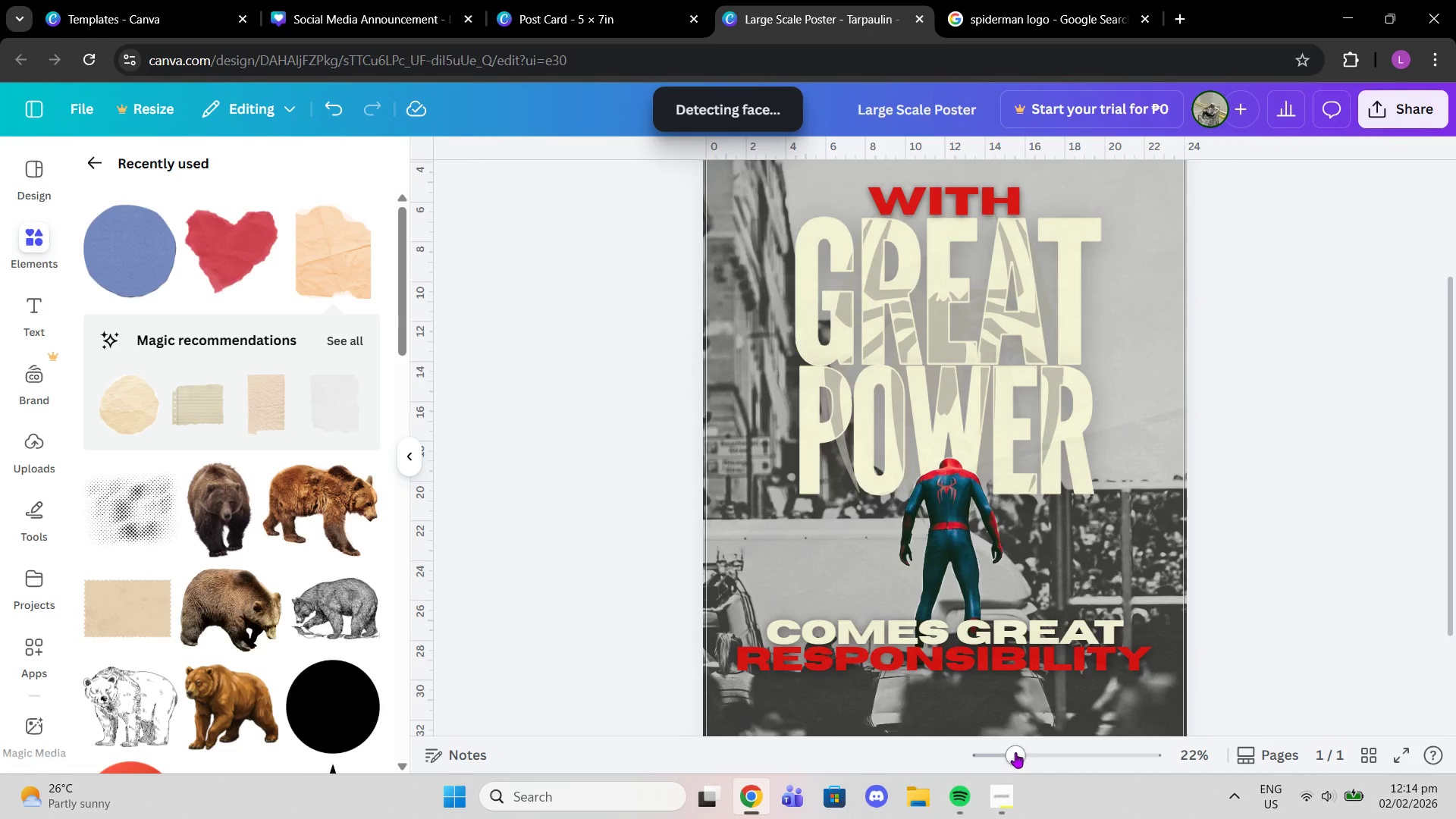 
scroll: coordinate [1015, 752], scroll_direction: down, amount: 1.0
 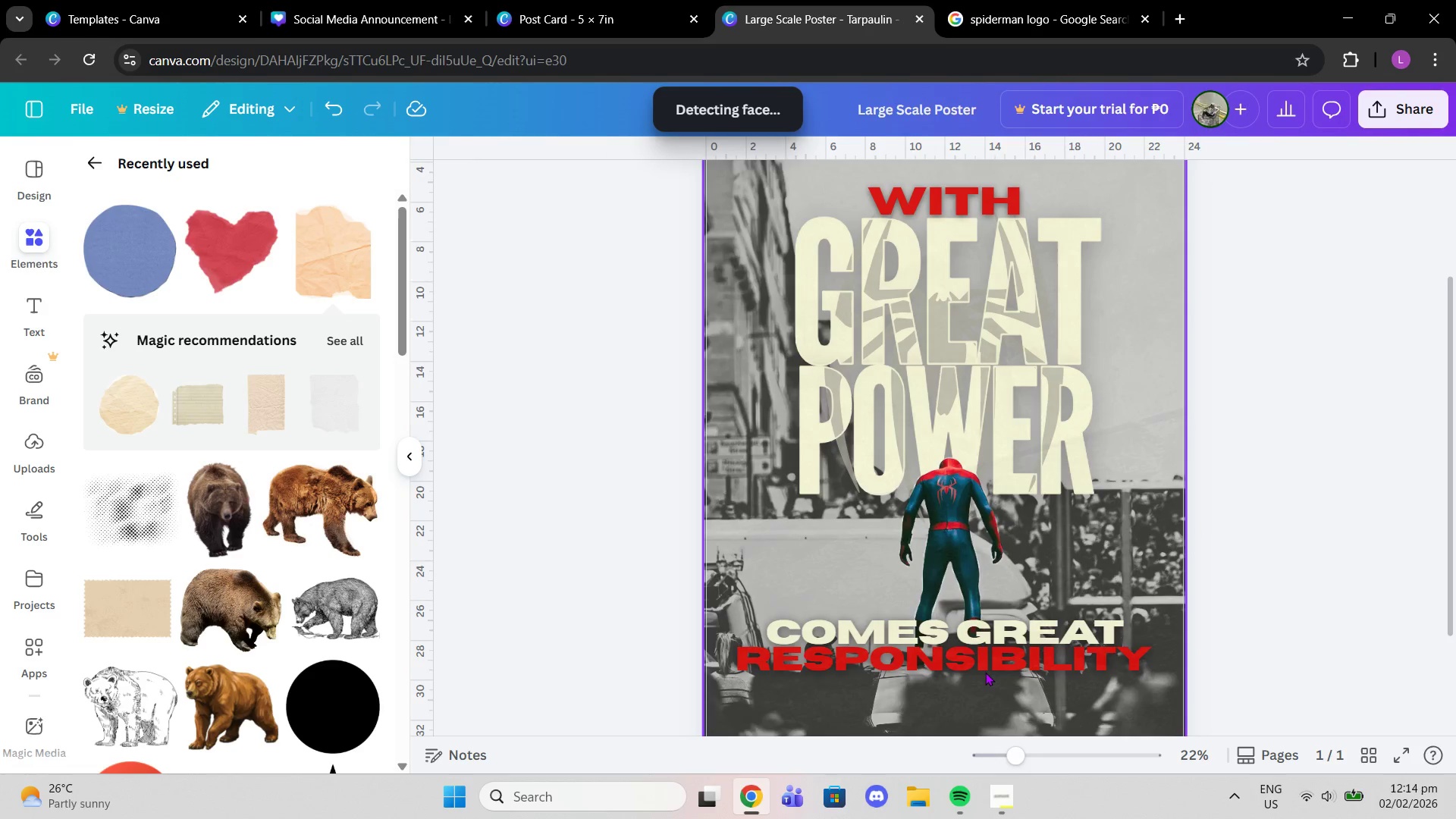 
left_click([985, 672])
 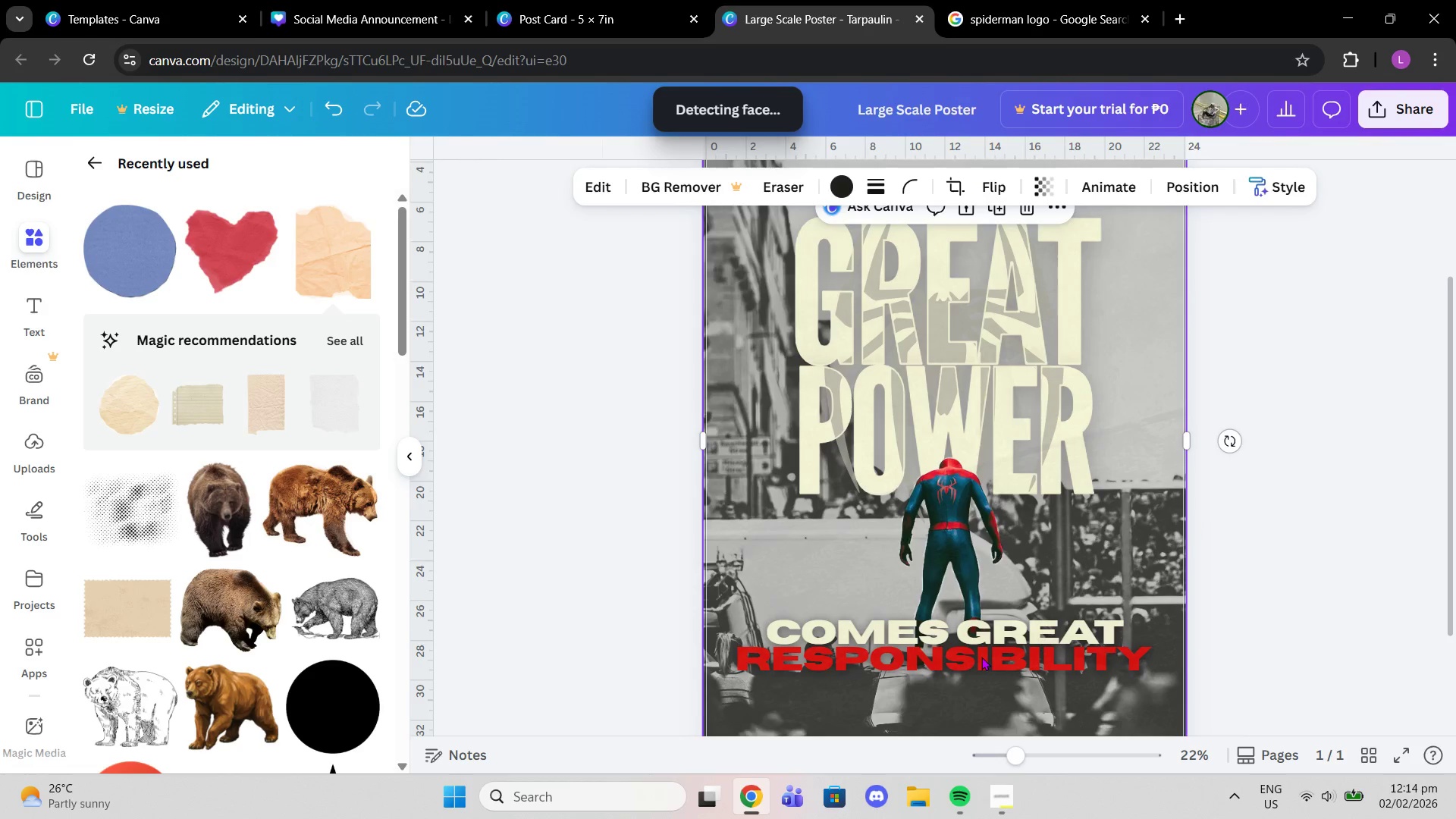 
left_click([981, 642])
 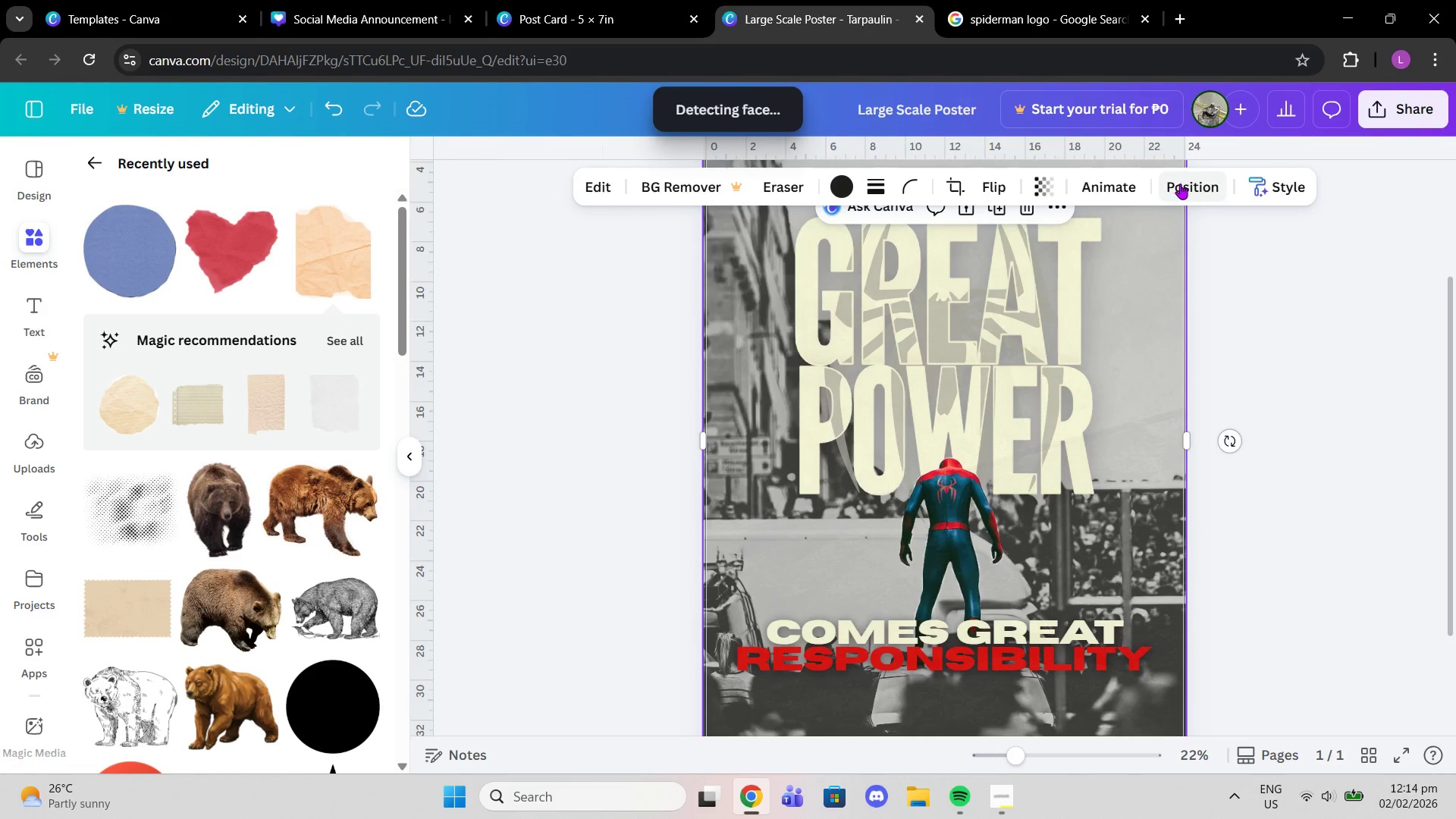 
left_click([1180, 184])
 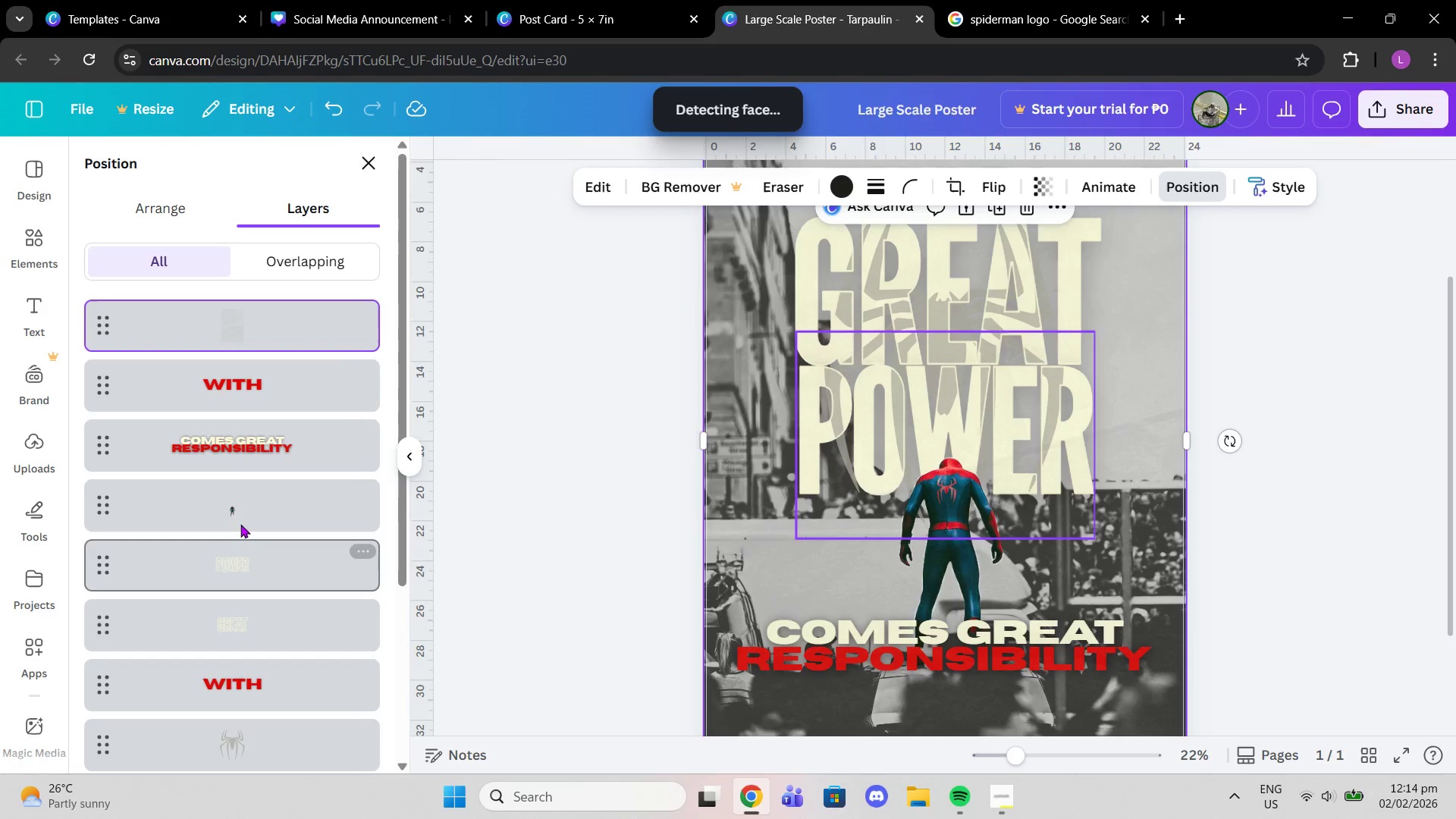 
left_click([225, 444])
 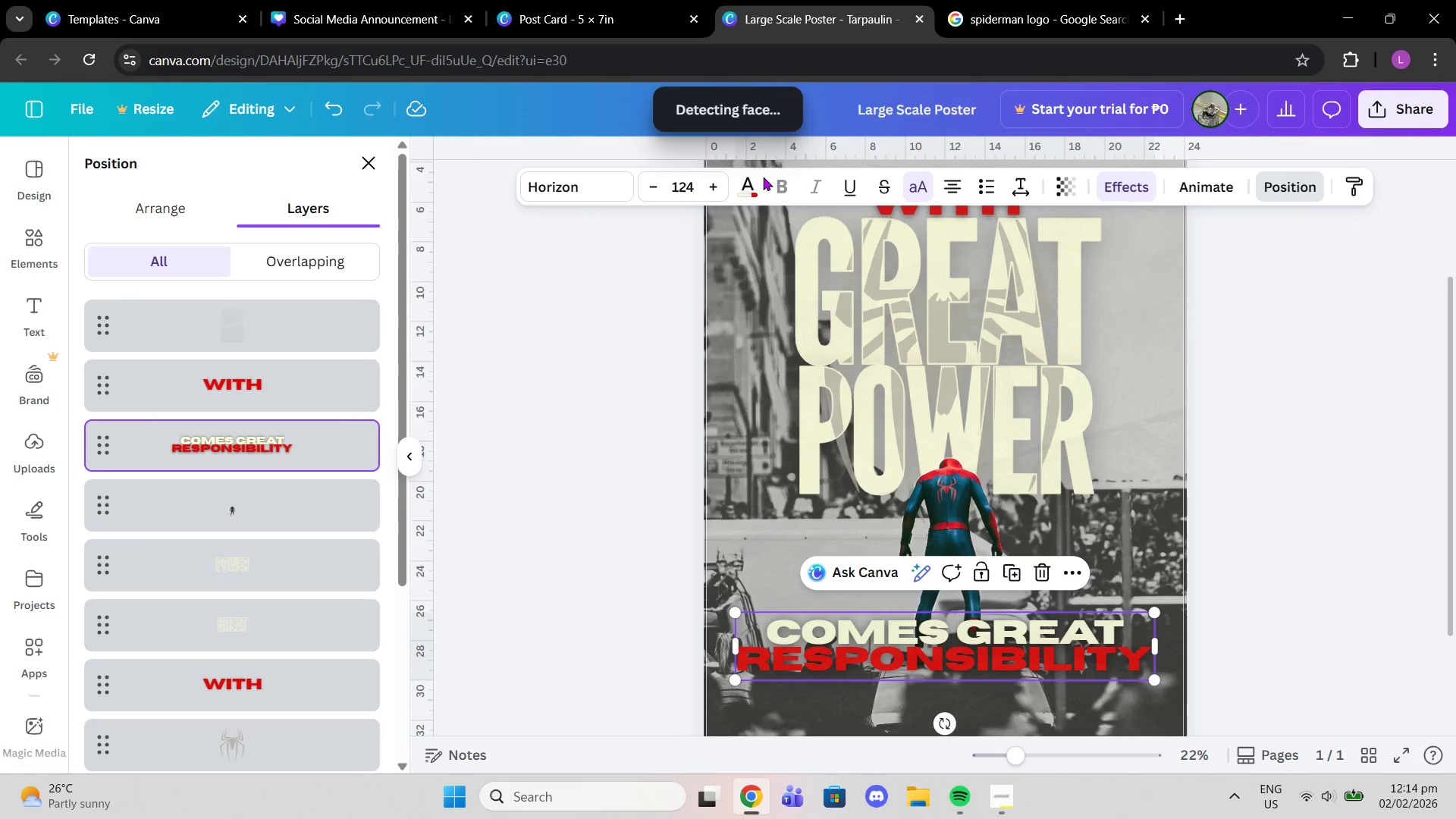 
left_click([745, 180])
 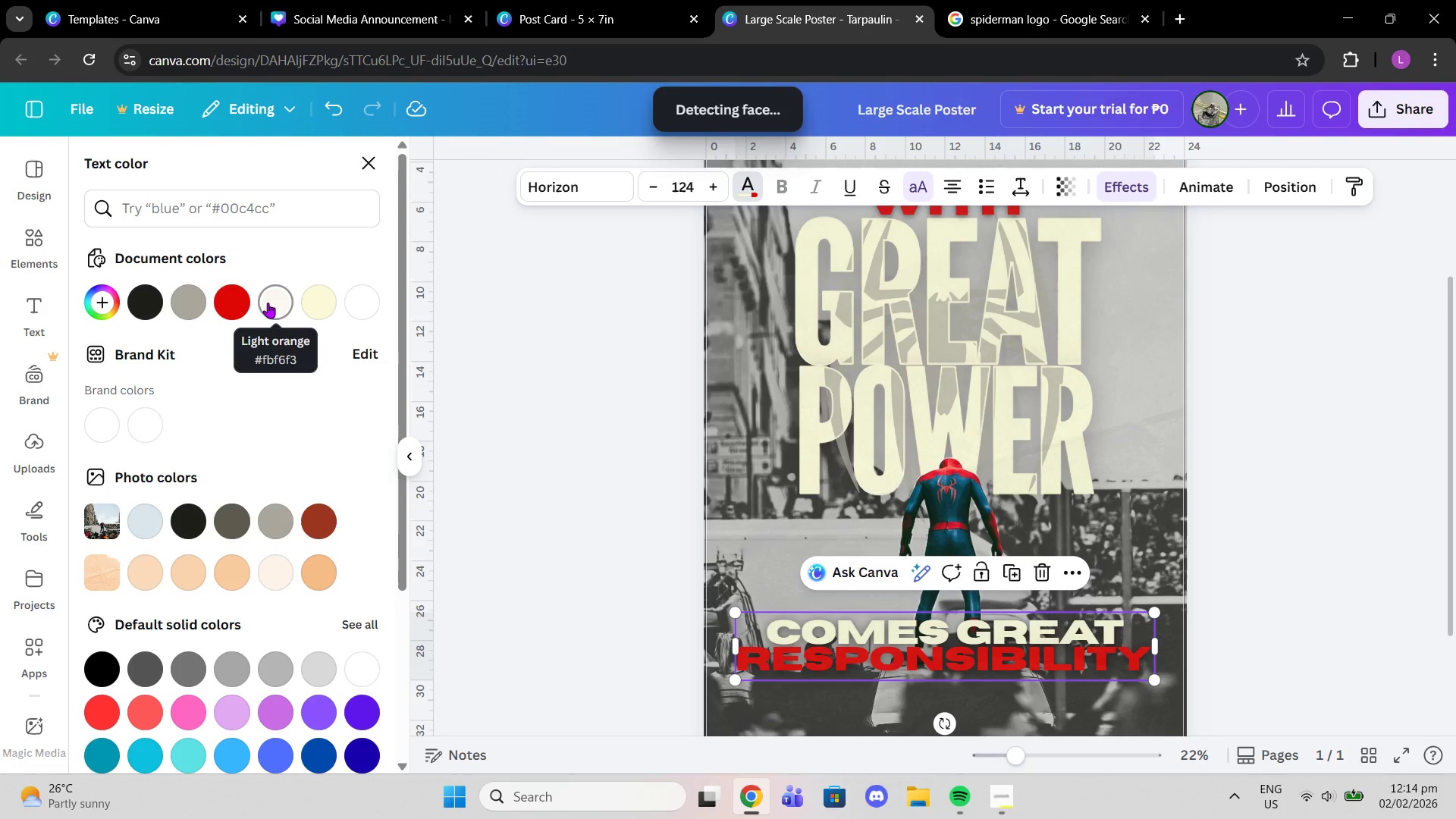 
left_click([268, 303])
 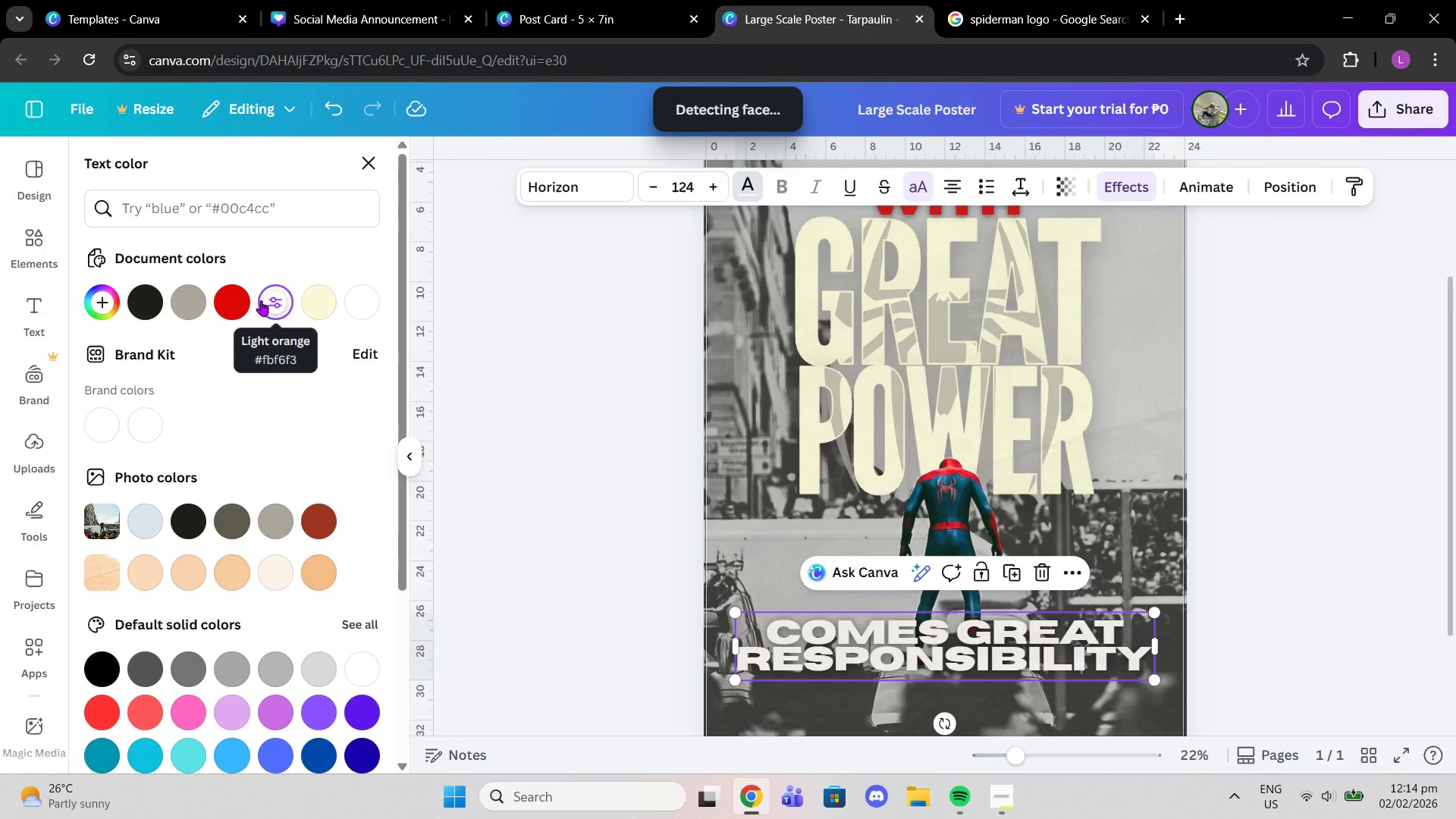 
wait(6.01)
 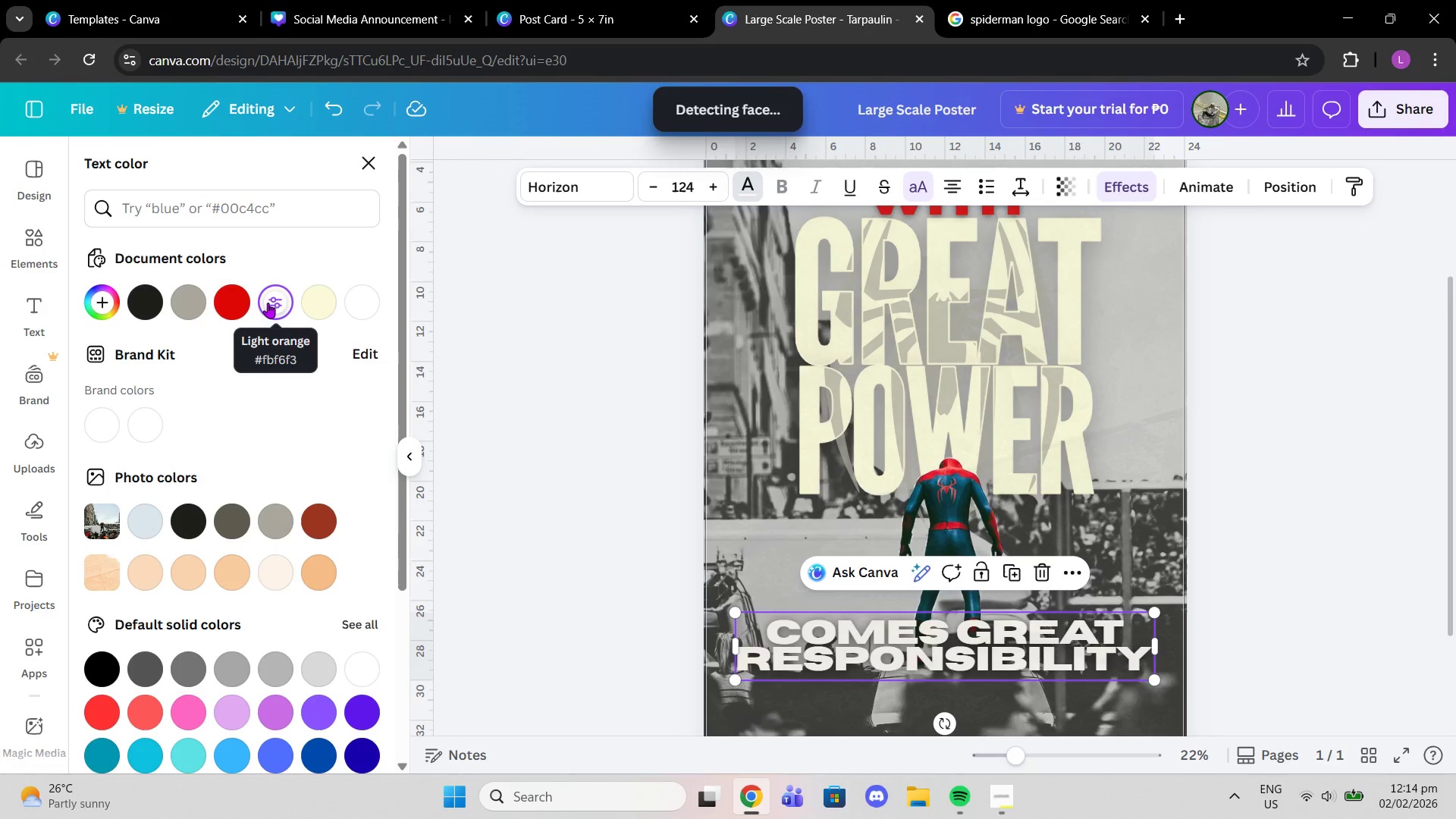 
left_click([234, 297])
 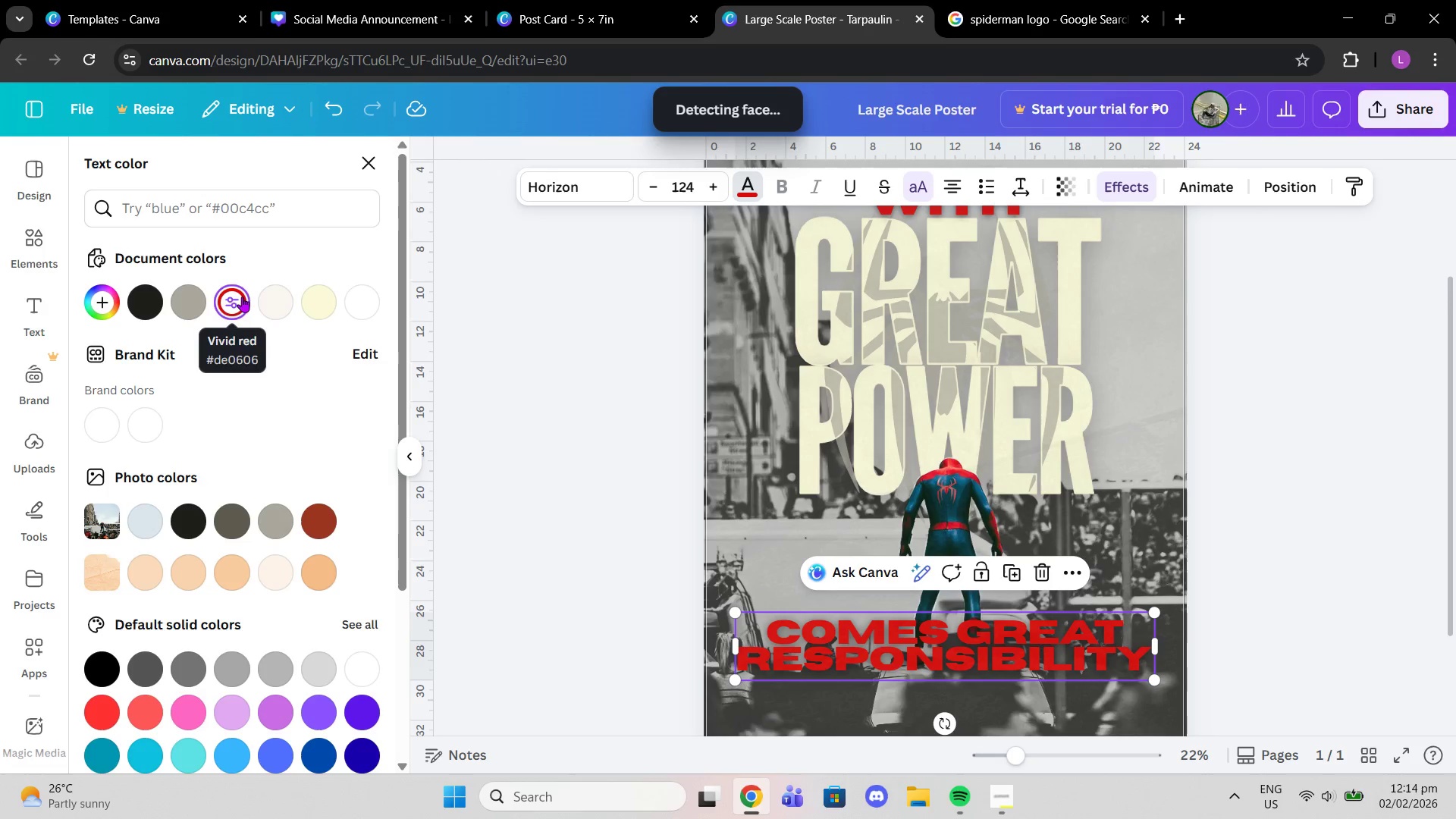 
left_click([274, 300])
 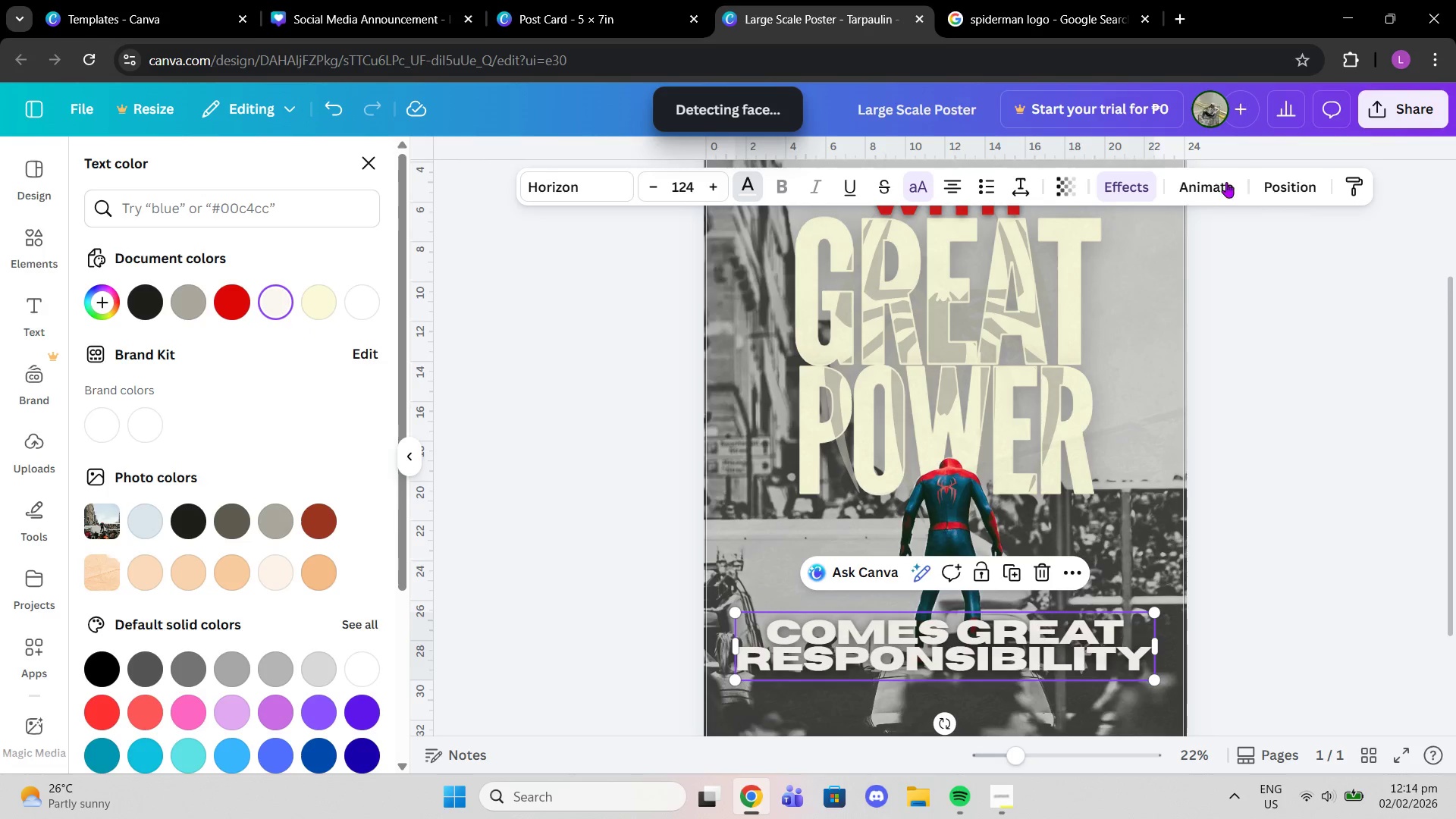 
left_click([1232, 654])
 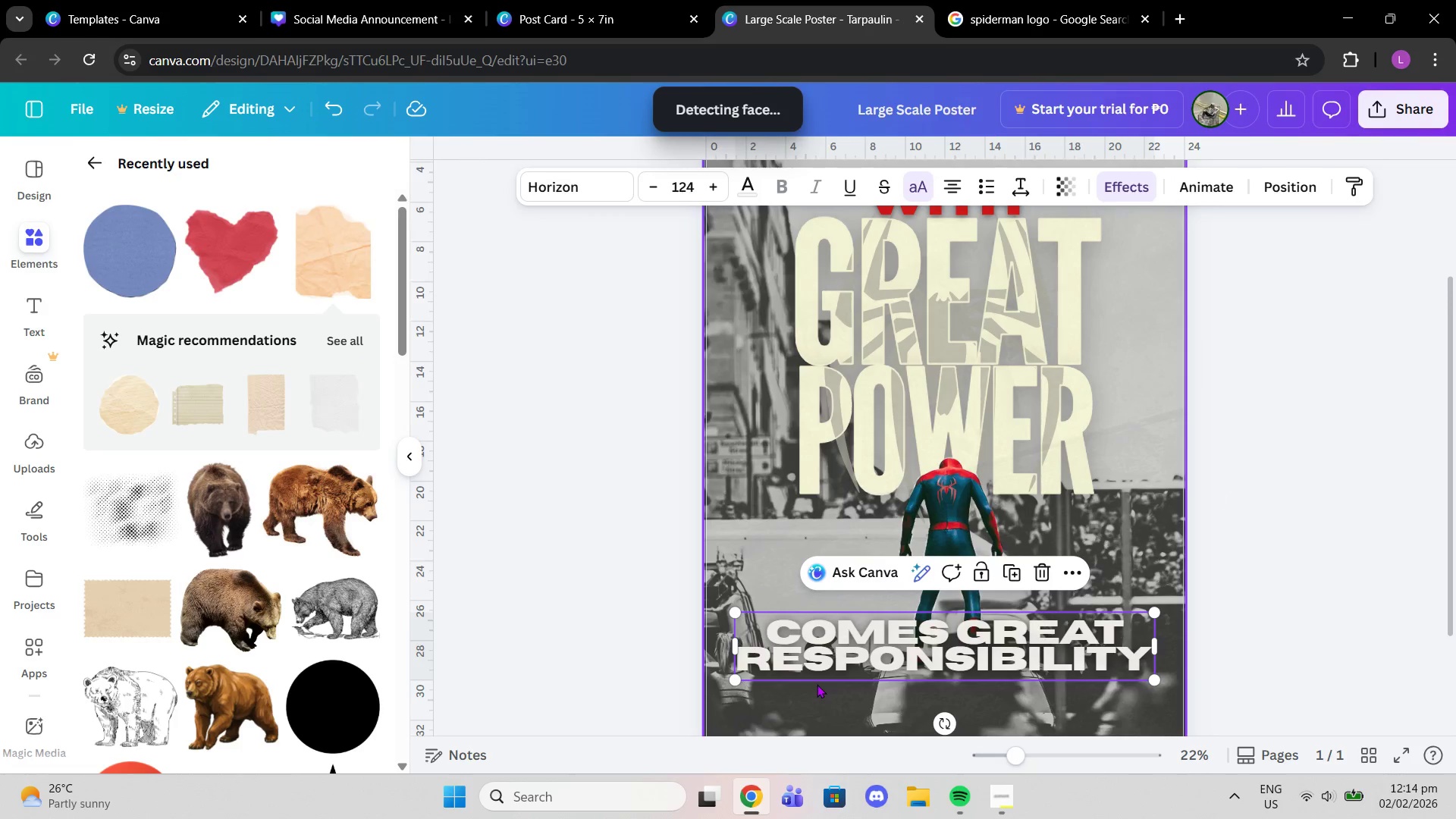 
left_click([813, 684])
 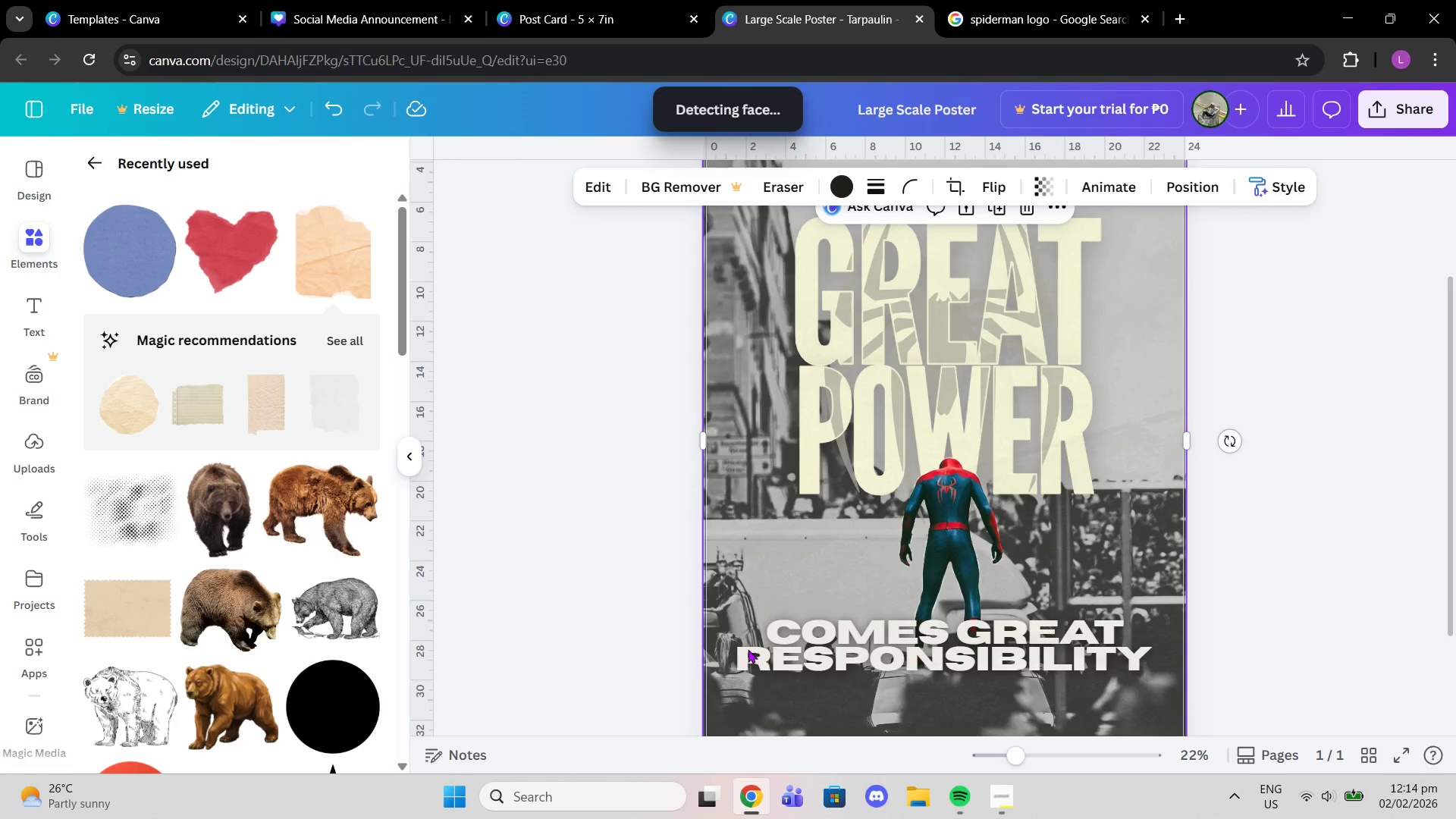 
left_click([748, 649])
 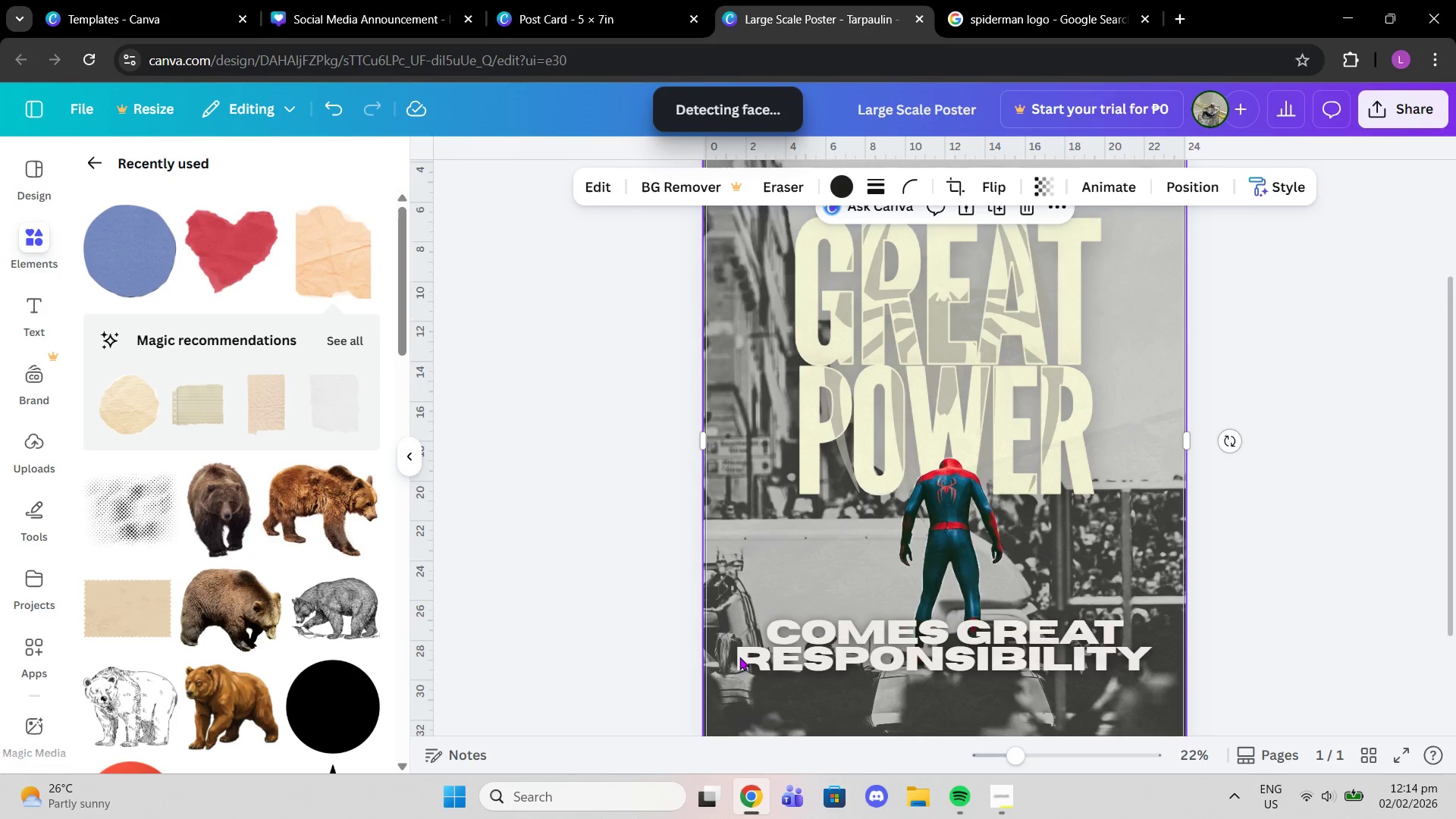 
double_click([742, 657])
 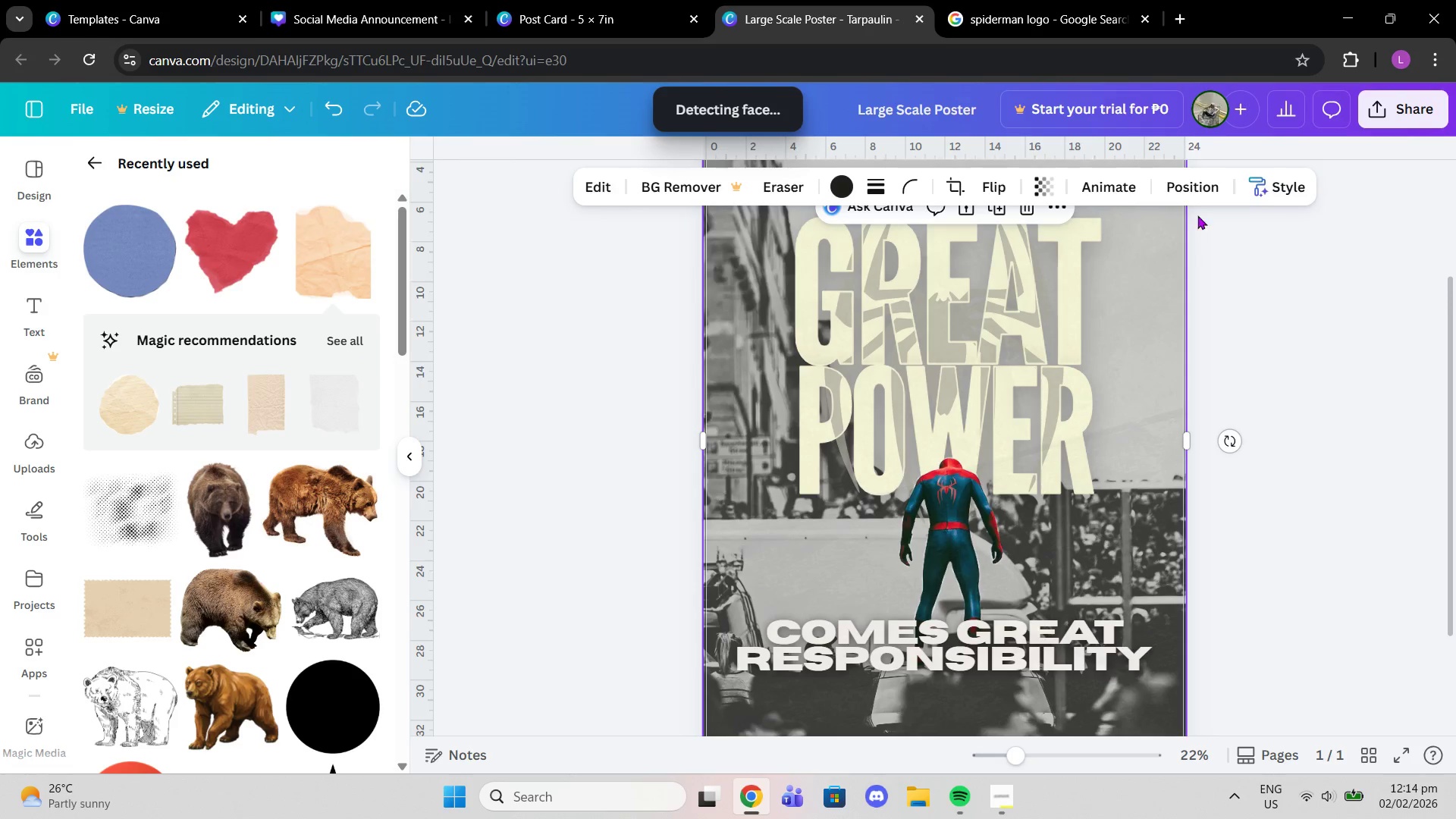 
left_click([1194, 192])
 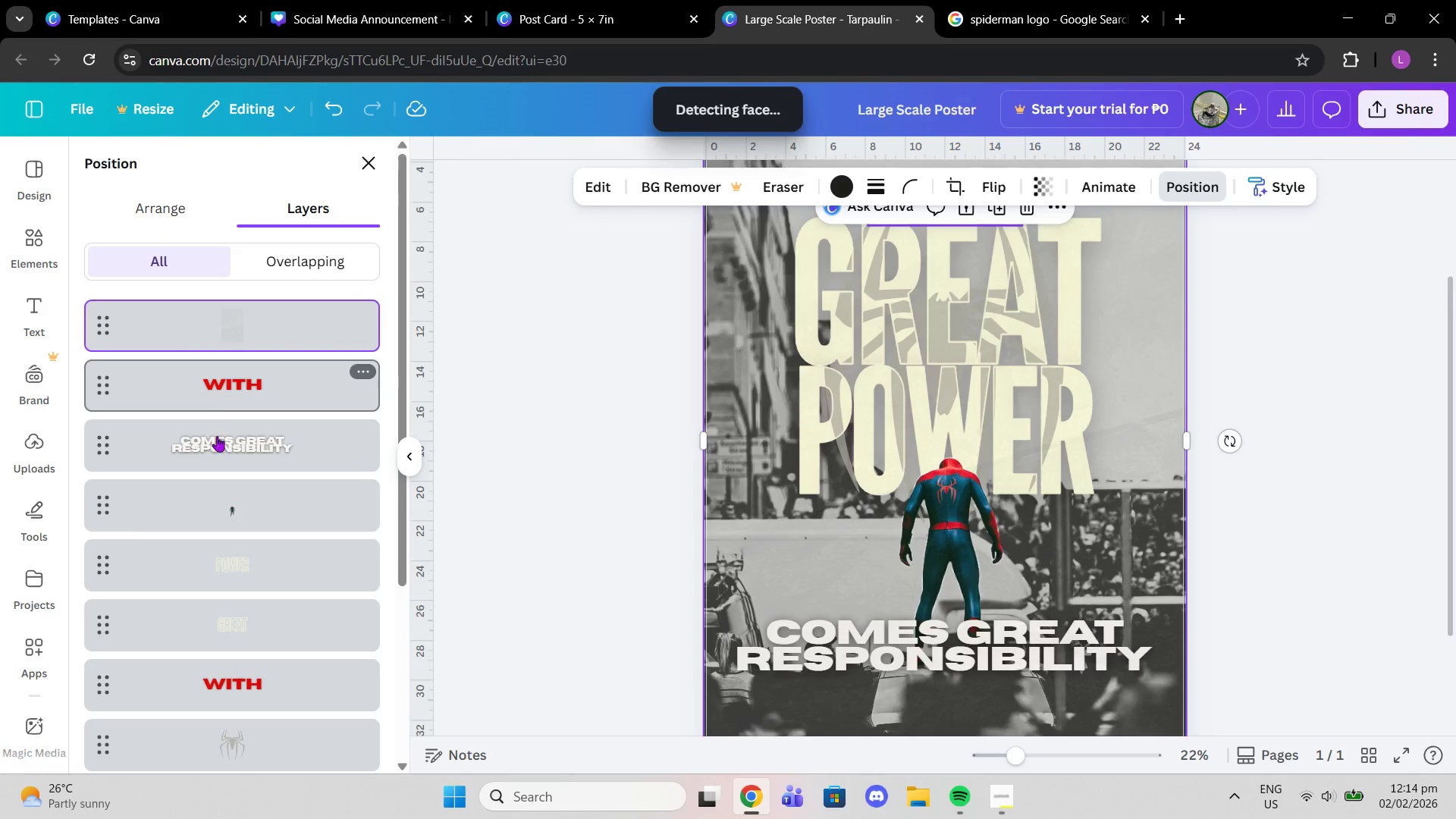 
left_click([225, 452])
 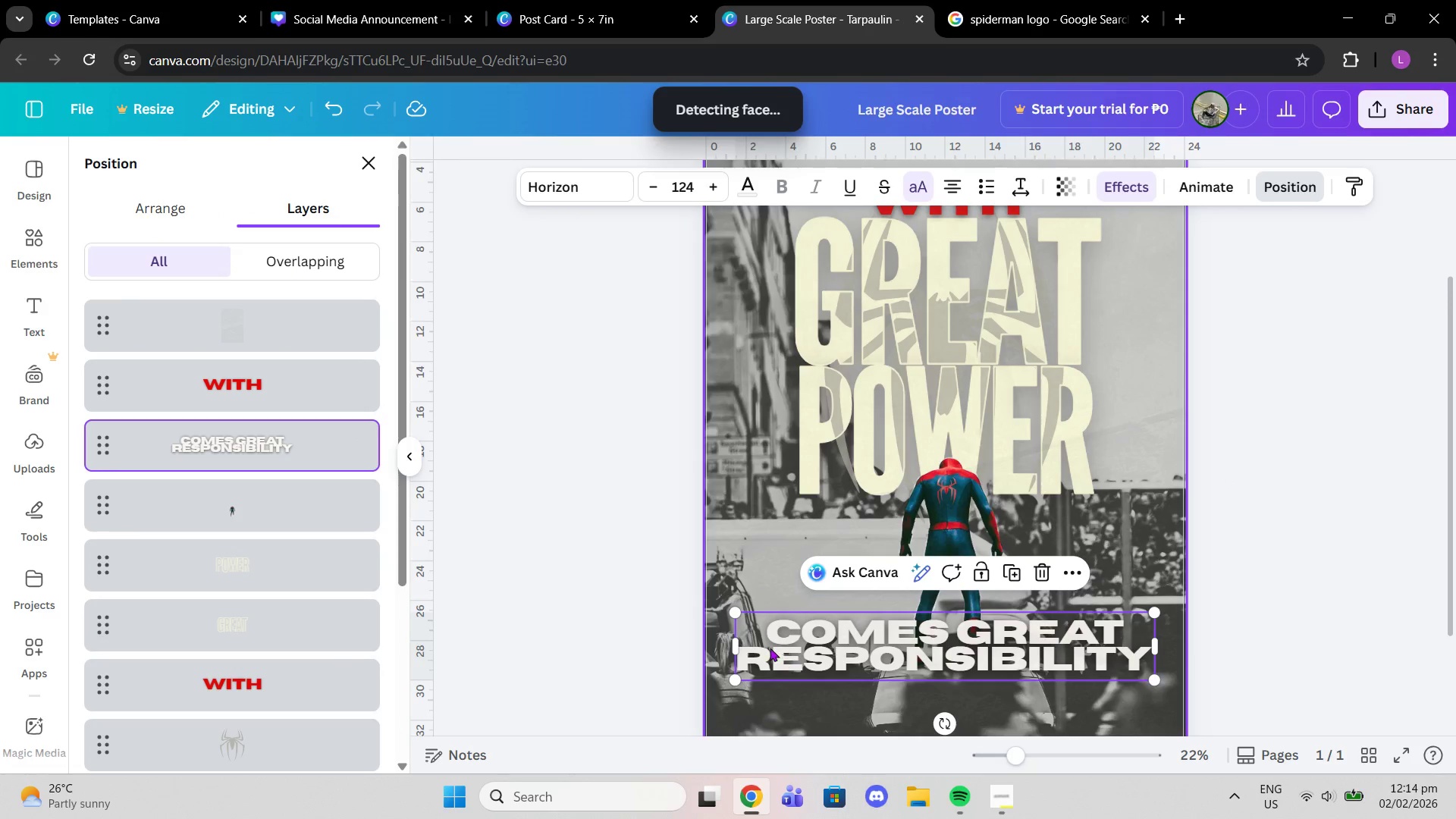 
double_click([765, 644])
 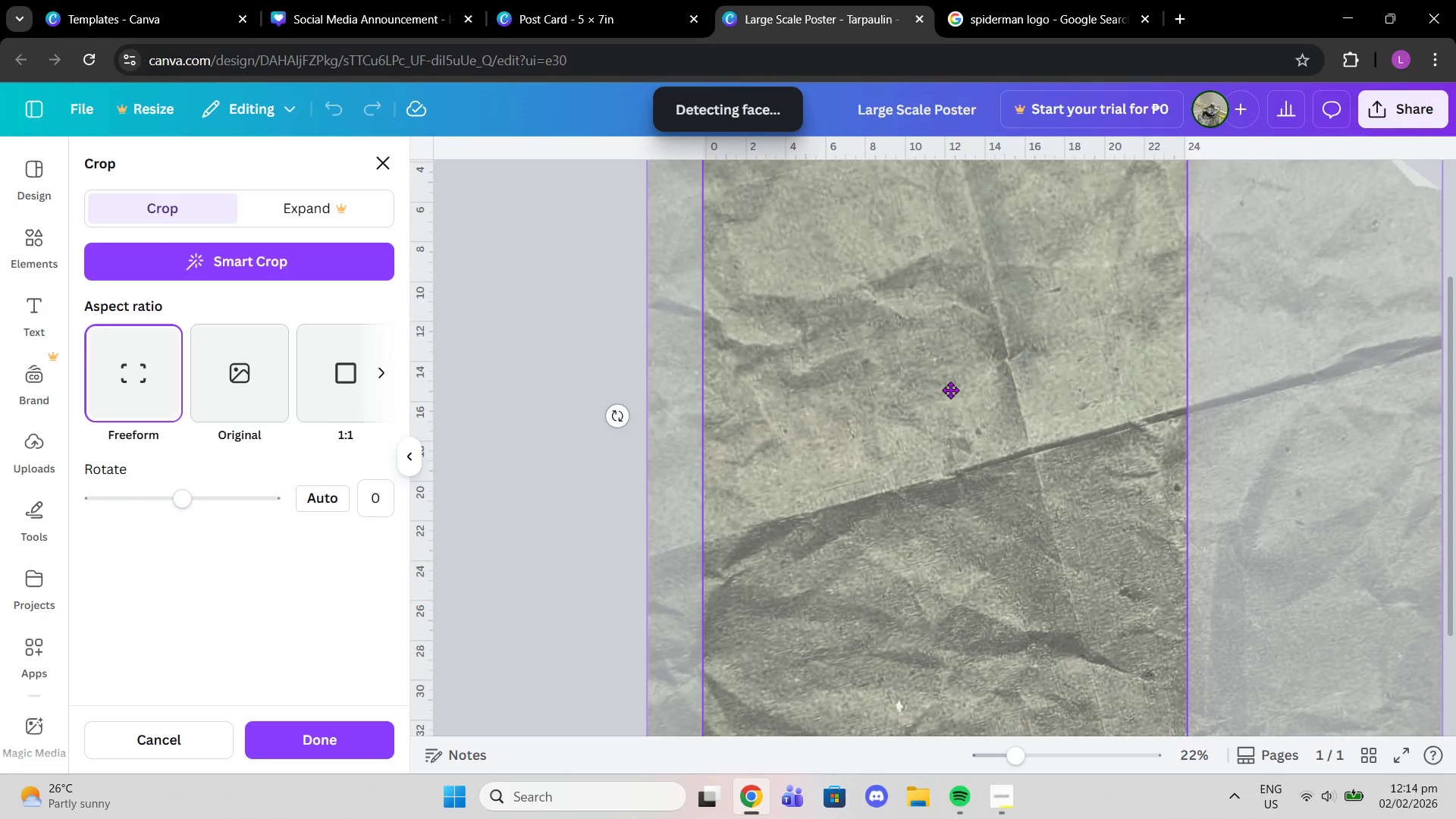 
left_click([1266, 386])
 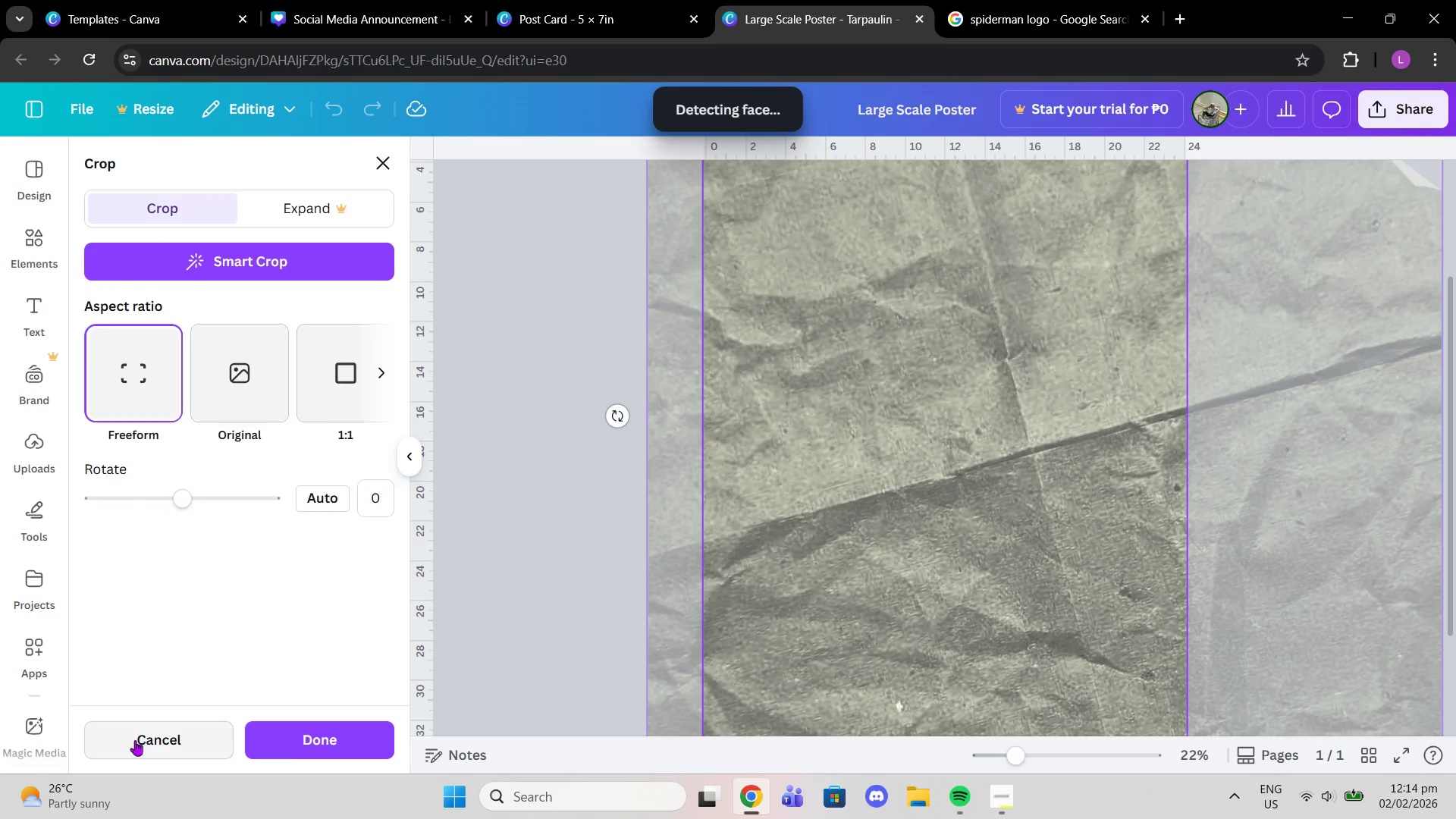 
left_click([312, 755])
 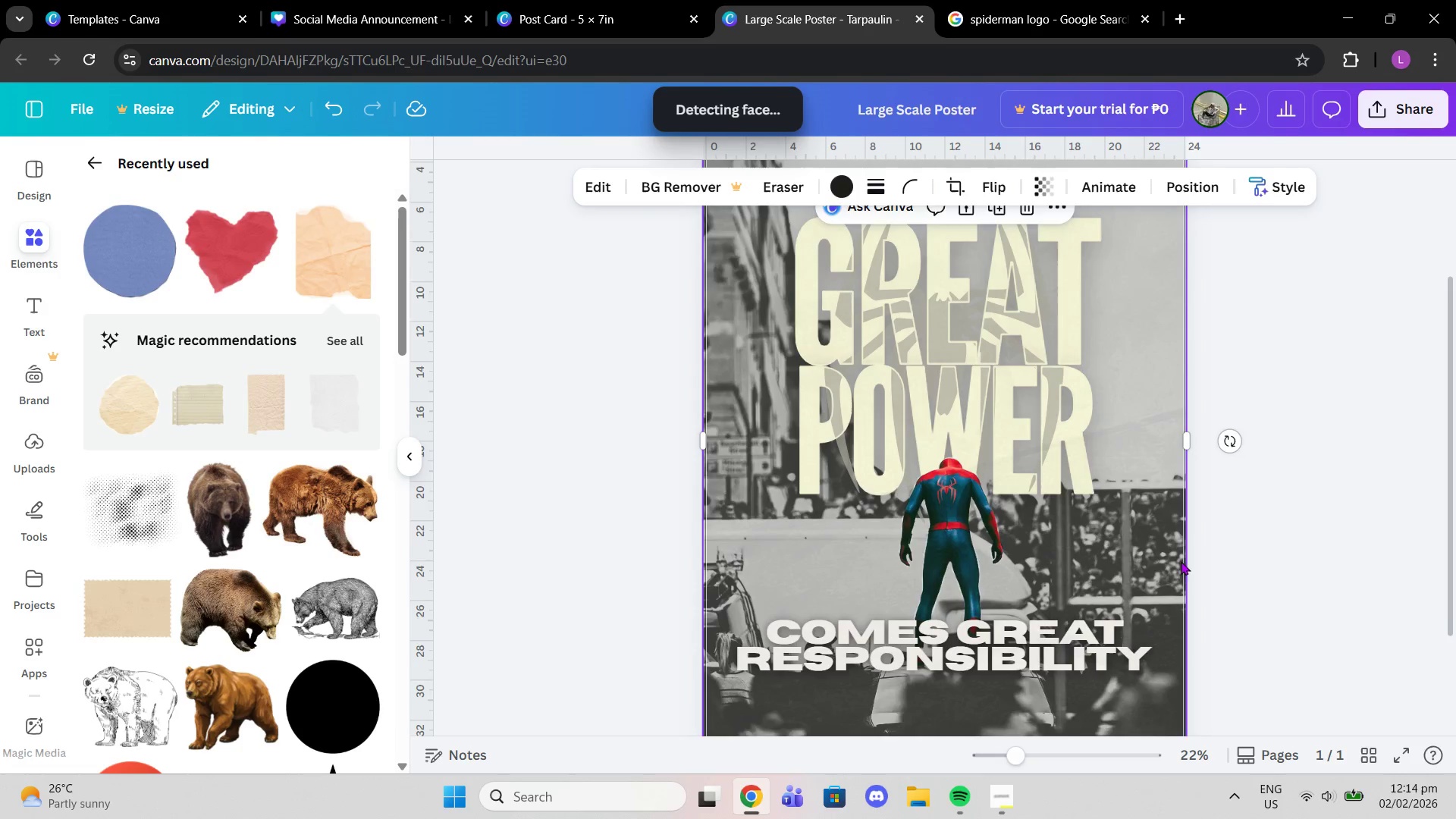 
scroll: coordinate [1237, 557], scroll_direction: up, amount: 3.0
 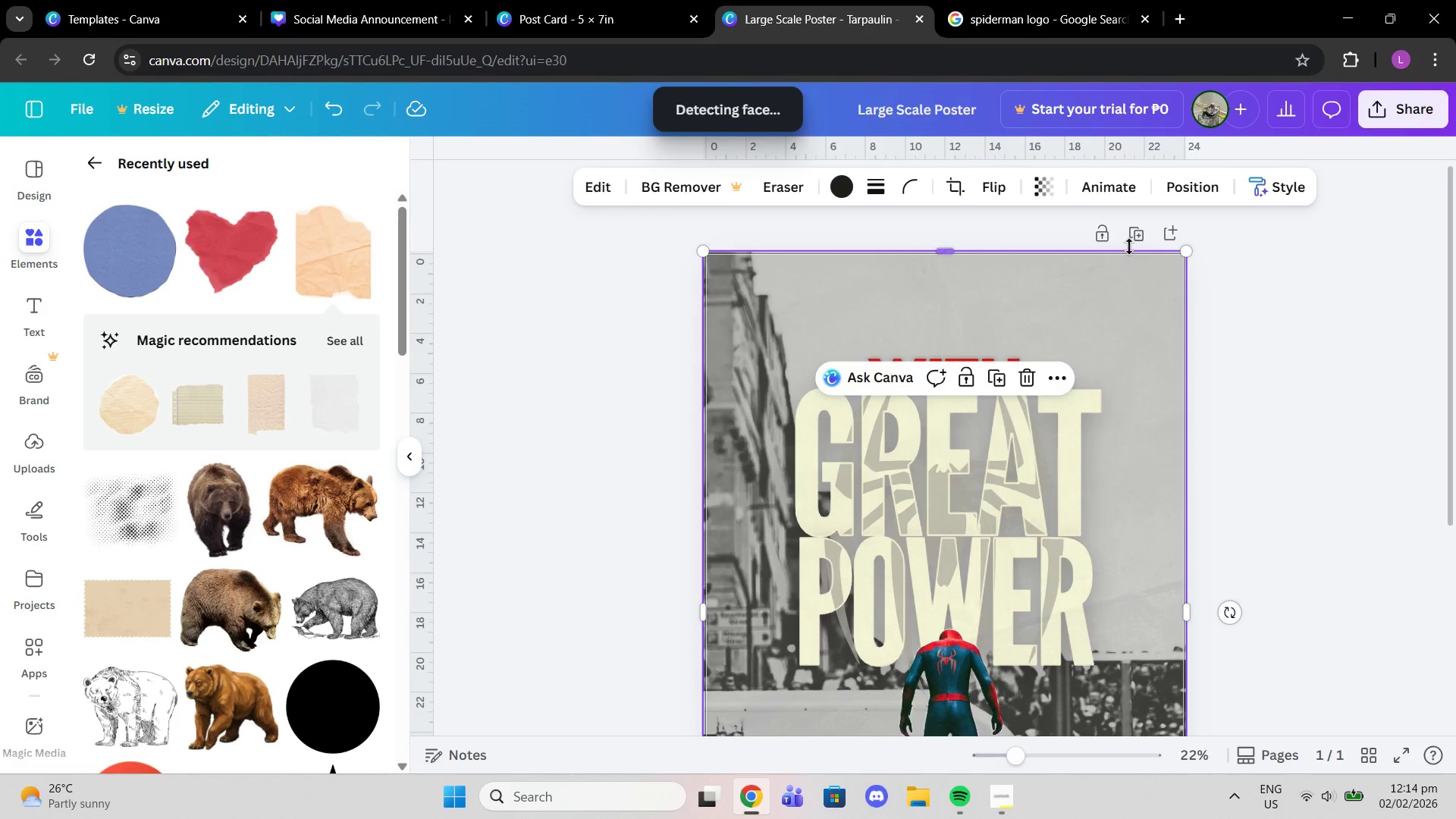 
left_click([1129, 231])
 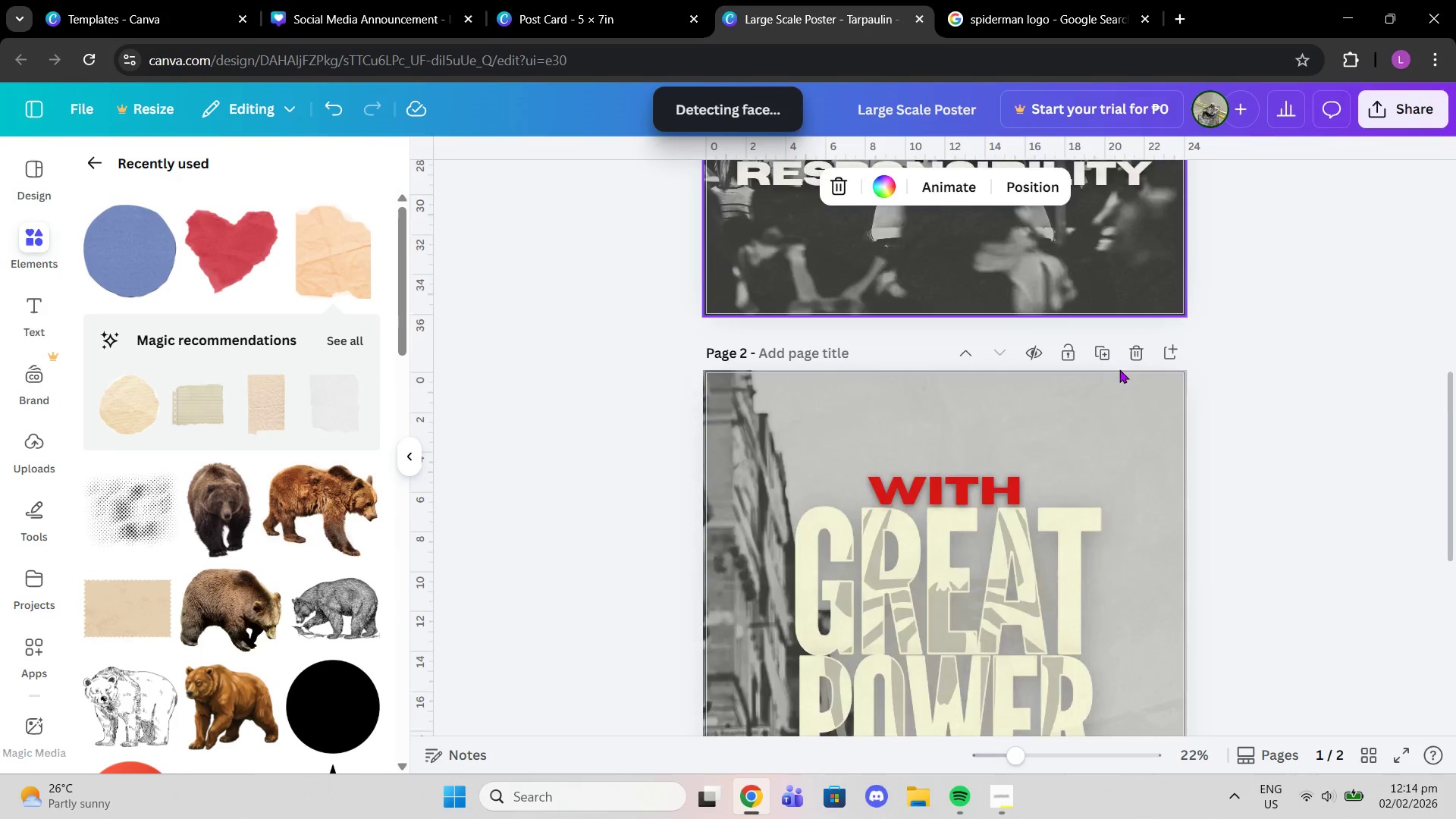 
left_click([1106, 346])
 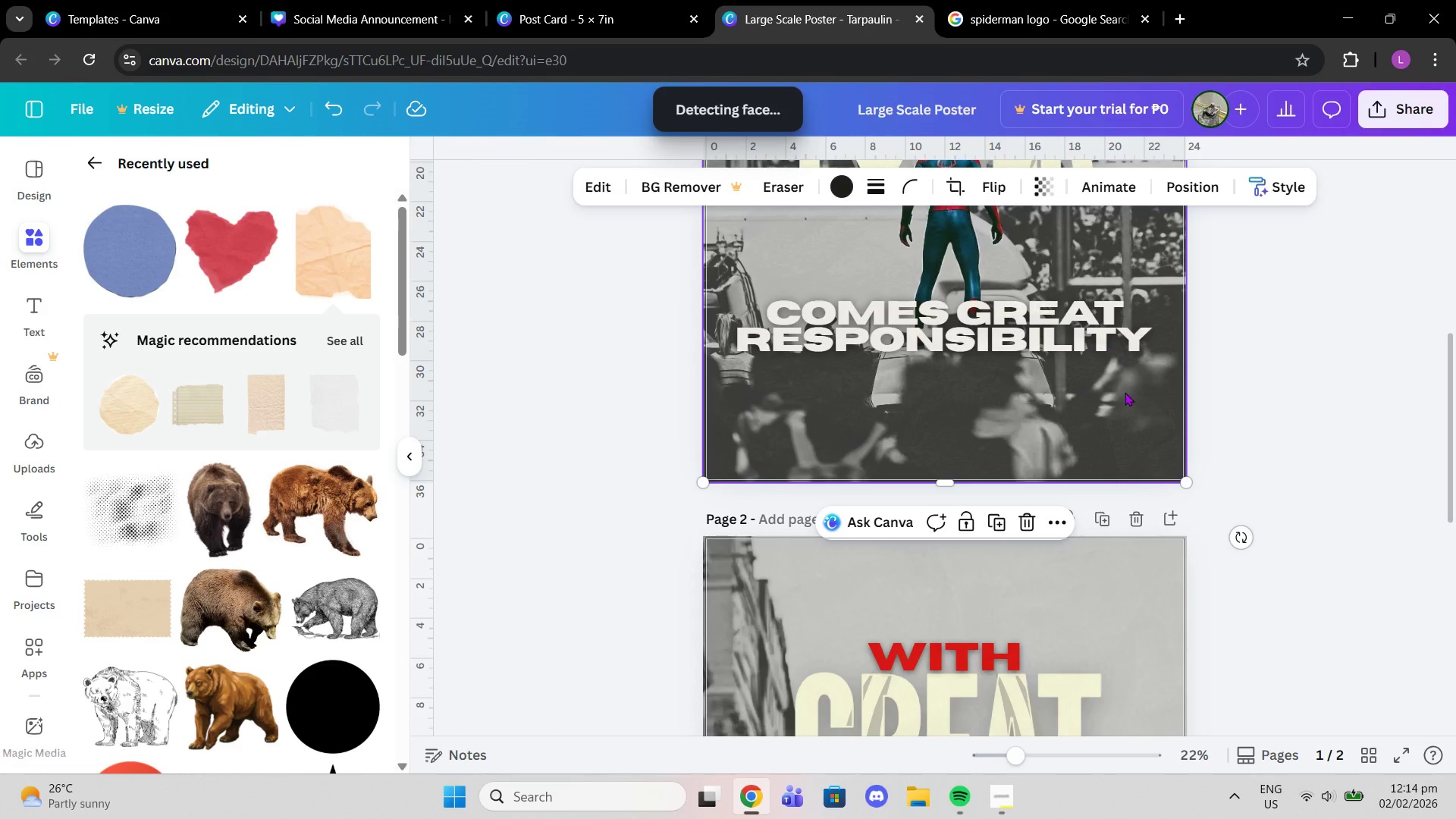 
scroll: coordinate [1111, 378], scroll_direction: up, amount: 3.0
 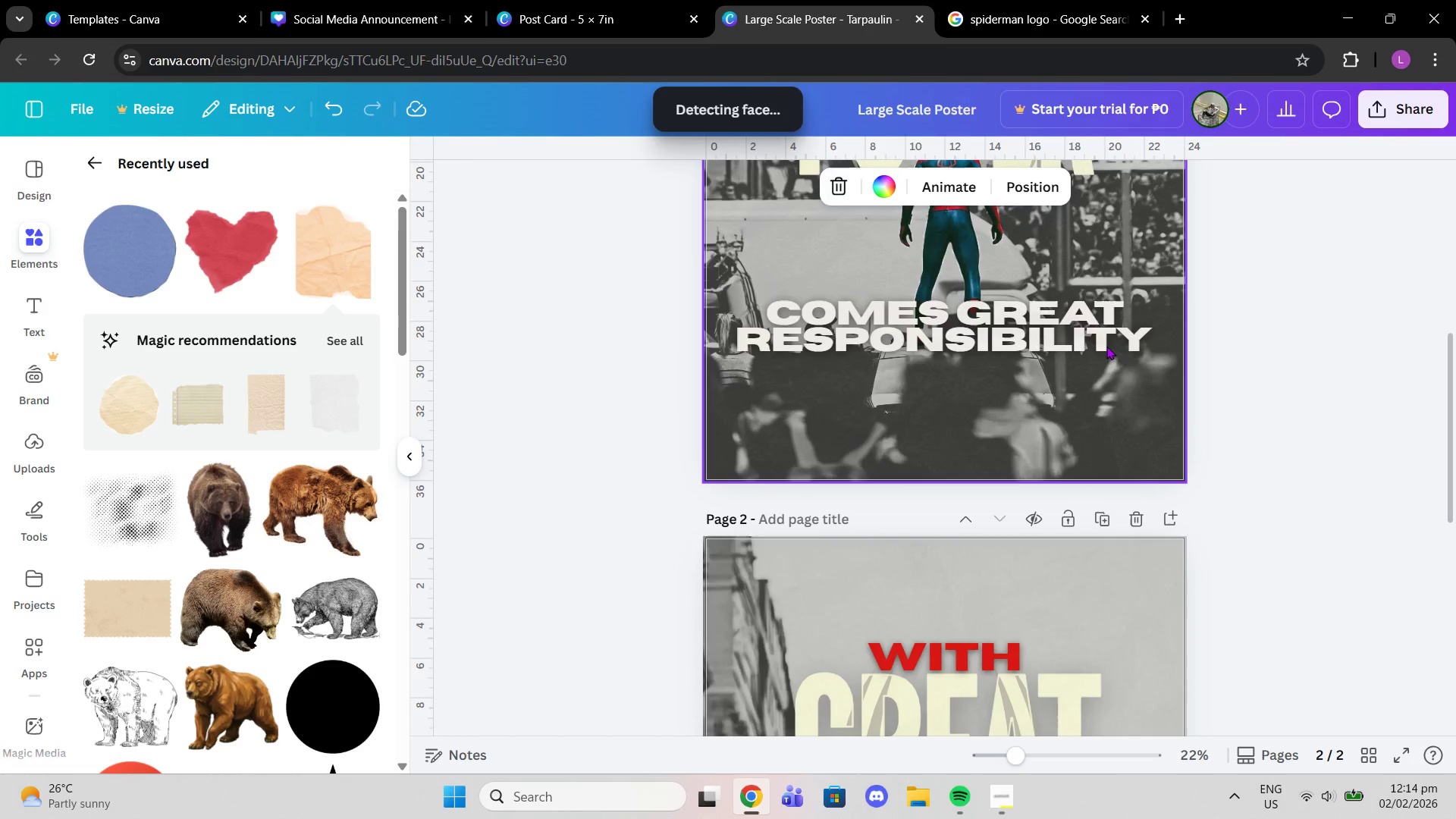 
left_click([1125, 392])
 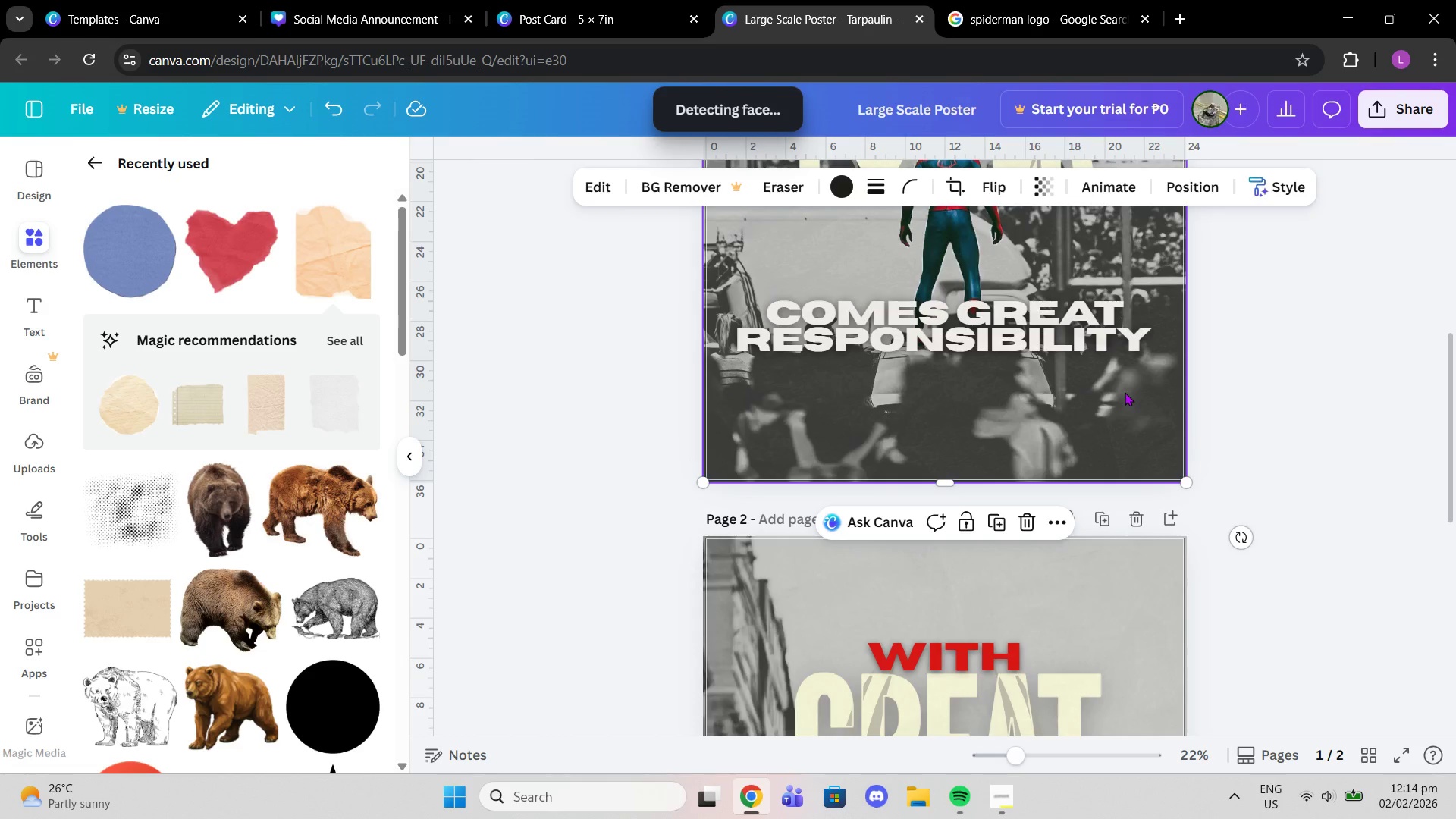 
key(Delete)
 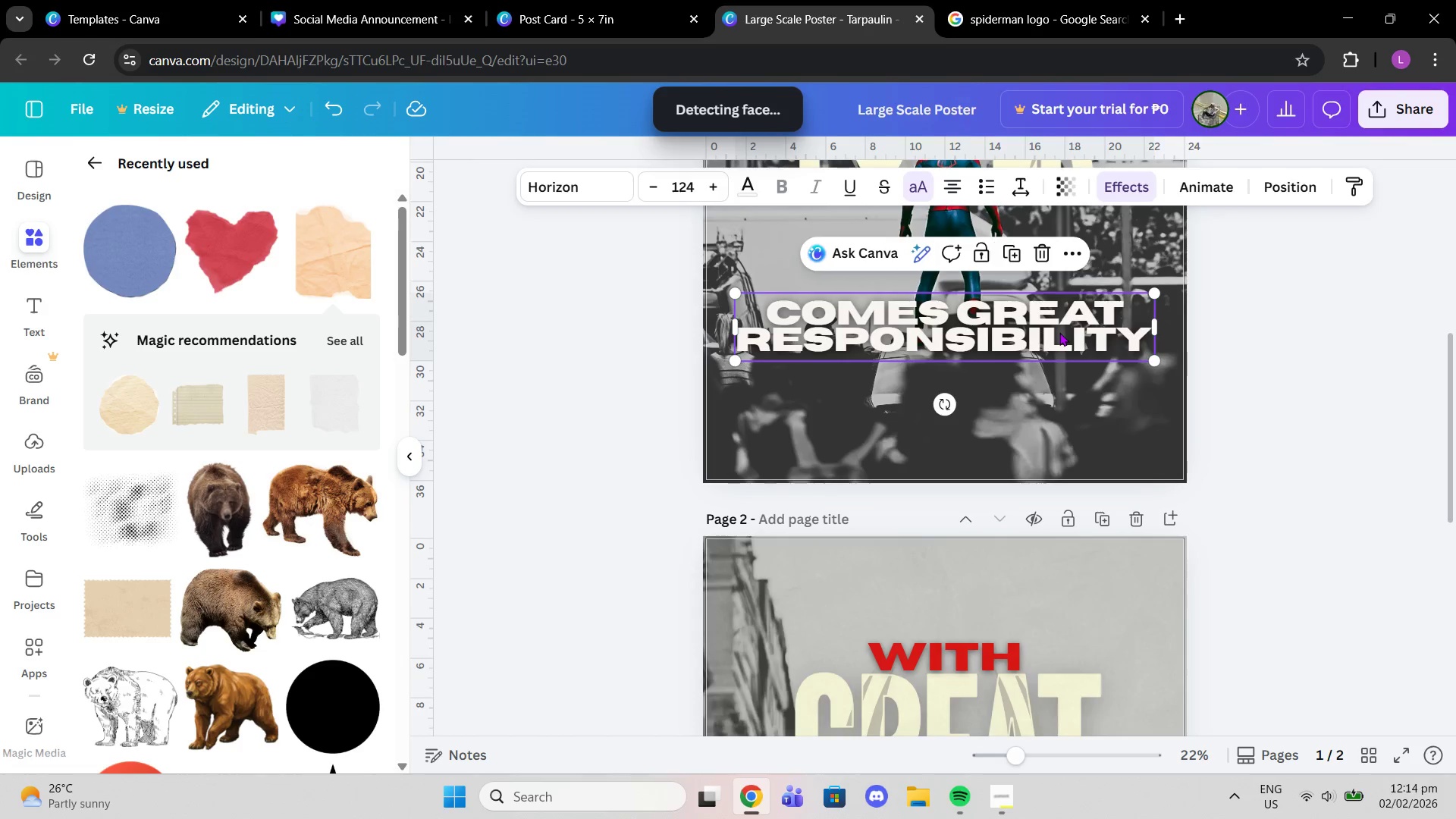 
double_click([1059, 332])
 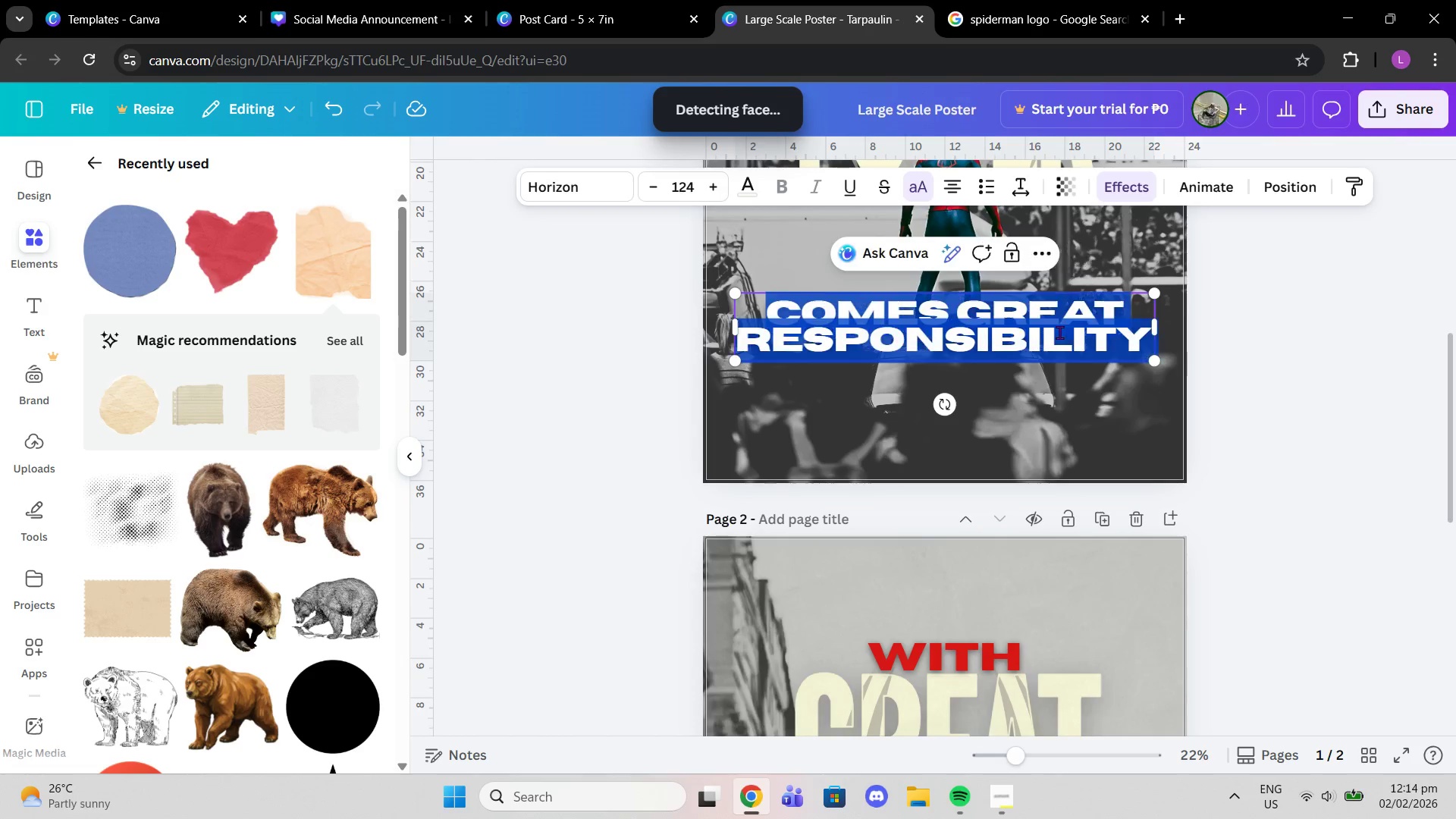 
triple_click([1059, 332])
 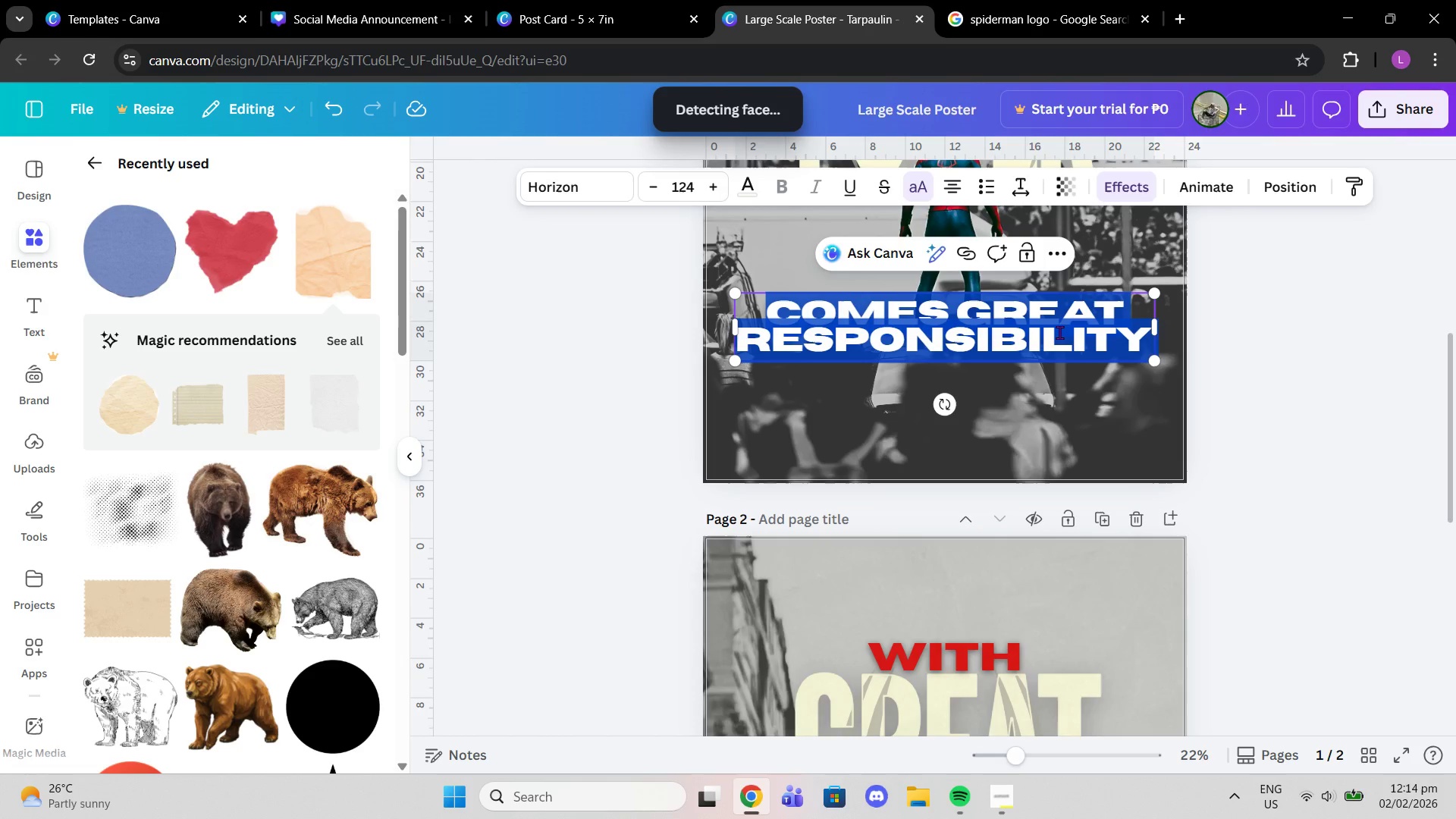 
triple_click([1059, 332])
 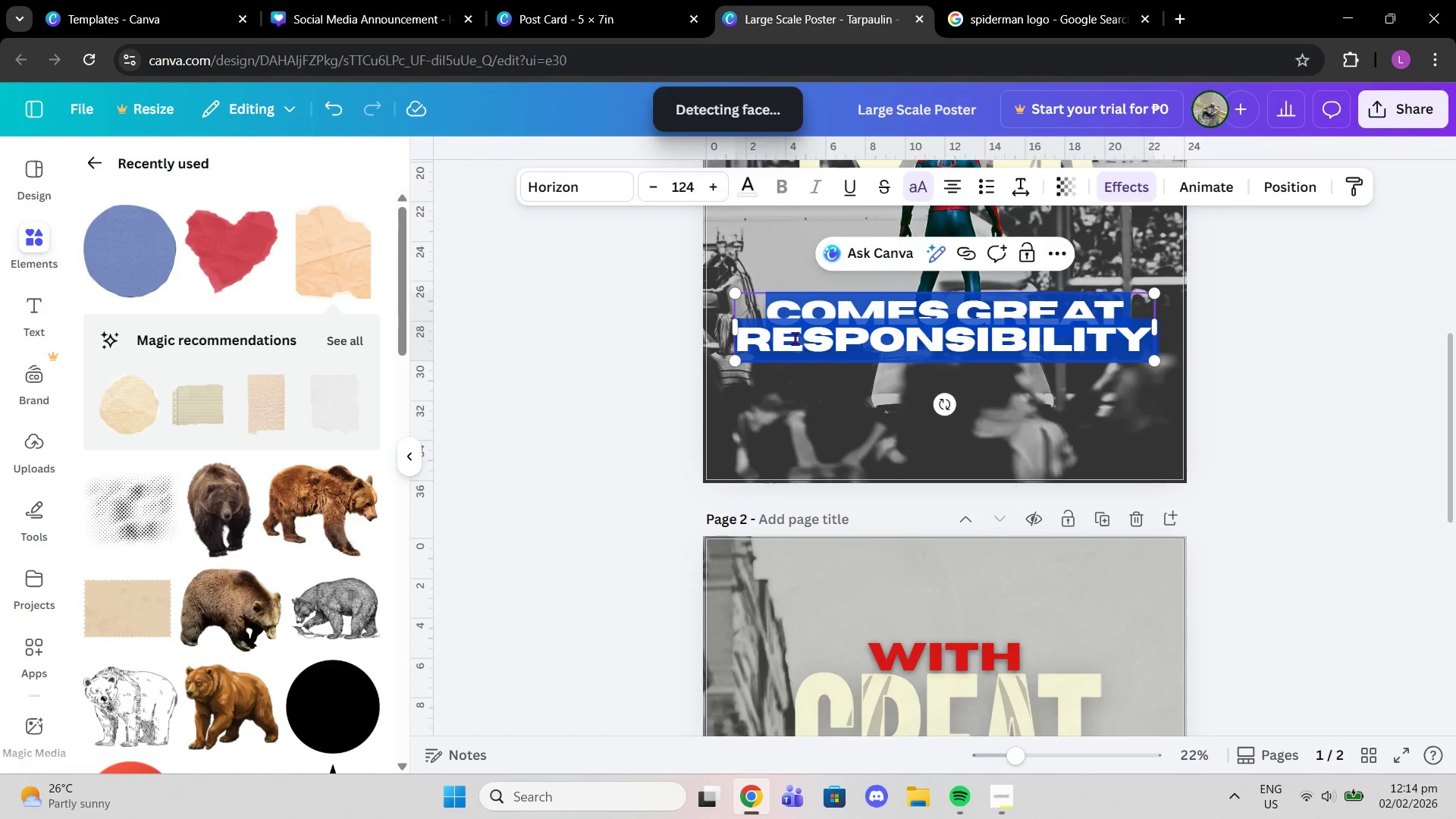 
left_click([795, 338])
 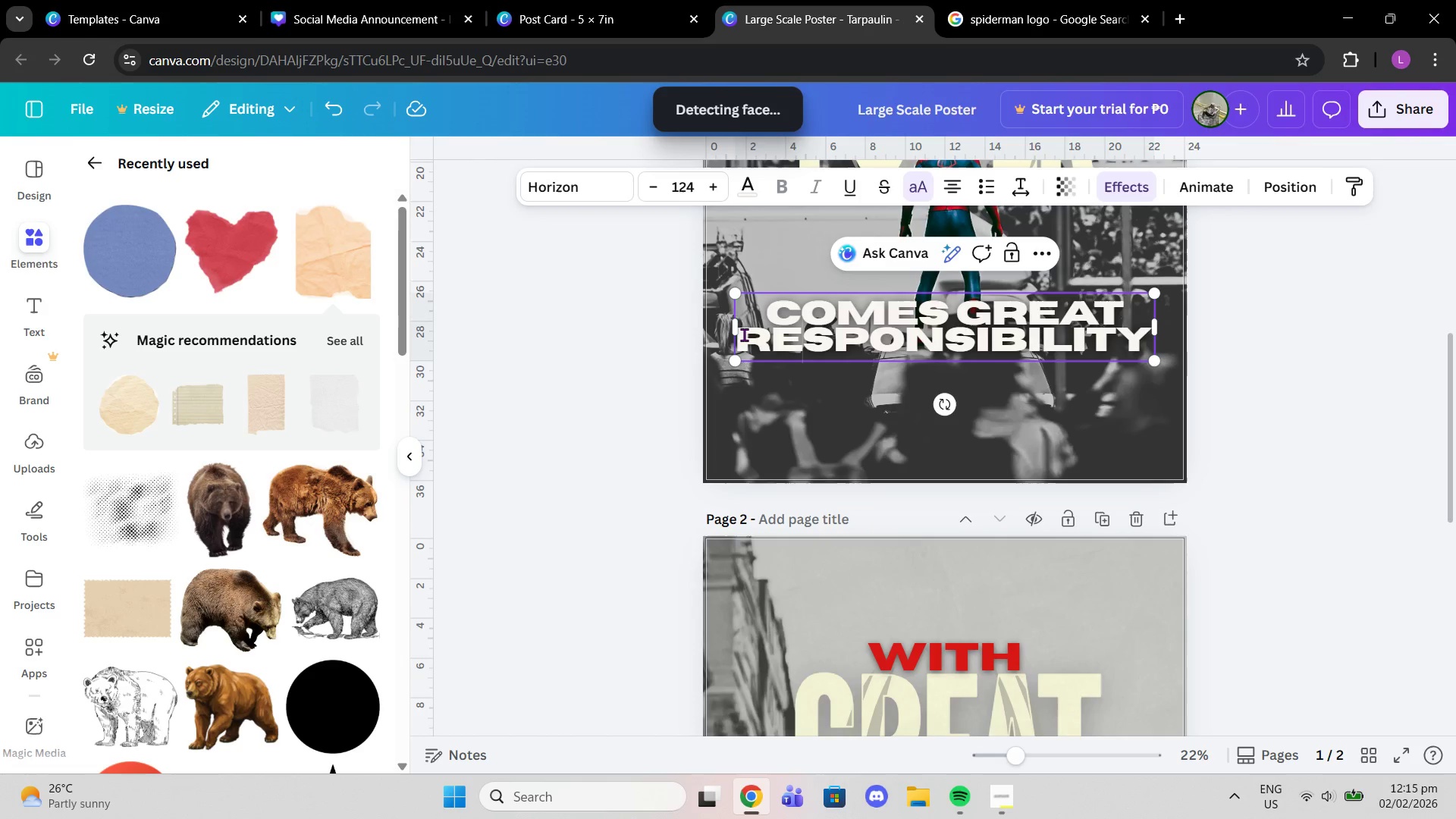 
left_click_drag(start_coordinate=[742, 334], to_coordinate=[1149, 342])
 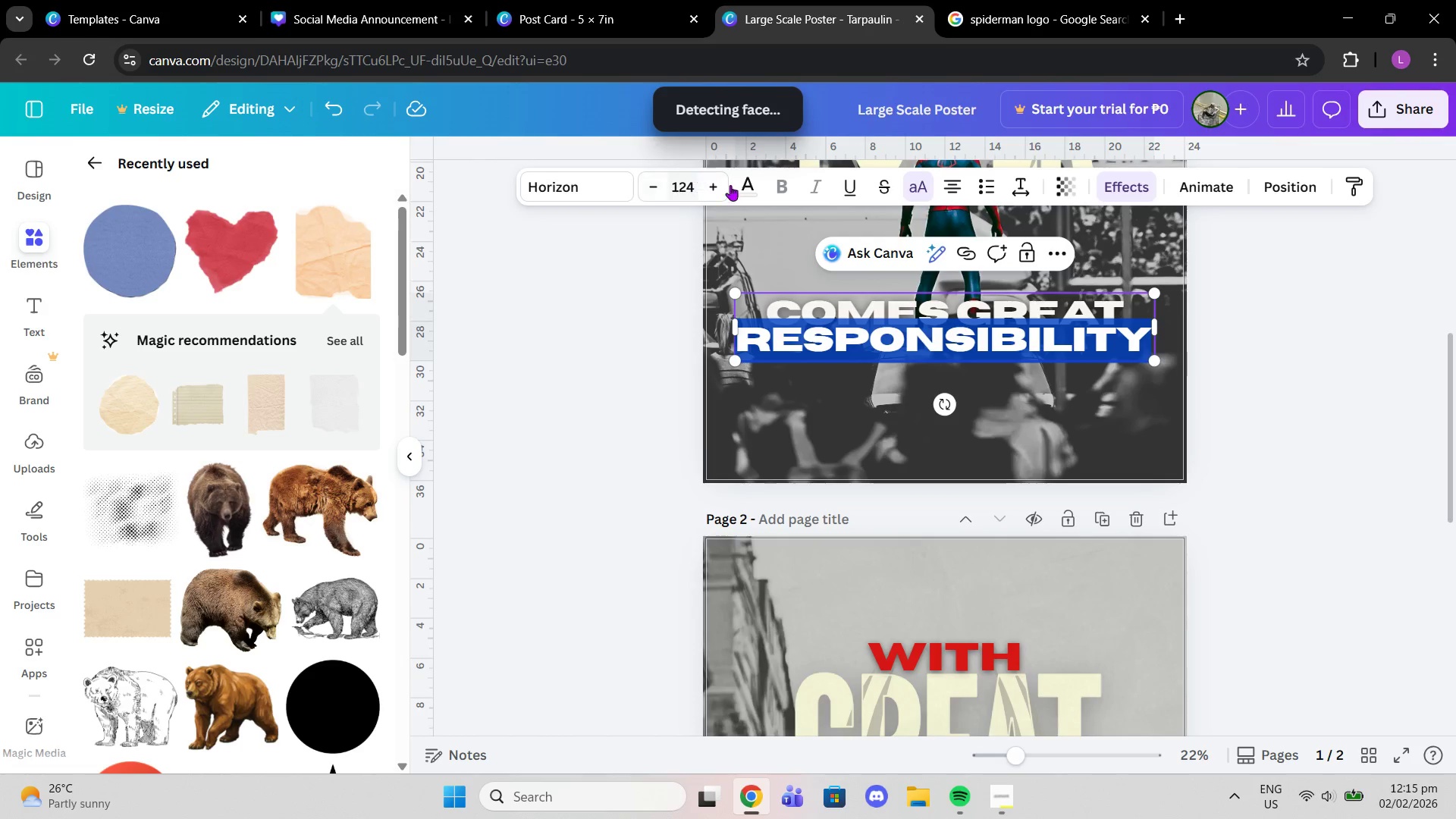 
left_click([745, 184])
 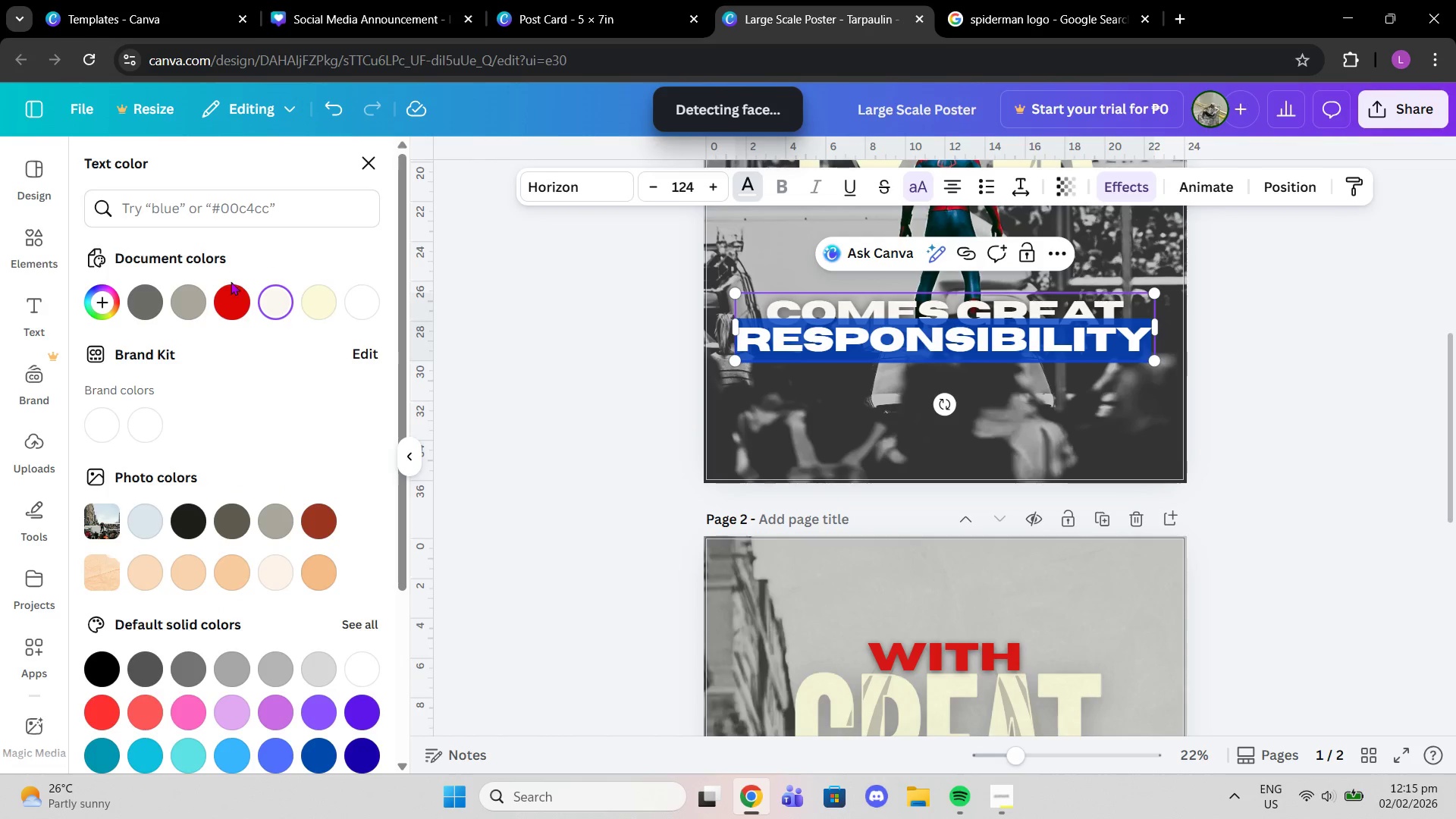 
left_click([231, 288])
 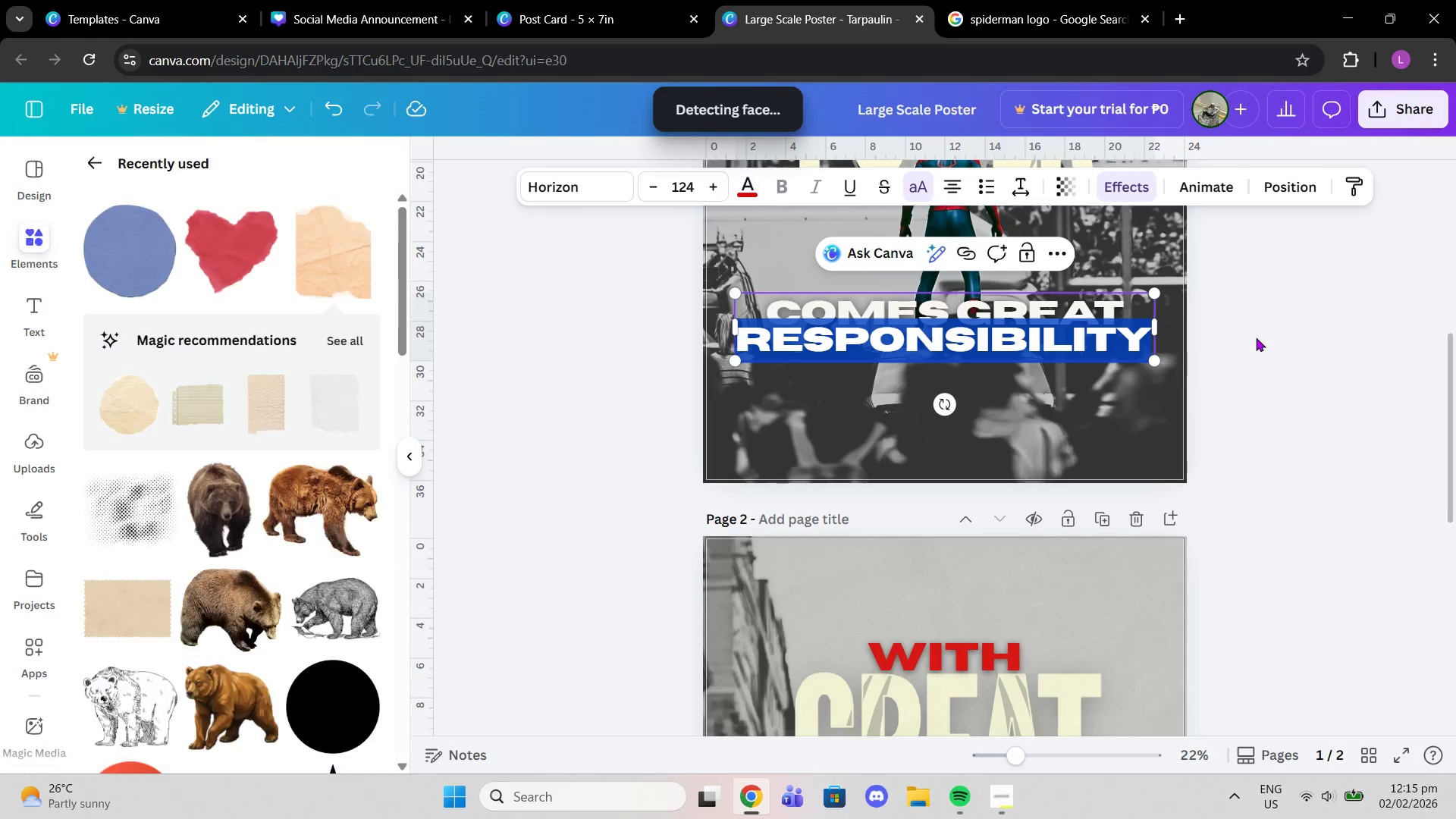 
double_click([1256, 337])
 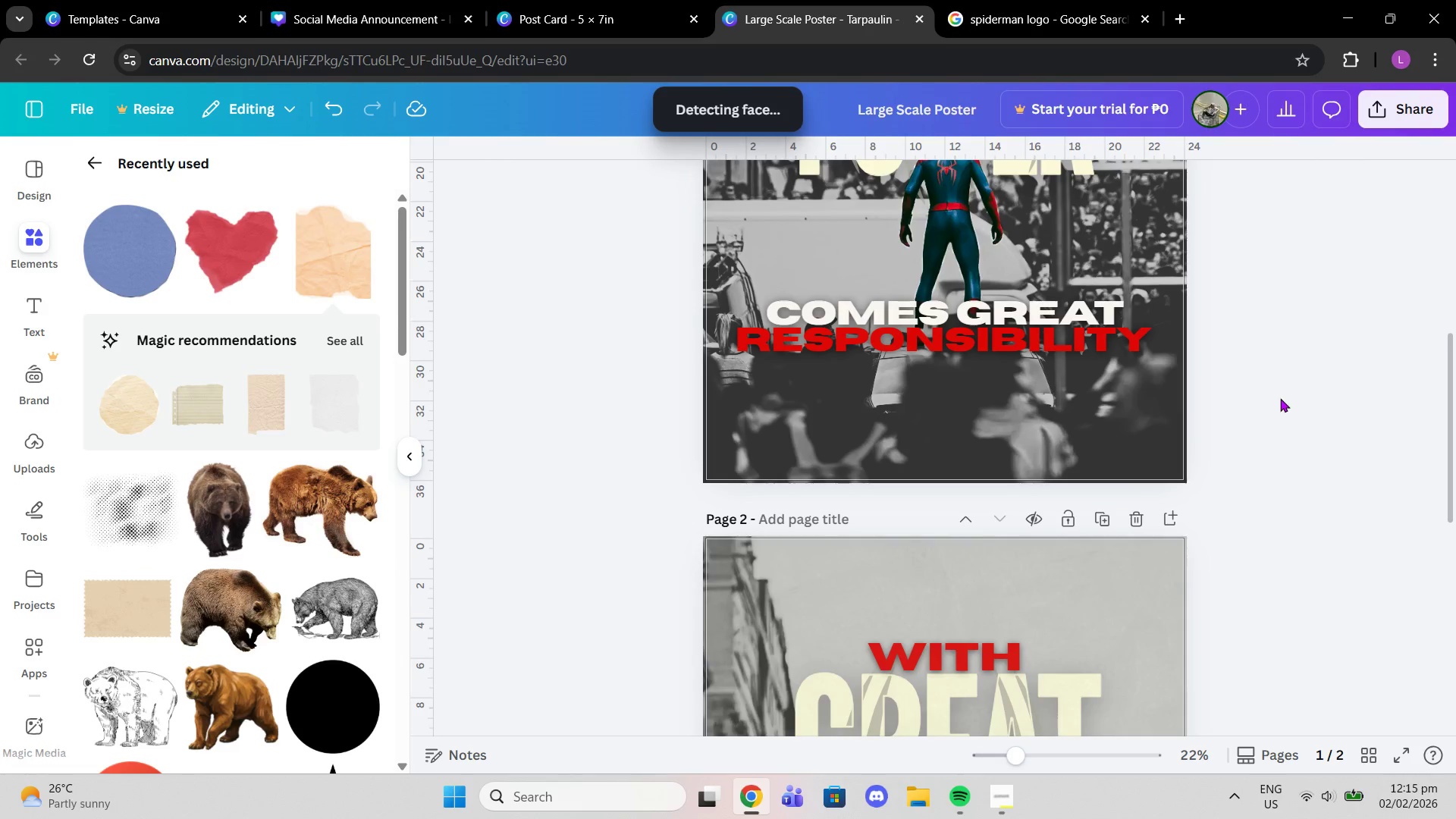 
scroll: coordinate [1280, 398], scroll_direction: up, amount: 2.0
 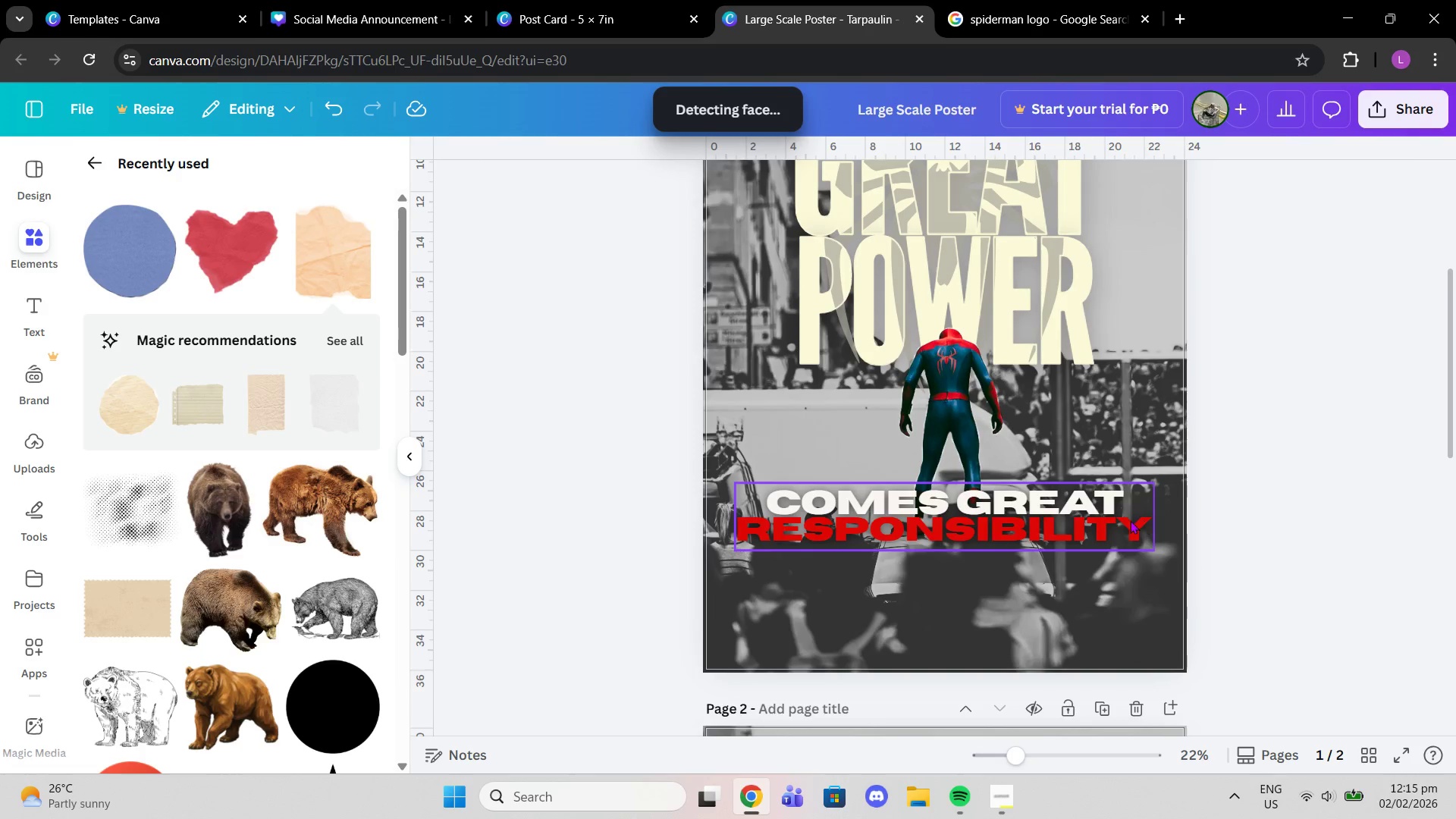 
left_click([1108, 527])
 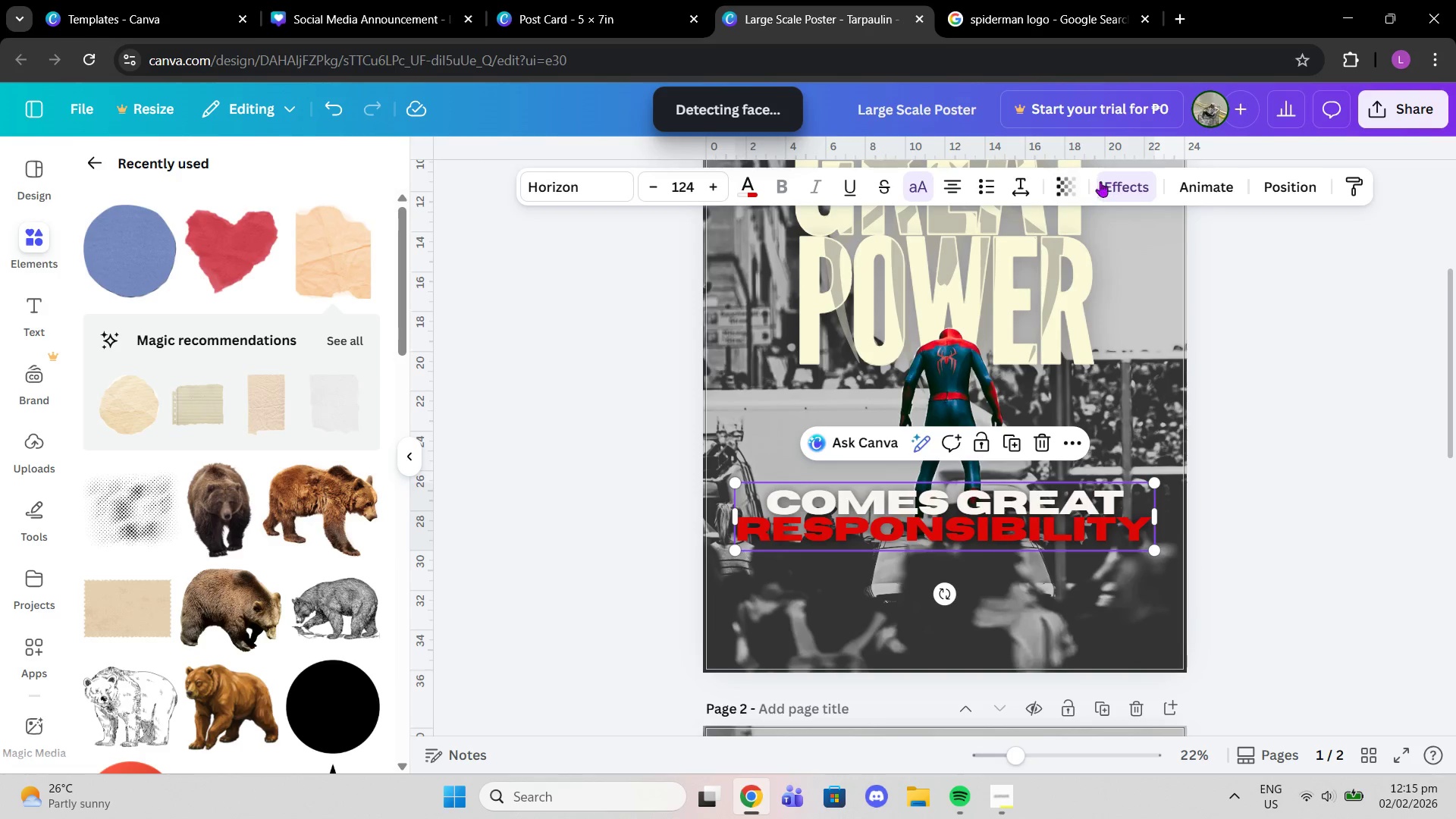 
left_click([1113, 186])
 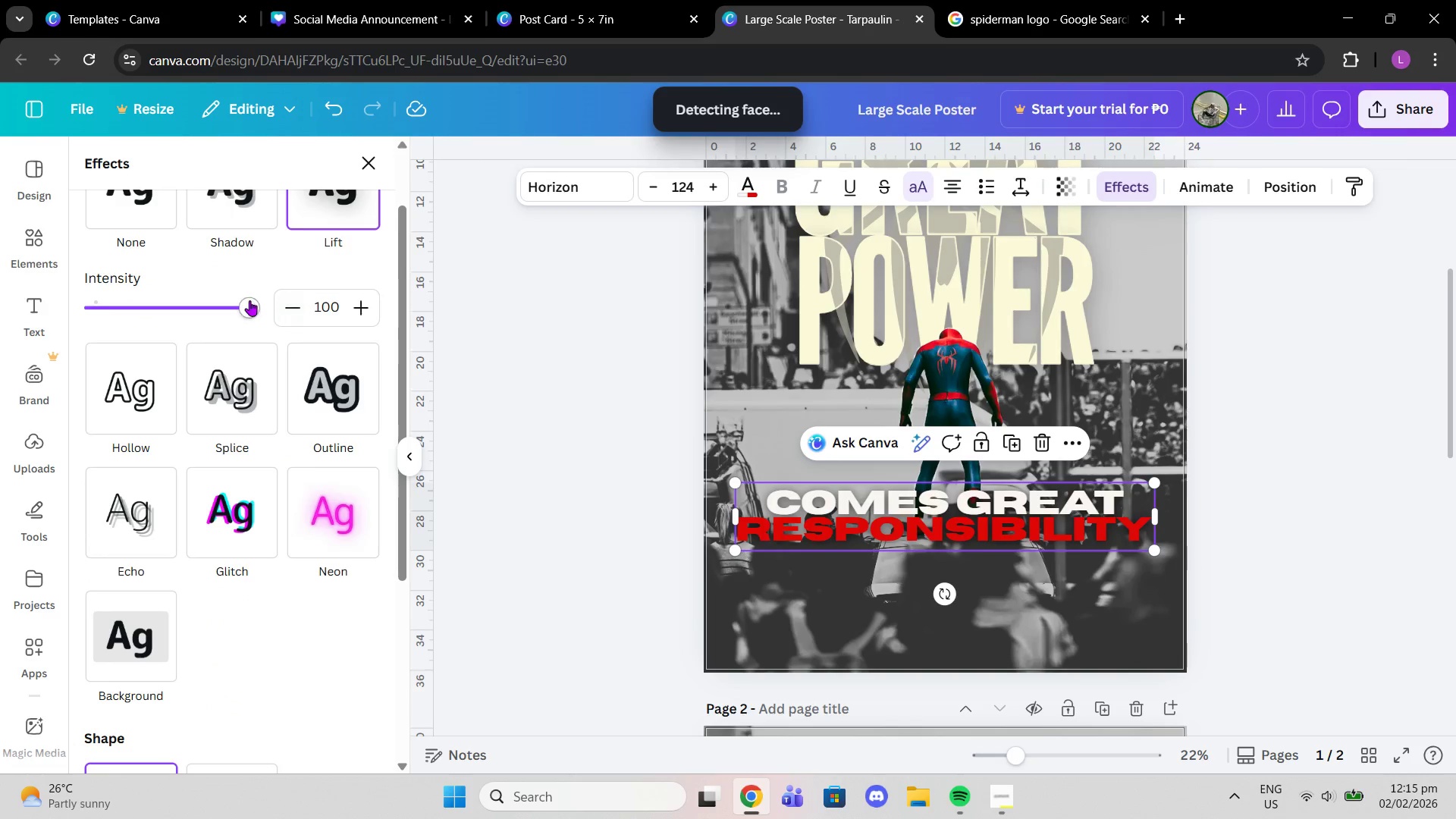 
left_click_drag(start_coordinate=[245, 300], to_coordinate=[172, 292])
 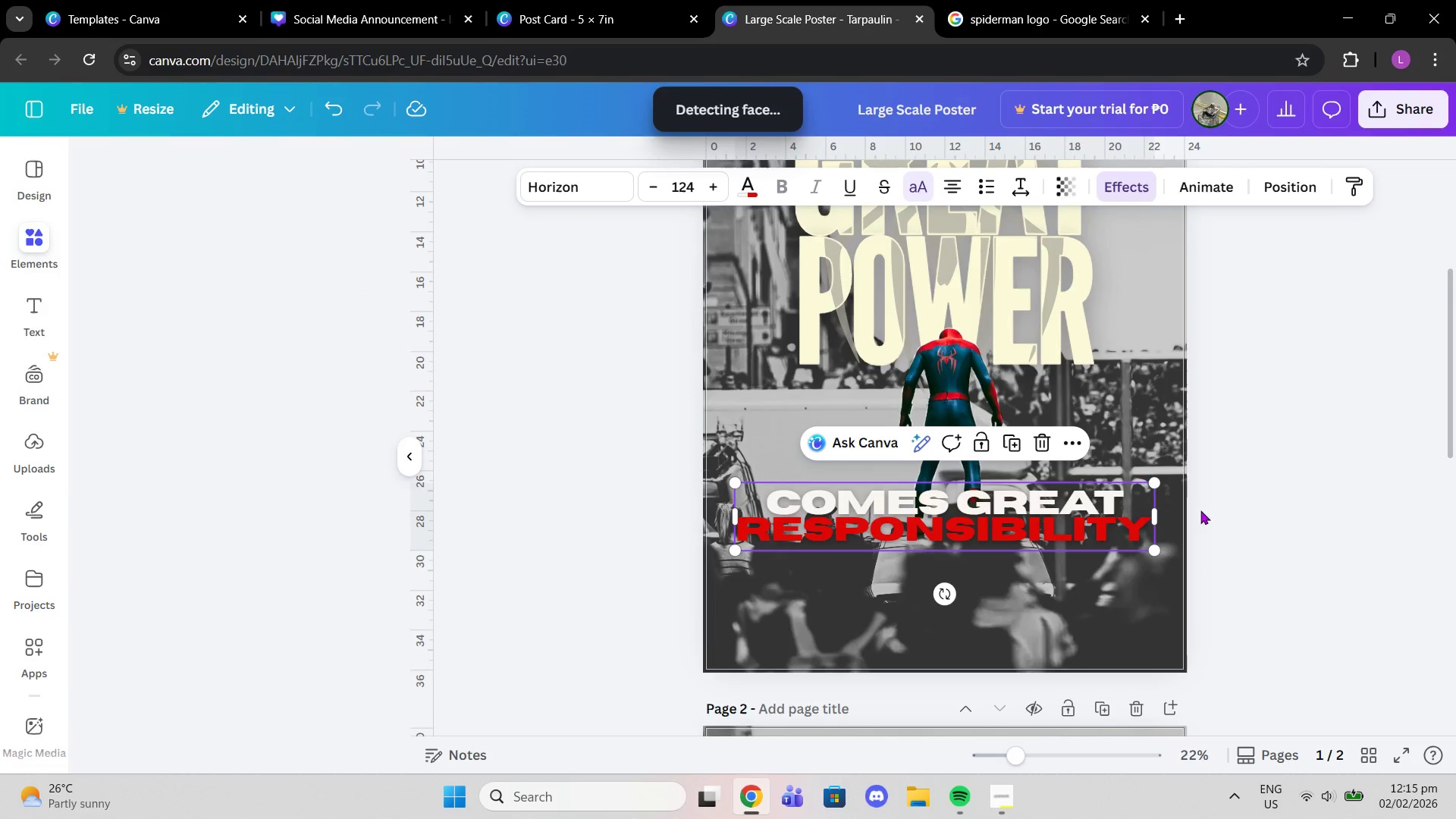 
double_click([1228, 510])
 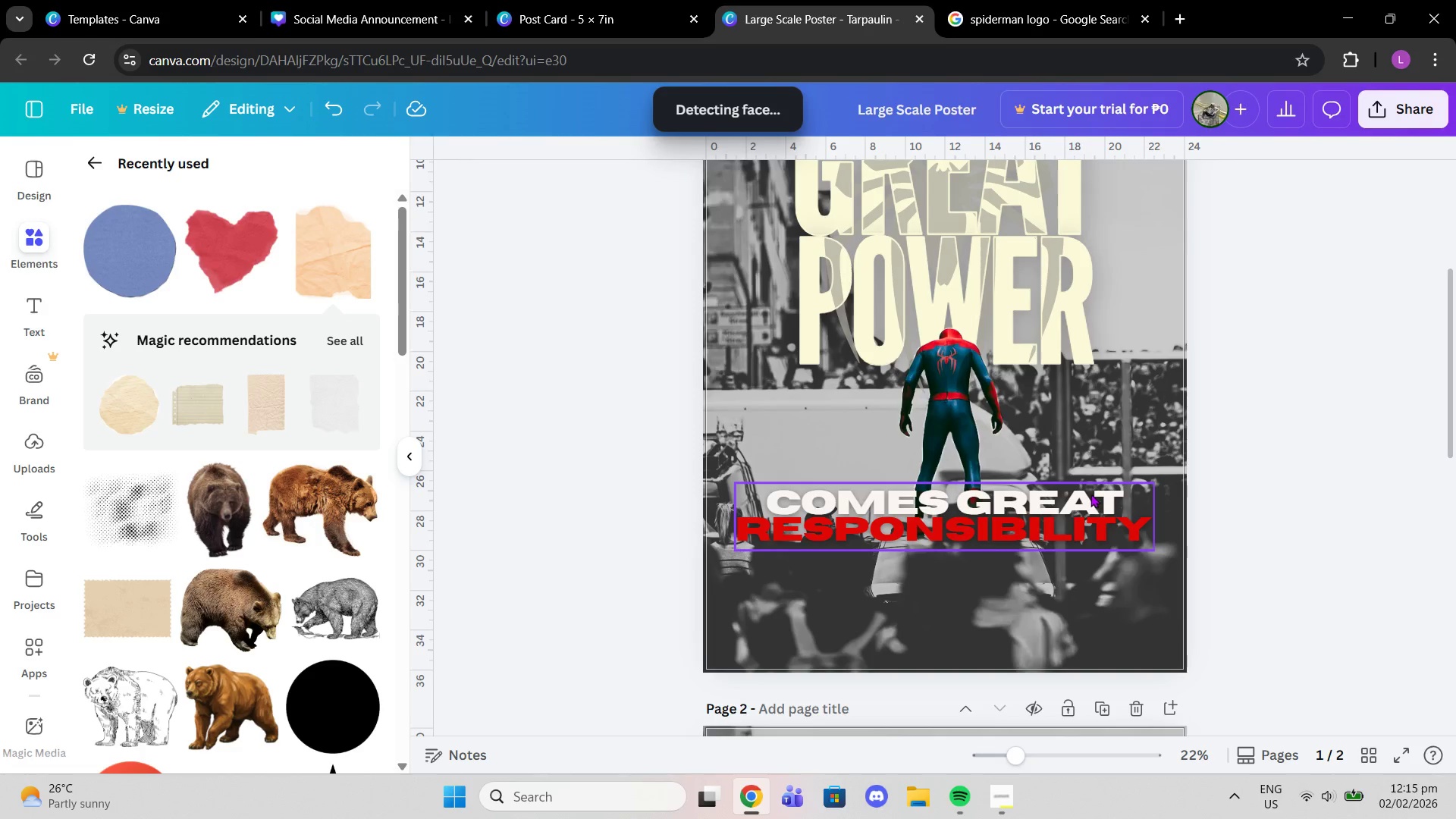 
left_click_drag(start_coordinate=[1090, 498], to_coordinate=[1091, 527])
 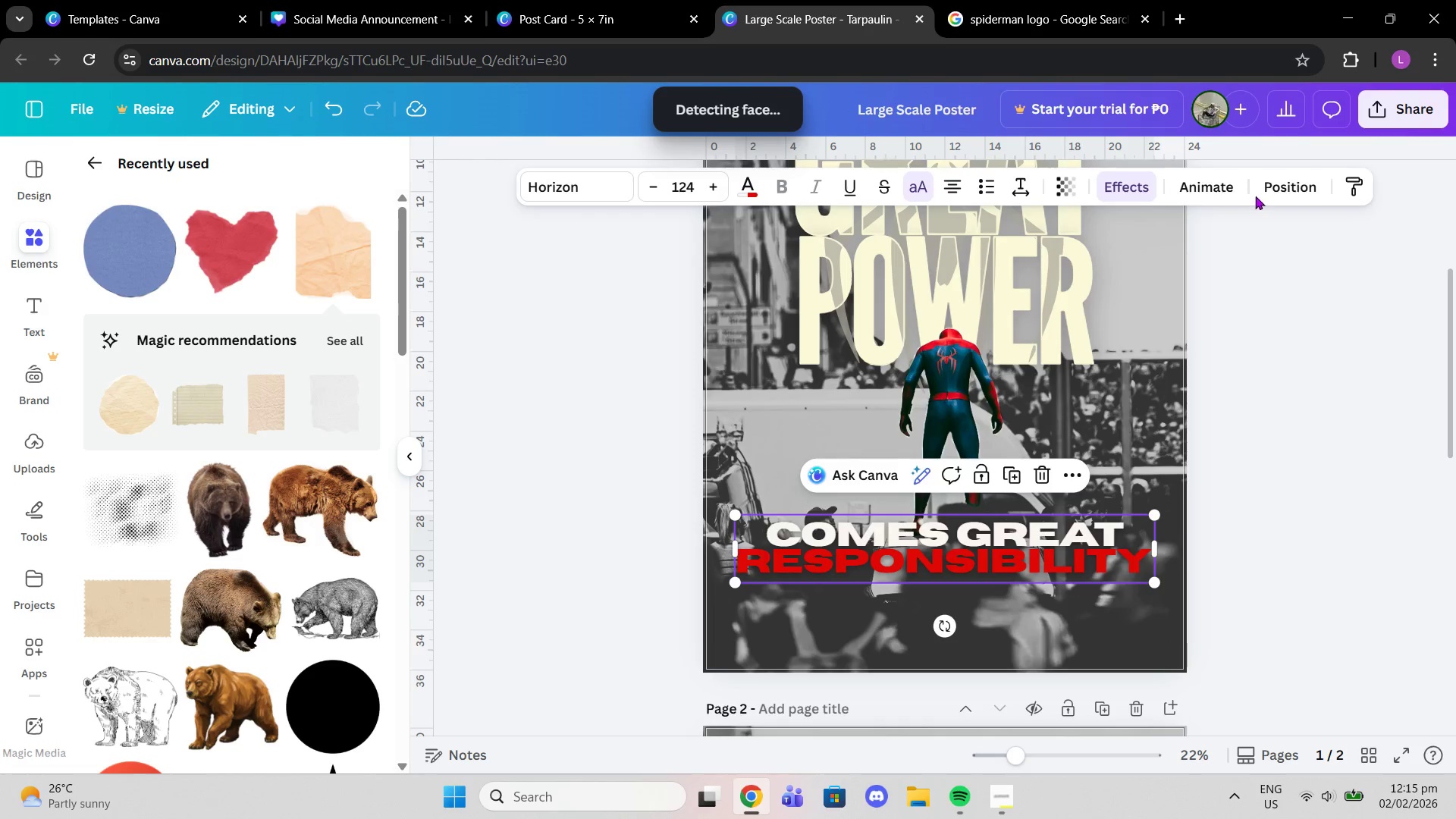 
left_click([1263, 186])
 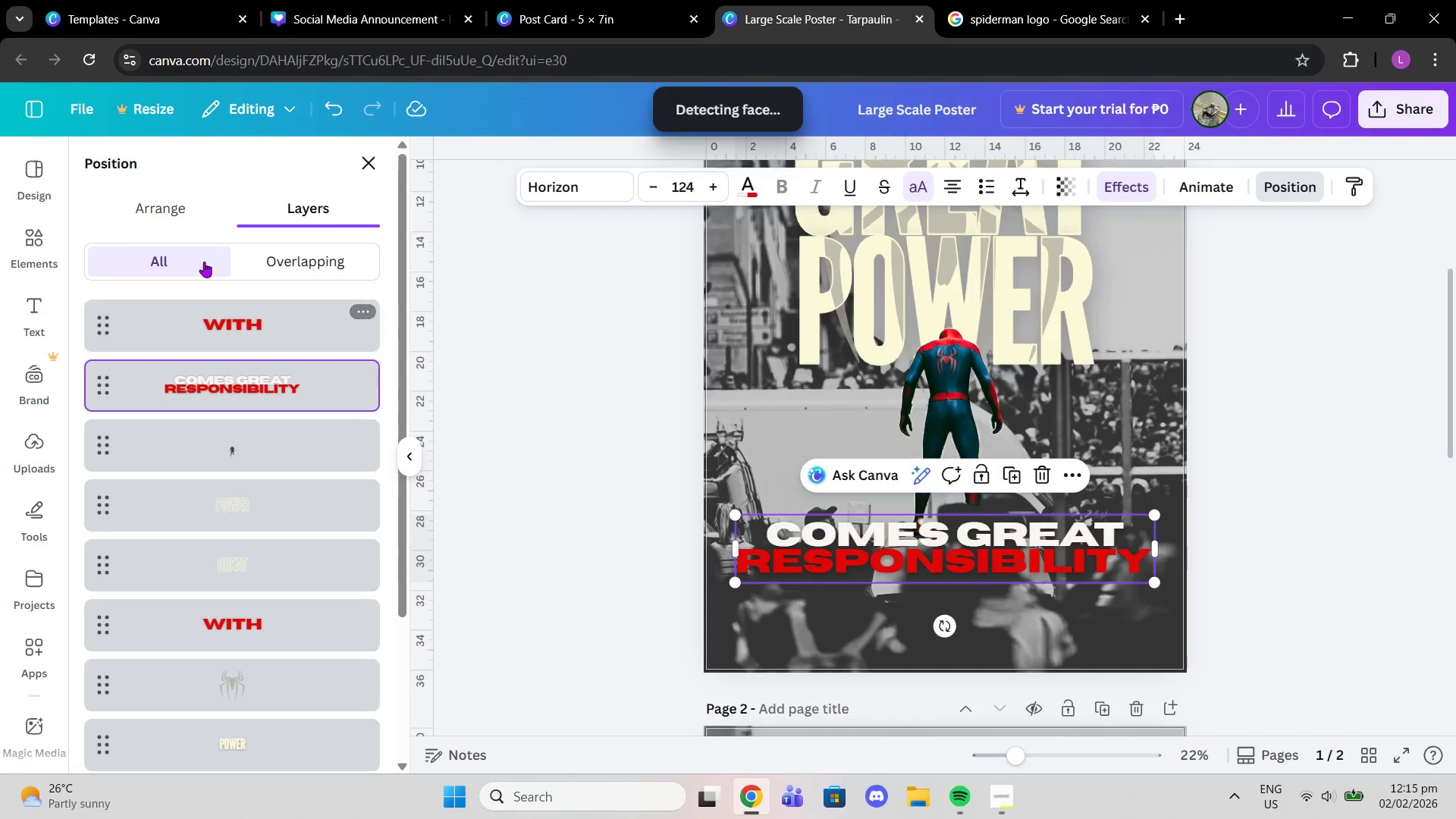 
left_click([148, 191])
 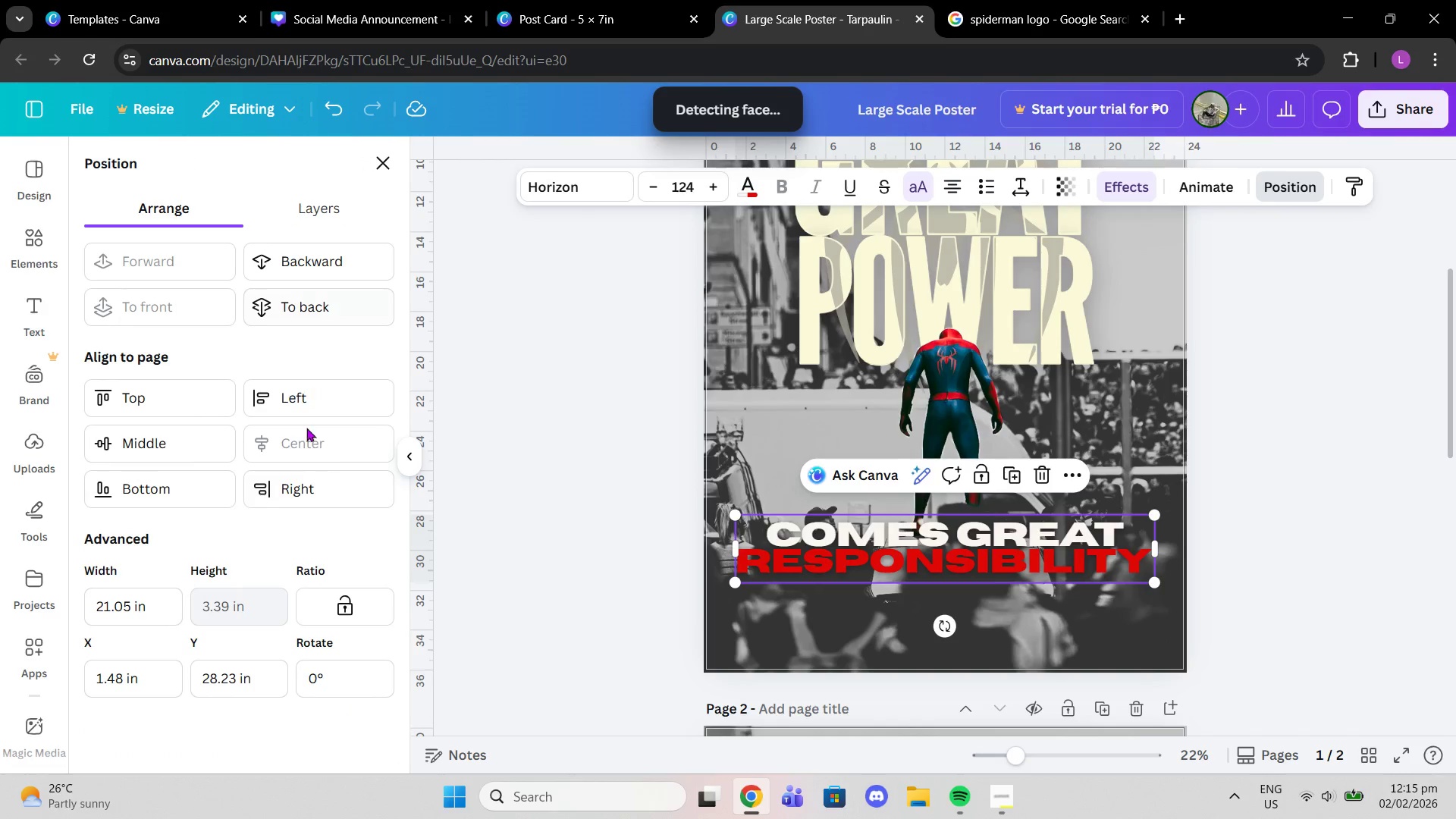 
left_click([306, 440])
 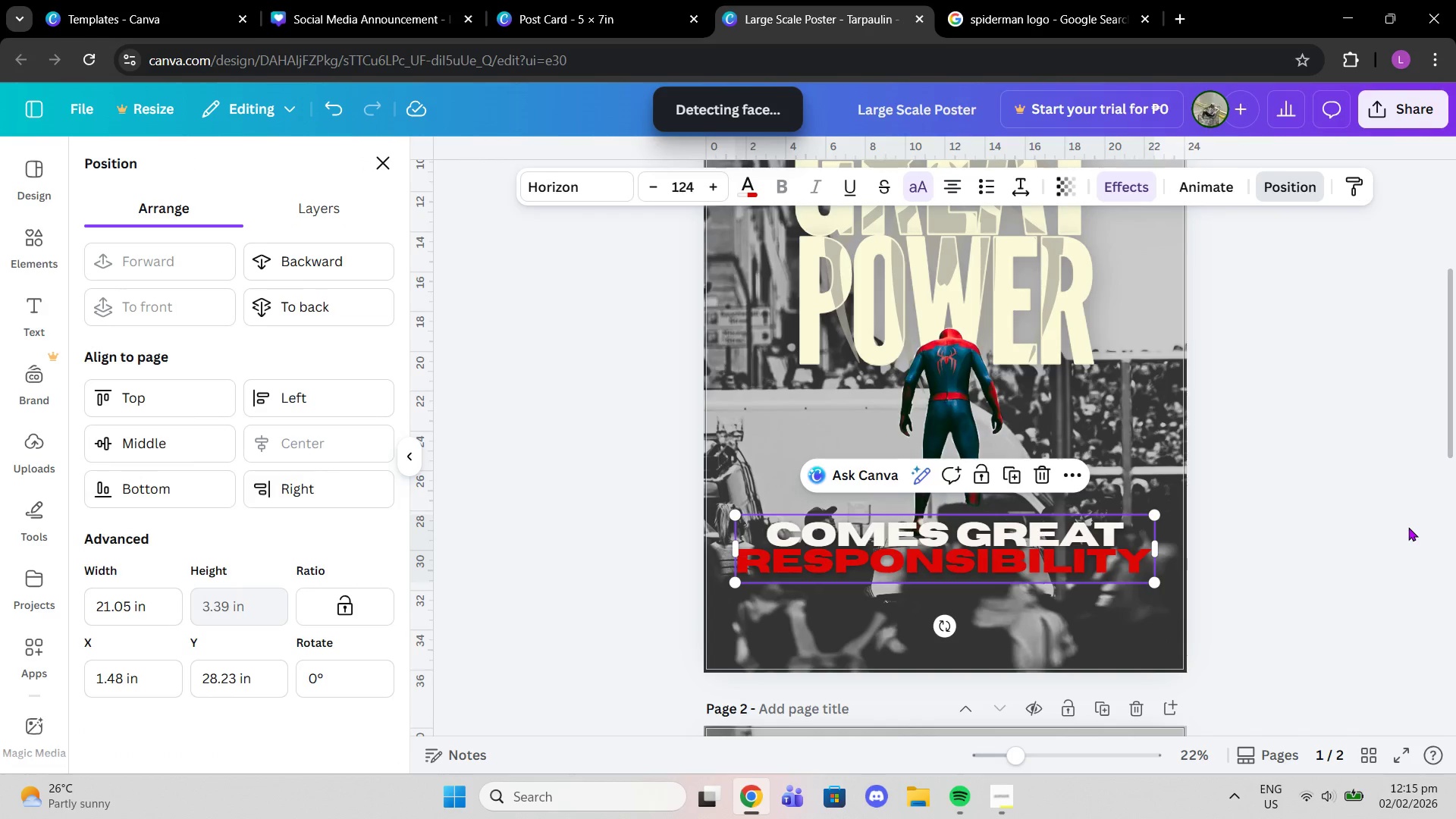 
double_click([1405, 527])
 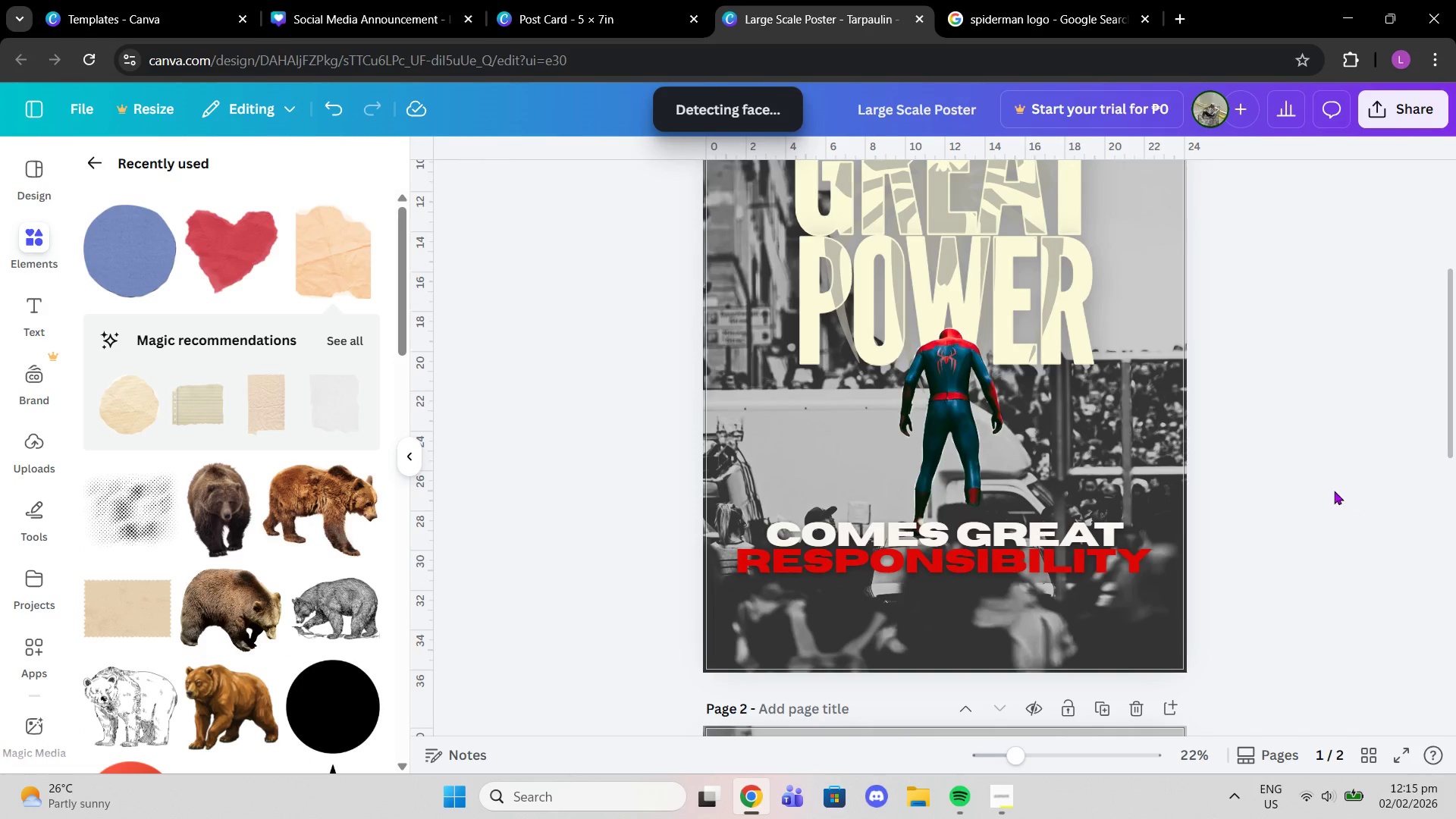 
scroll: coordinate [1275, 487], scroll_direction: down, amount: 4.0
 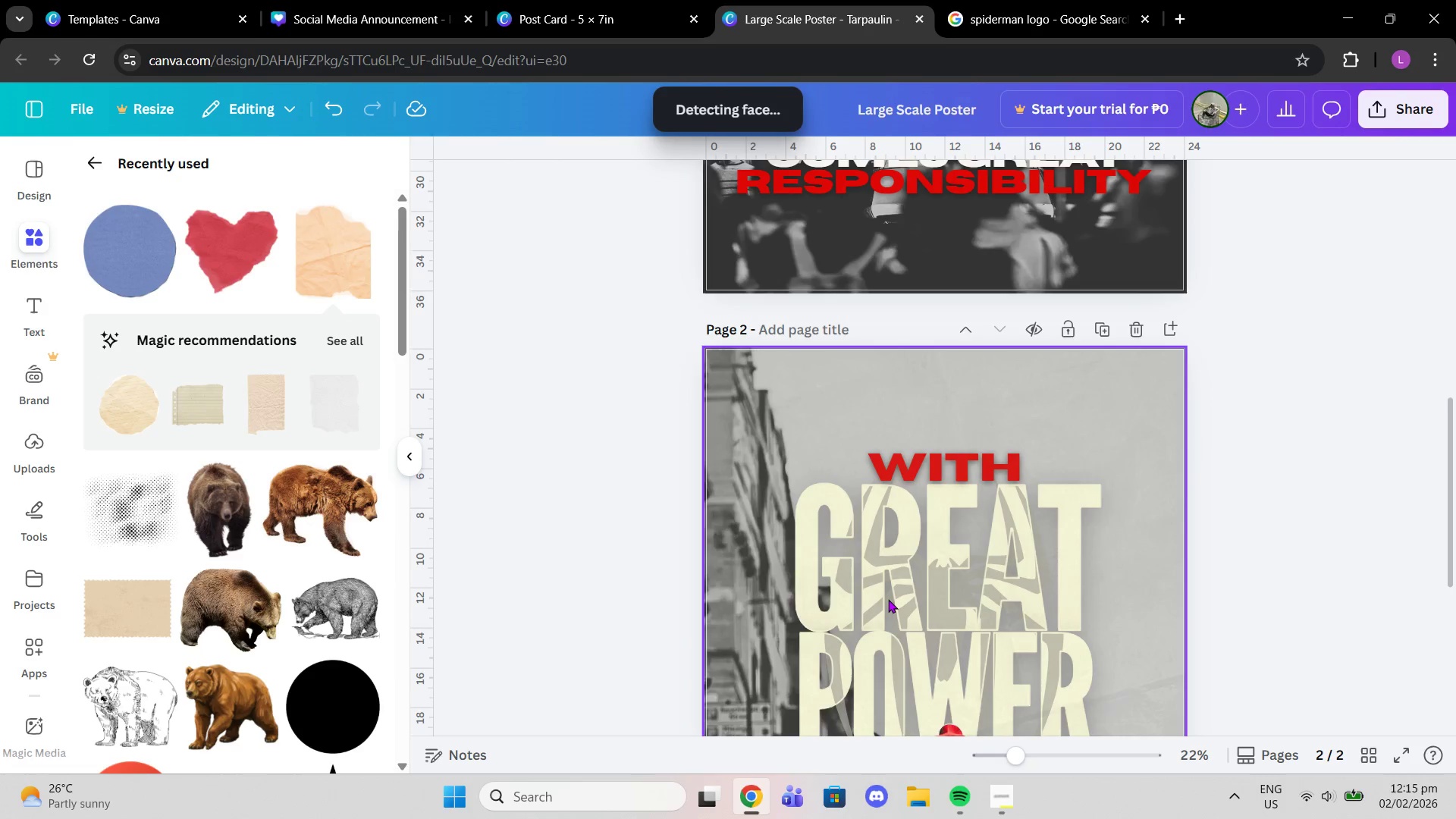 
left_click([888, 599])
 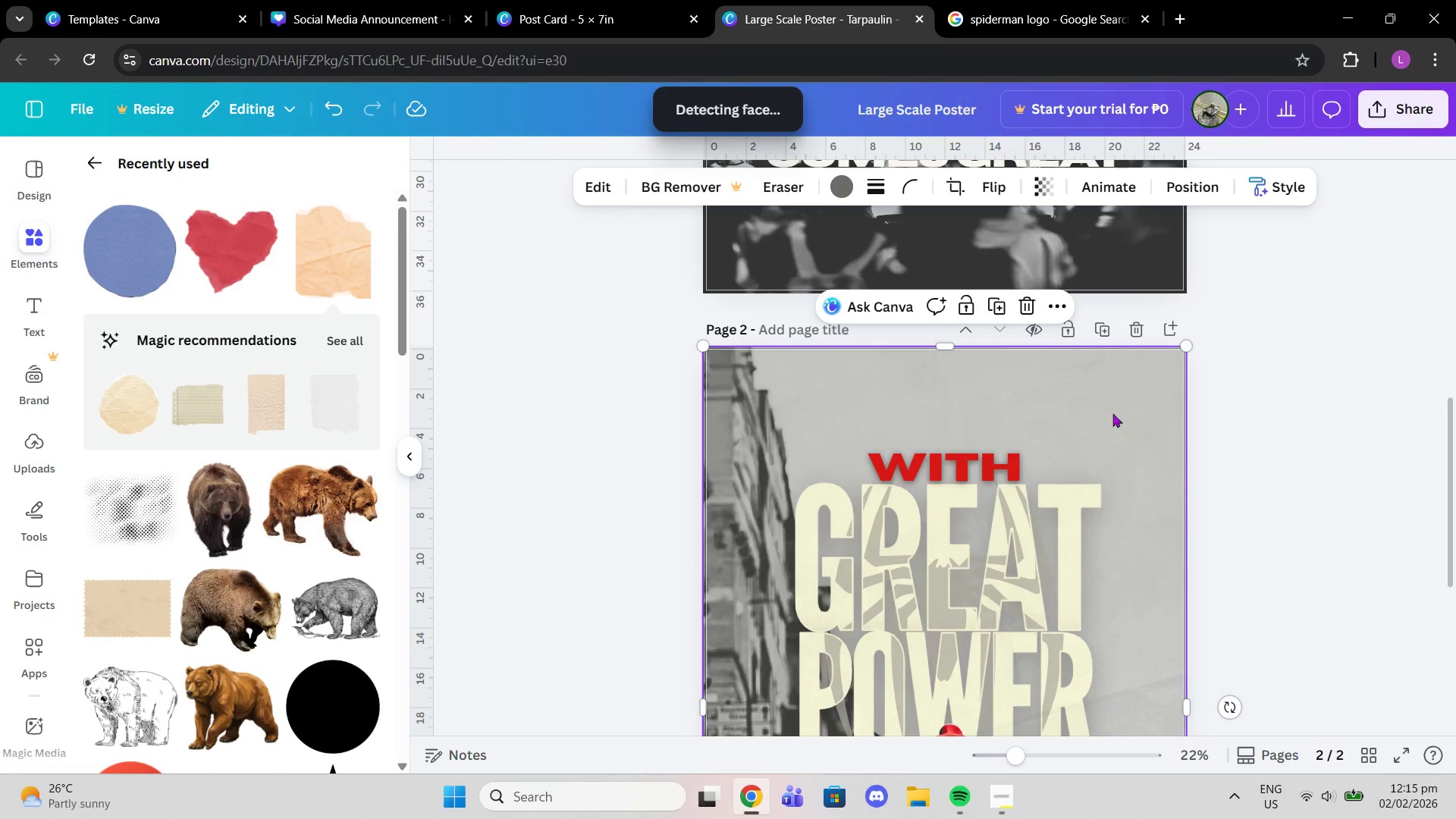 
left_click([1122, 406])
 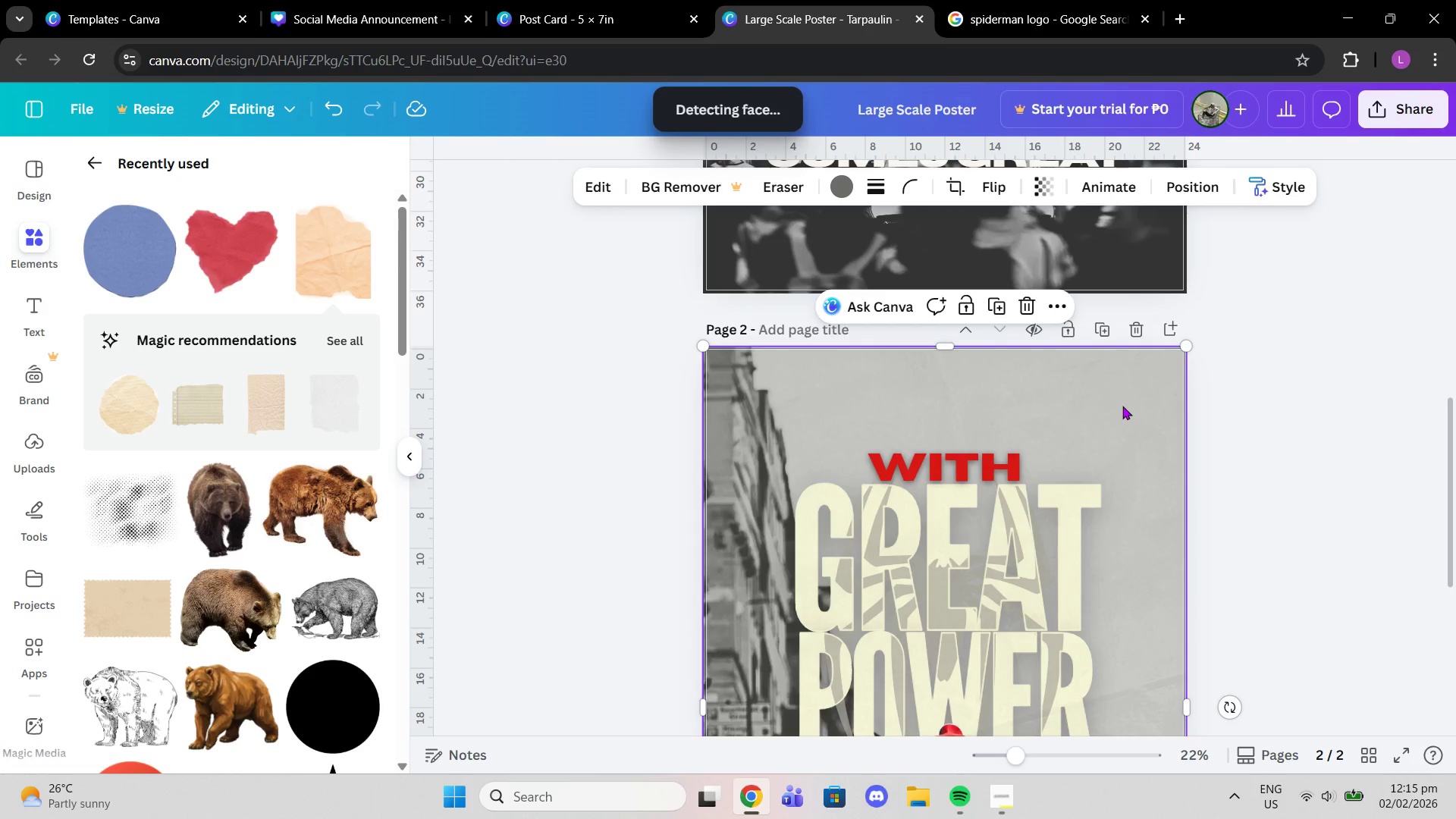 
key(Control+C)
 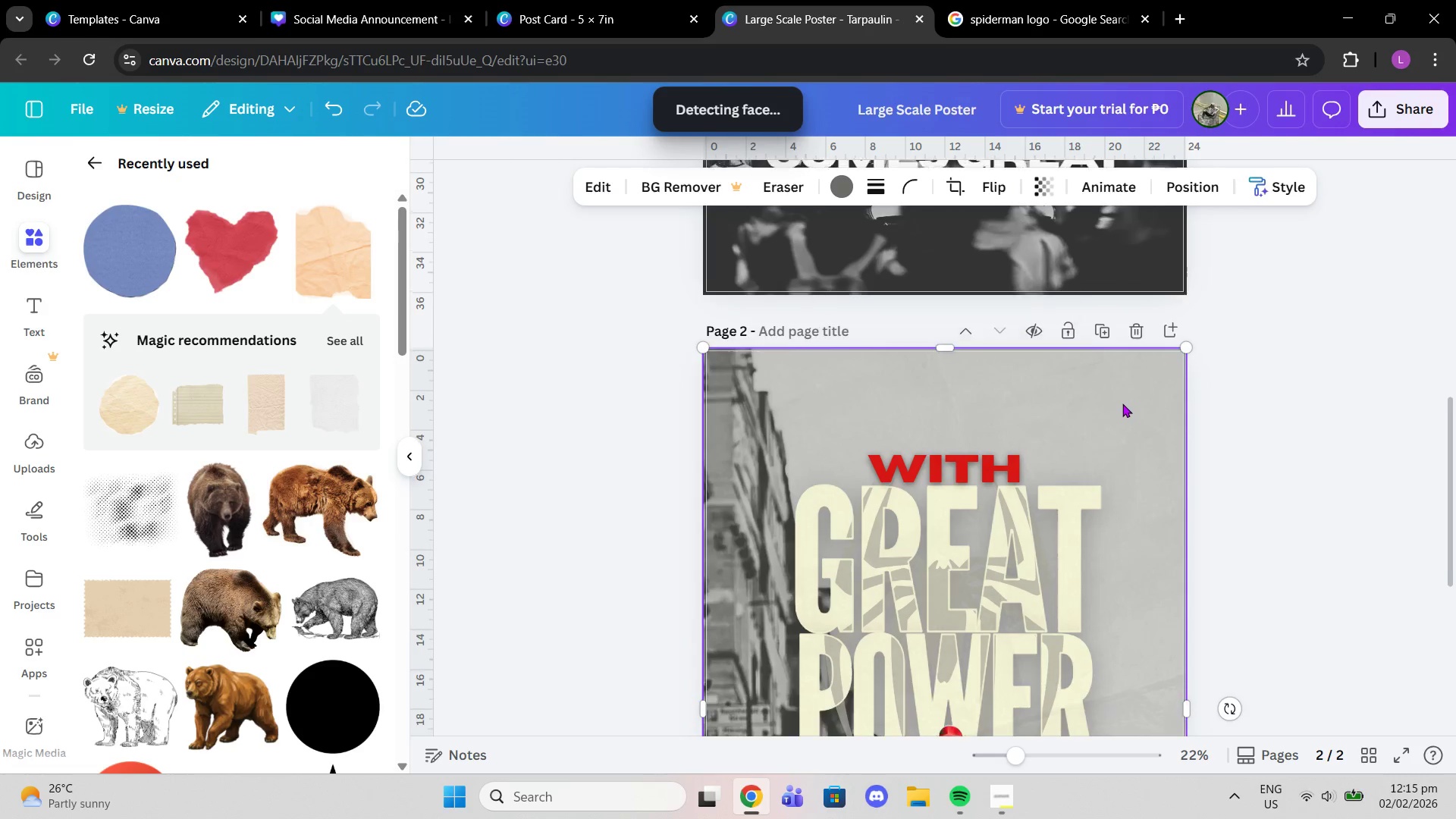 
scroll: coordinate [1122, 404], scroll_direction: up, amount: 3.0
 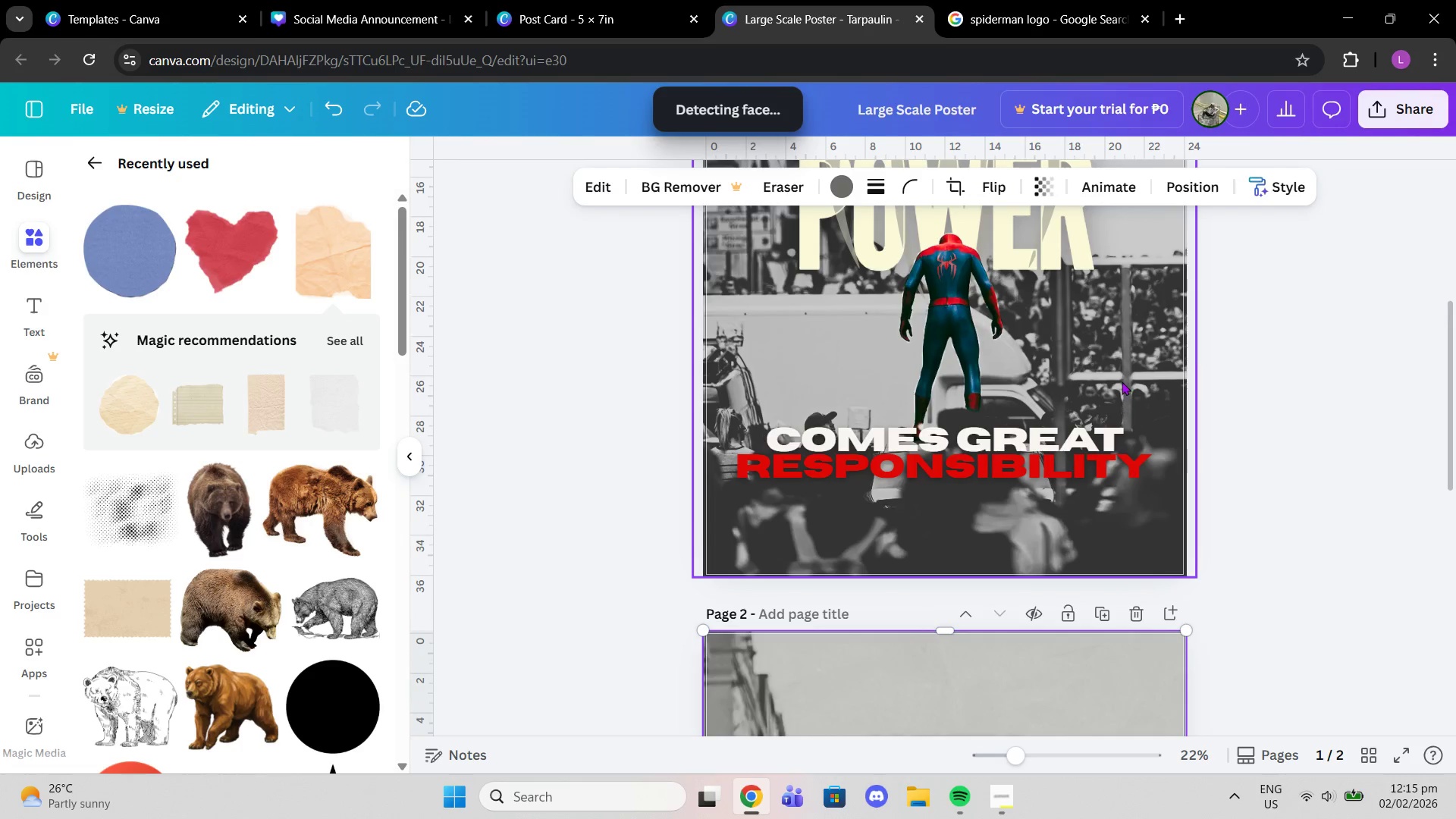 
left_click([1122, 381])
 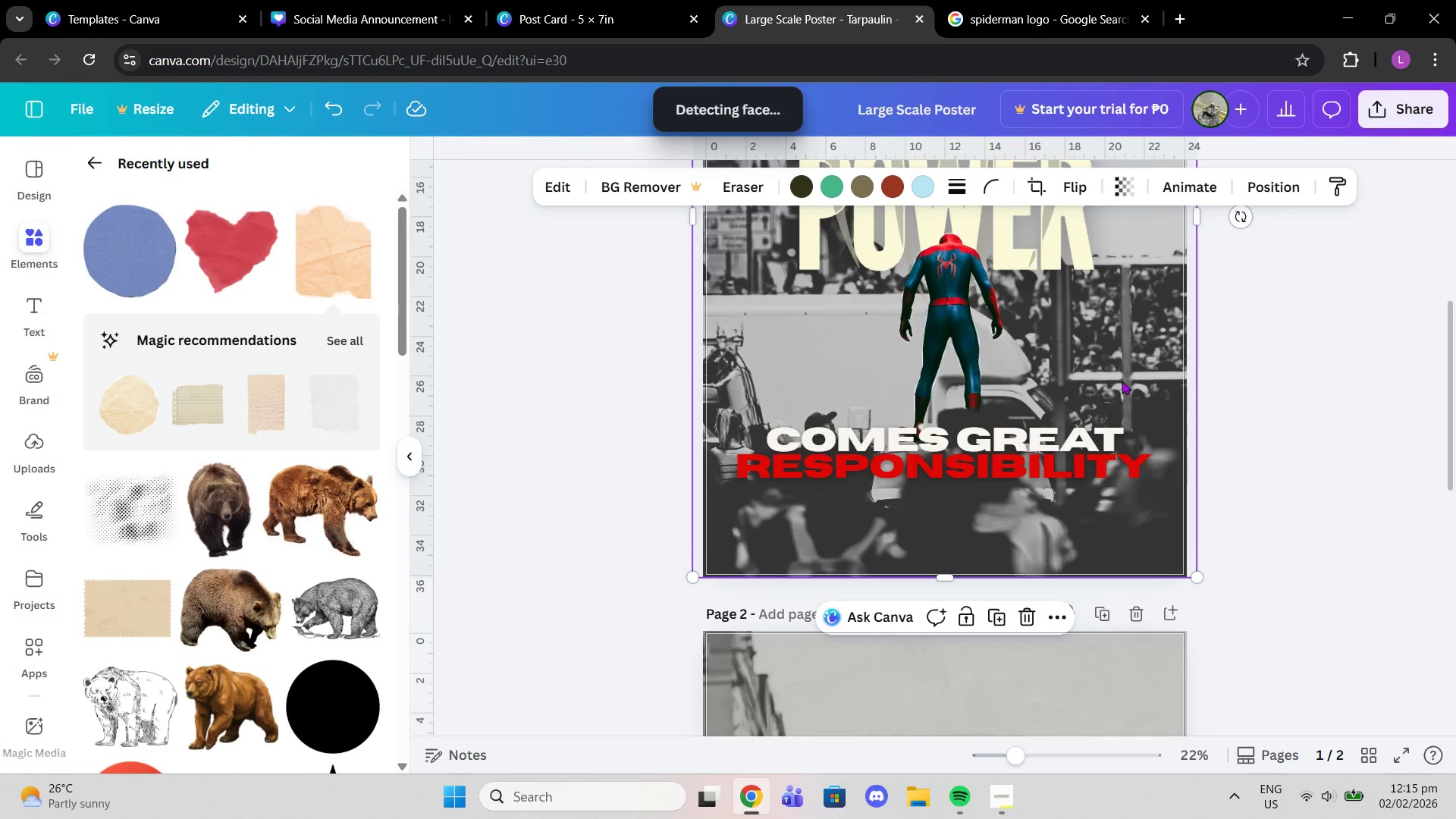 
key(Control+V)
 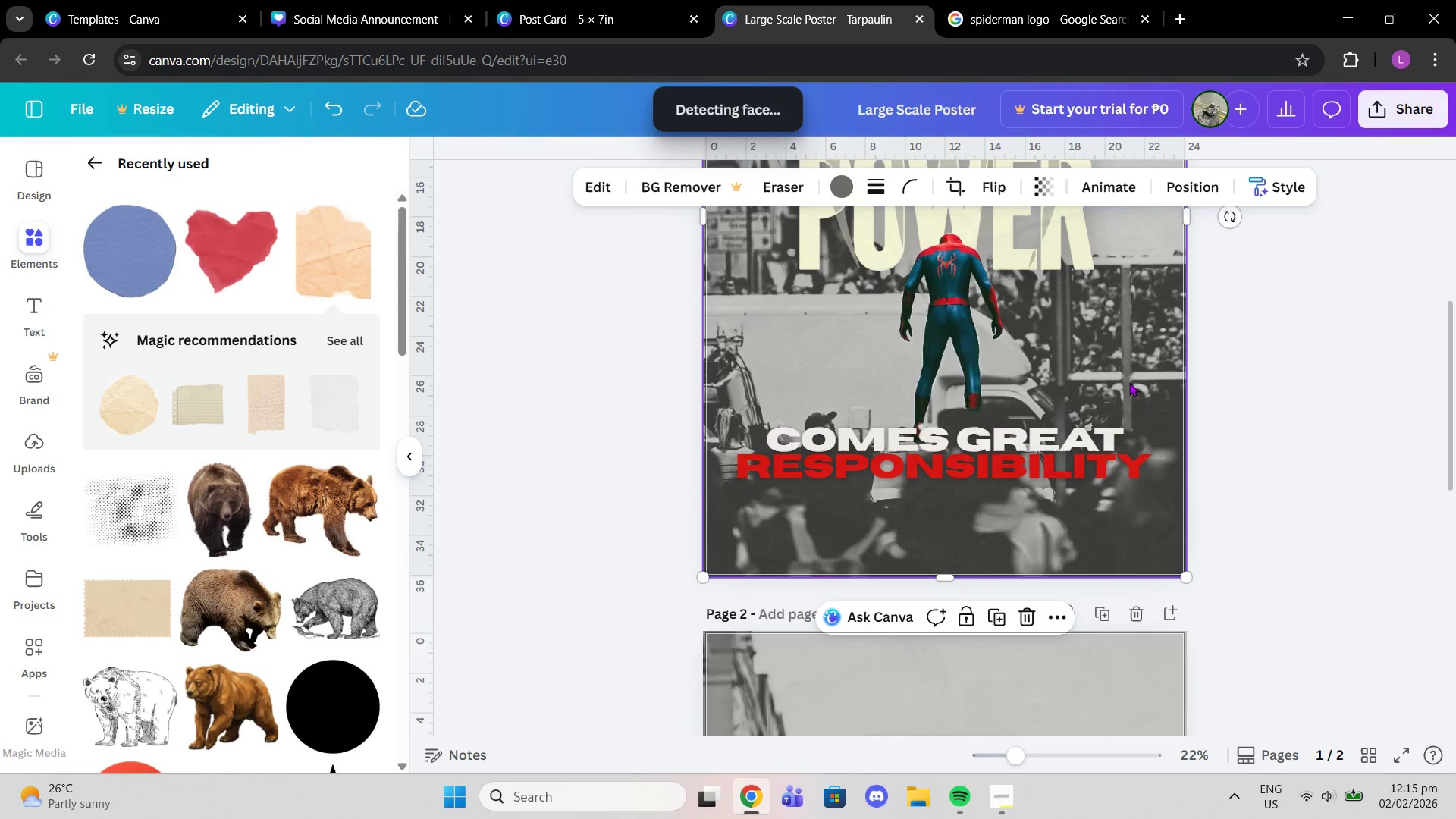 
scroll: coordinate [1193, 378], scroll_direction: up, amount: 4.0
 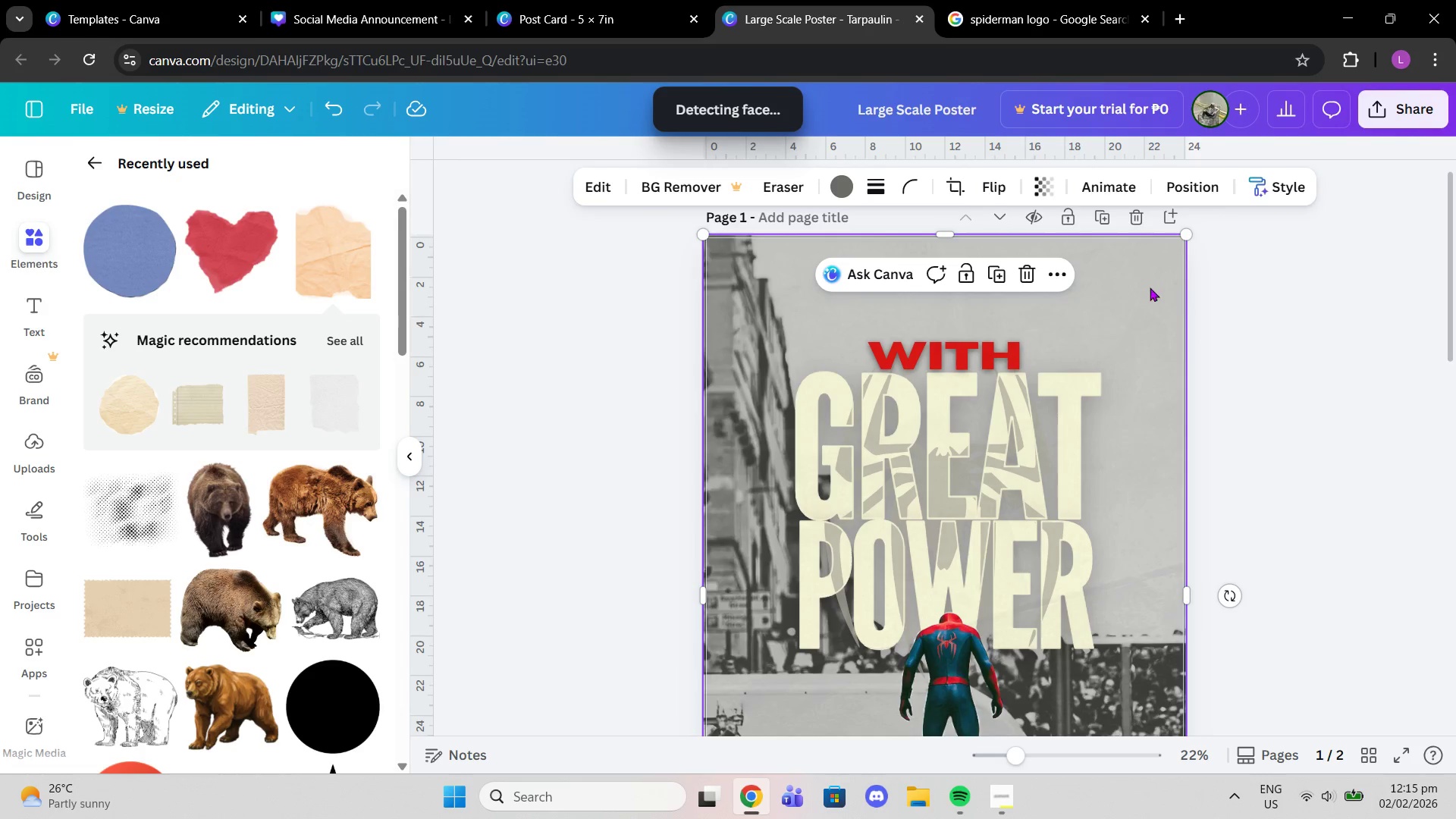 
scroll: coordinate [1248, 325], scroll_direction: down, amount: 2.0
 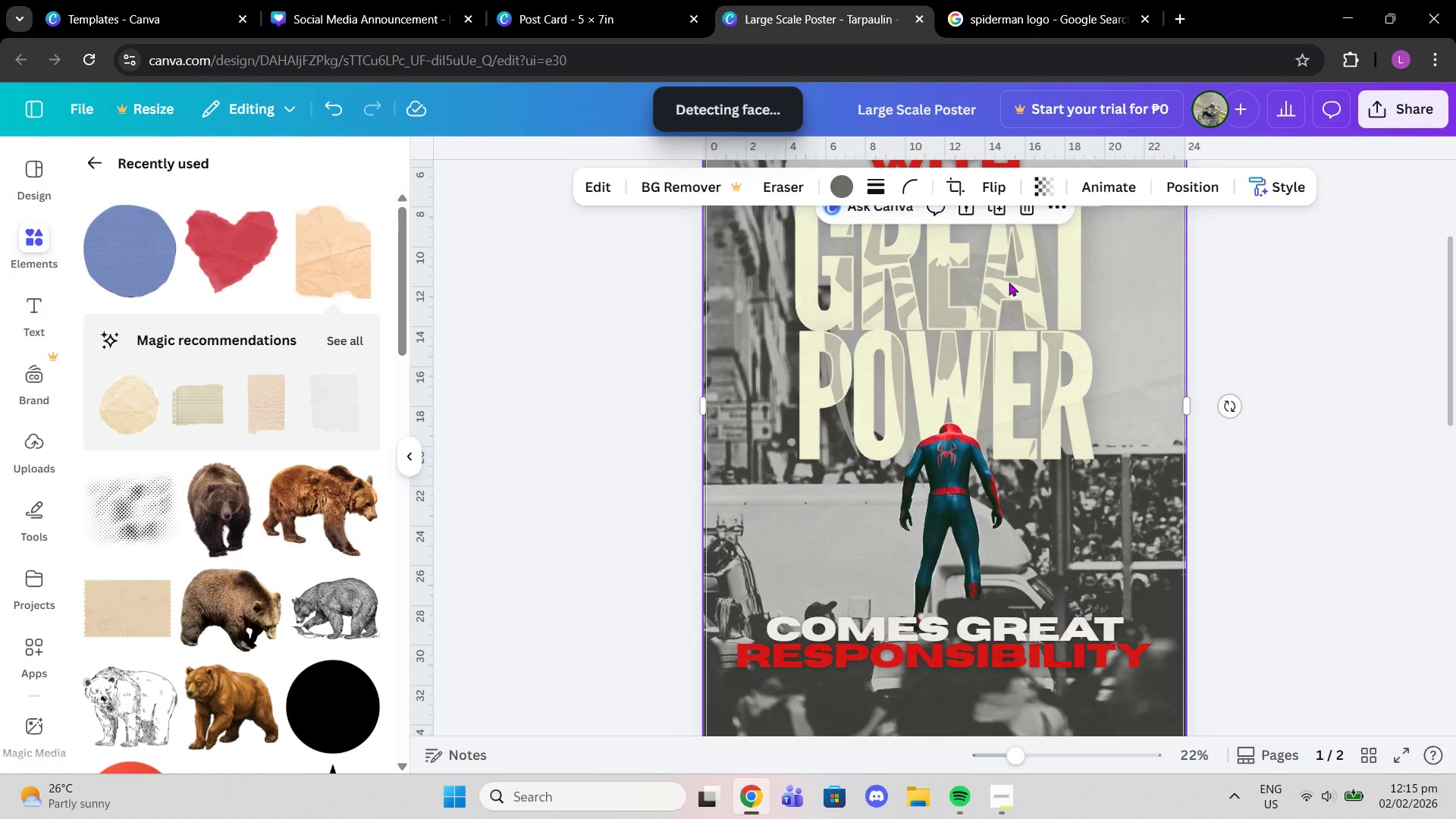 
left_click([1044, 184])
 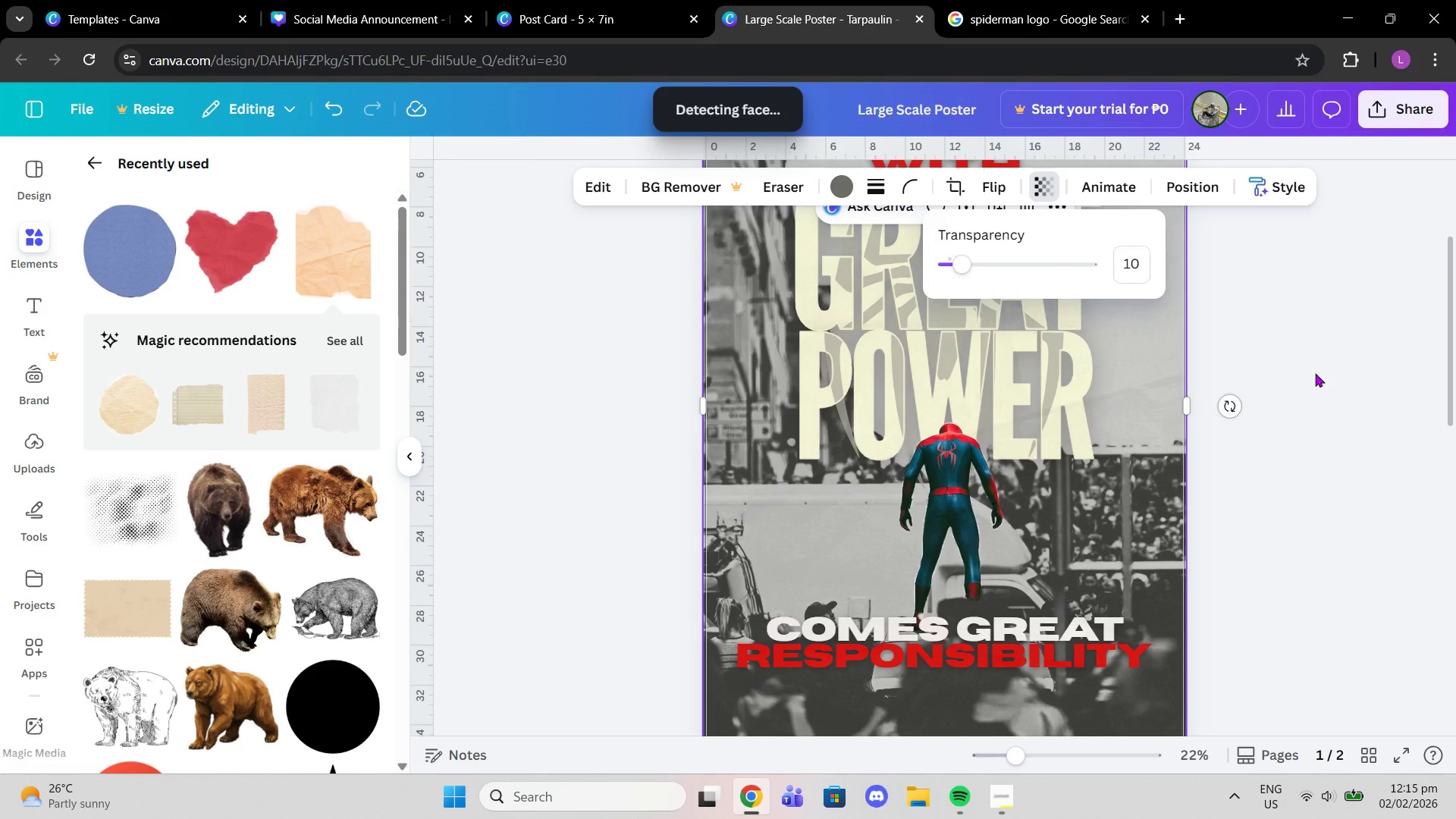 
double_click([1316, 373])
 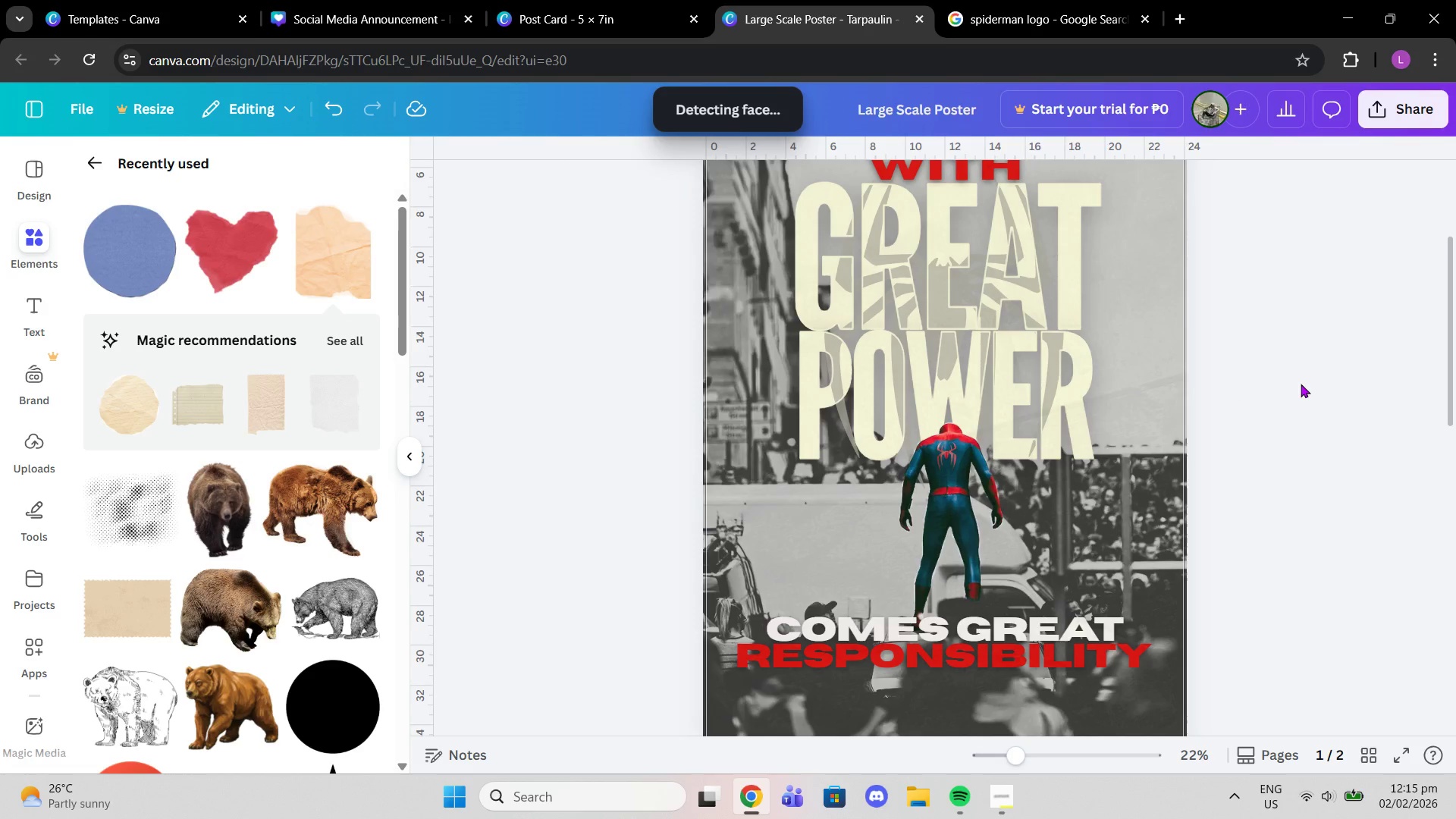 
scroll: coordinate [1301, 384], scroll_direction: up, amount: 1.0
 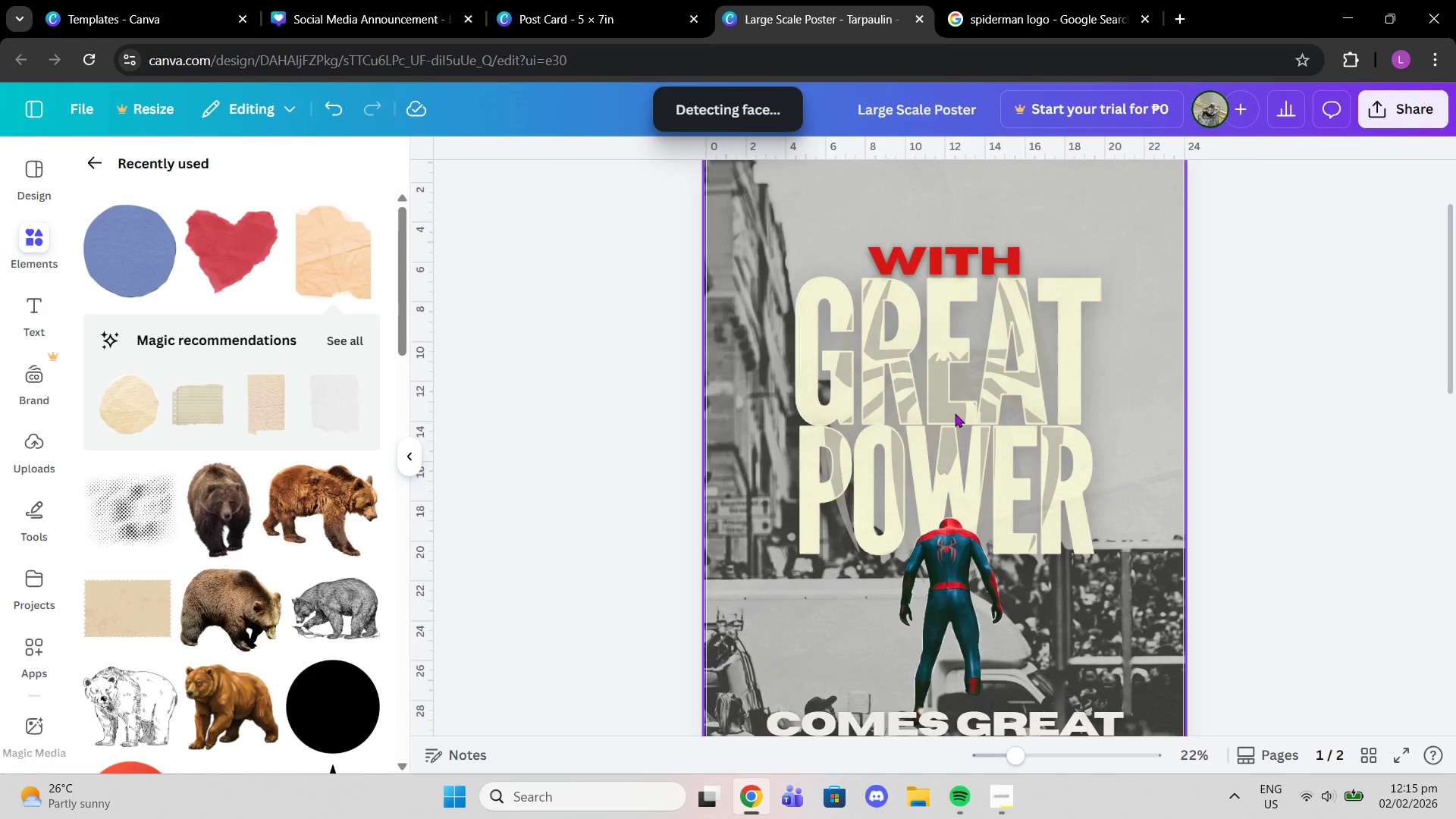 
left_click([955, 413])
 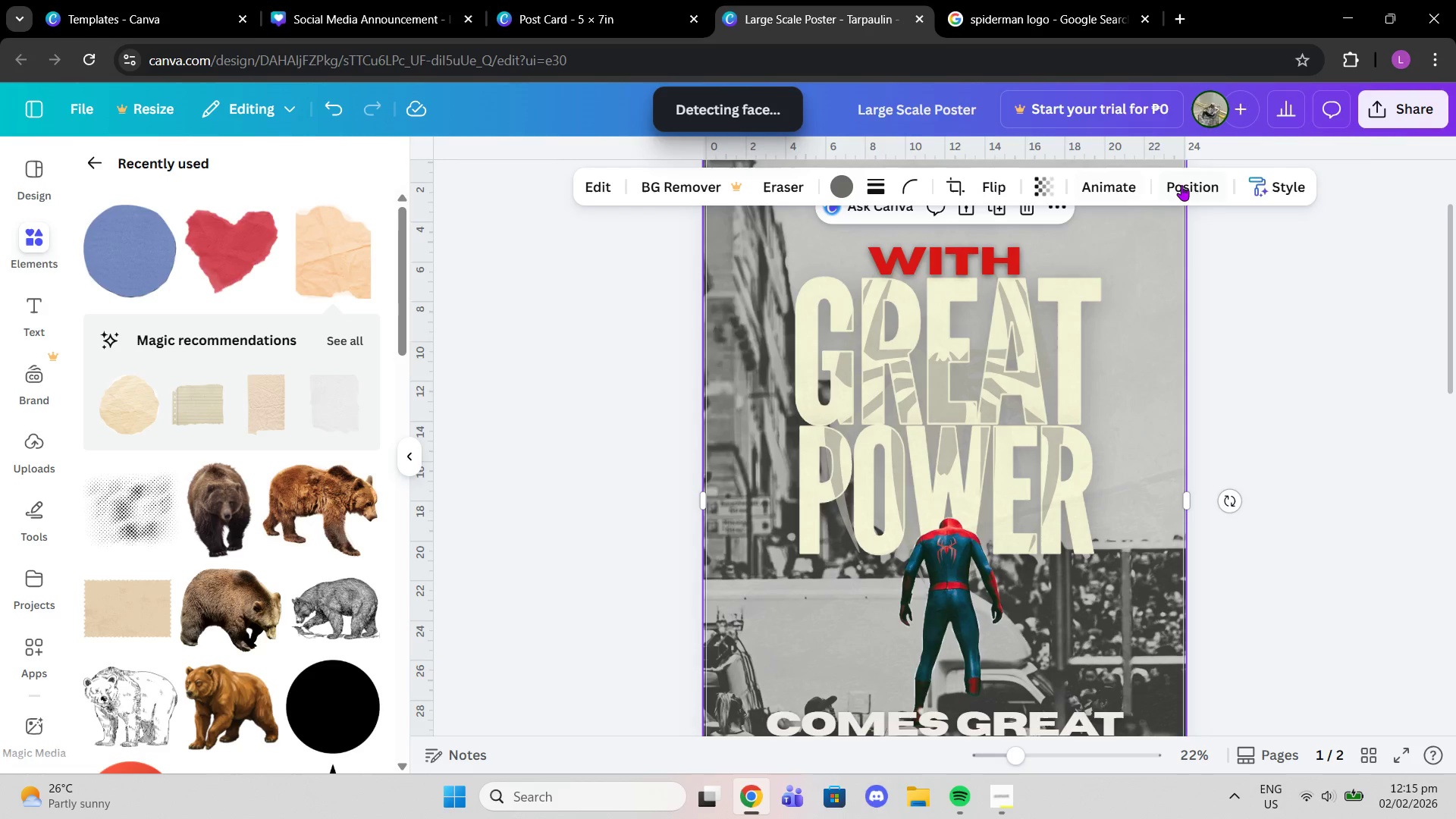 
left_click([1194, 178])
 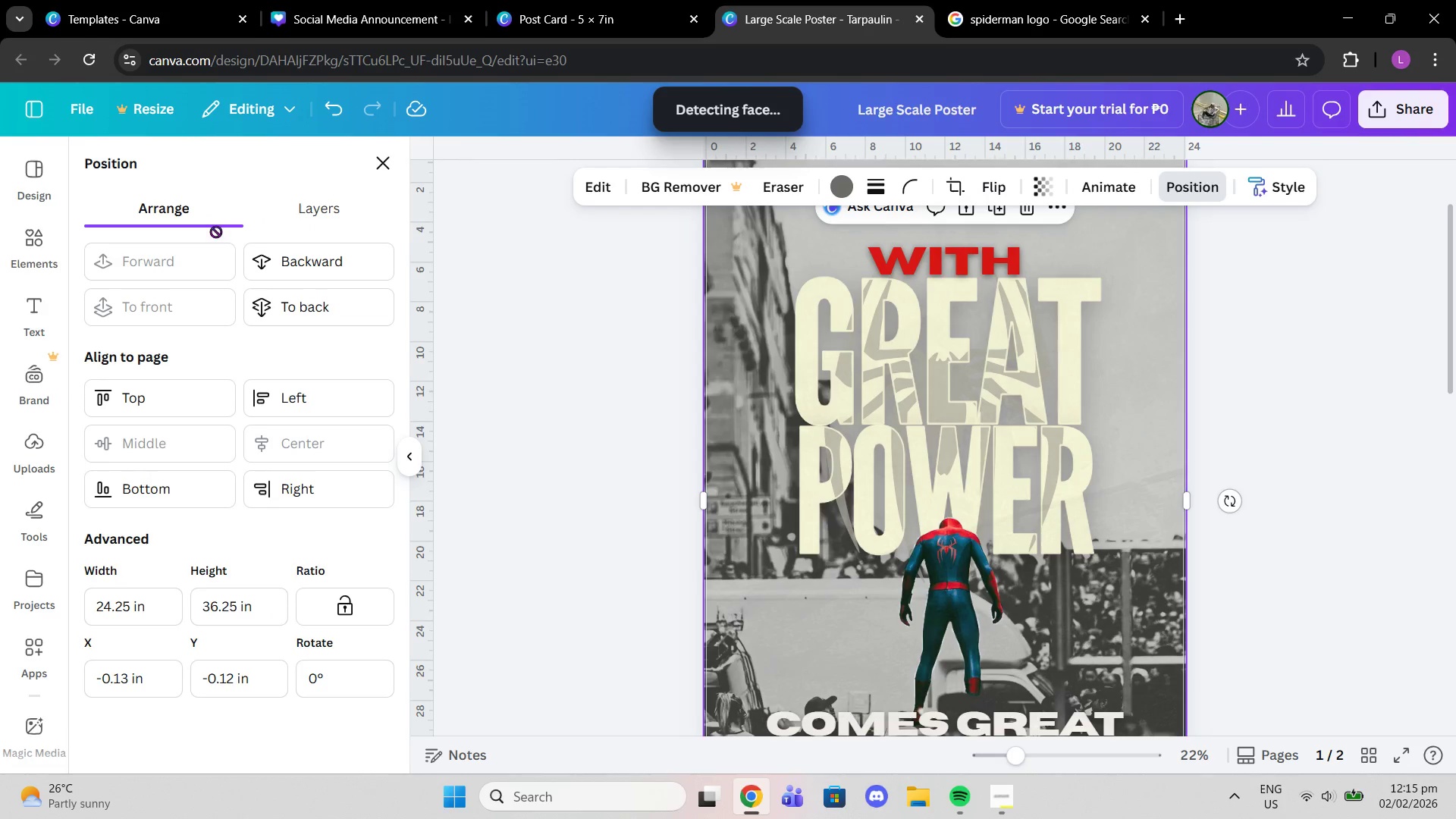 
left_click([290, 214])
 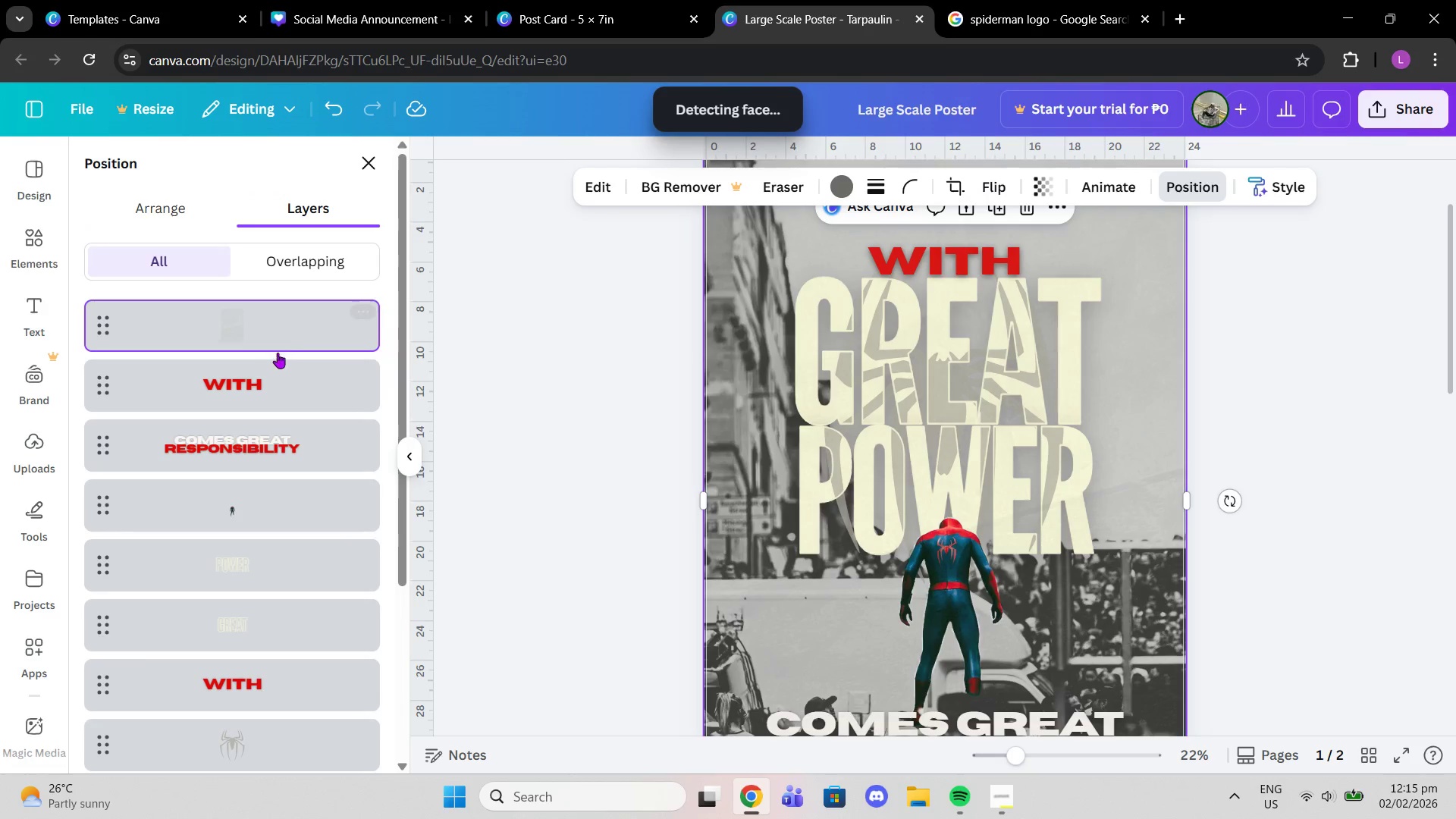 
scroll: coordinate [271, 376], scroll_direction: down, amount: 1.0
 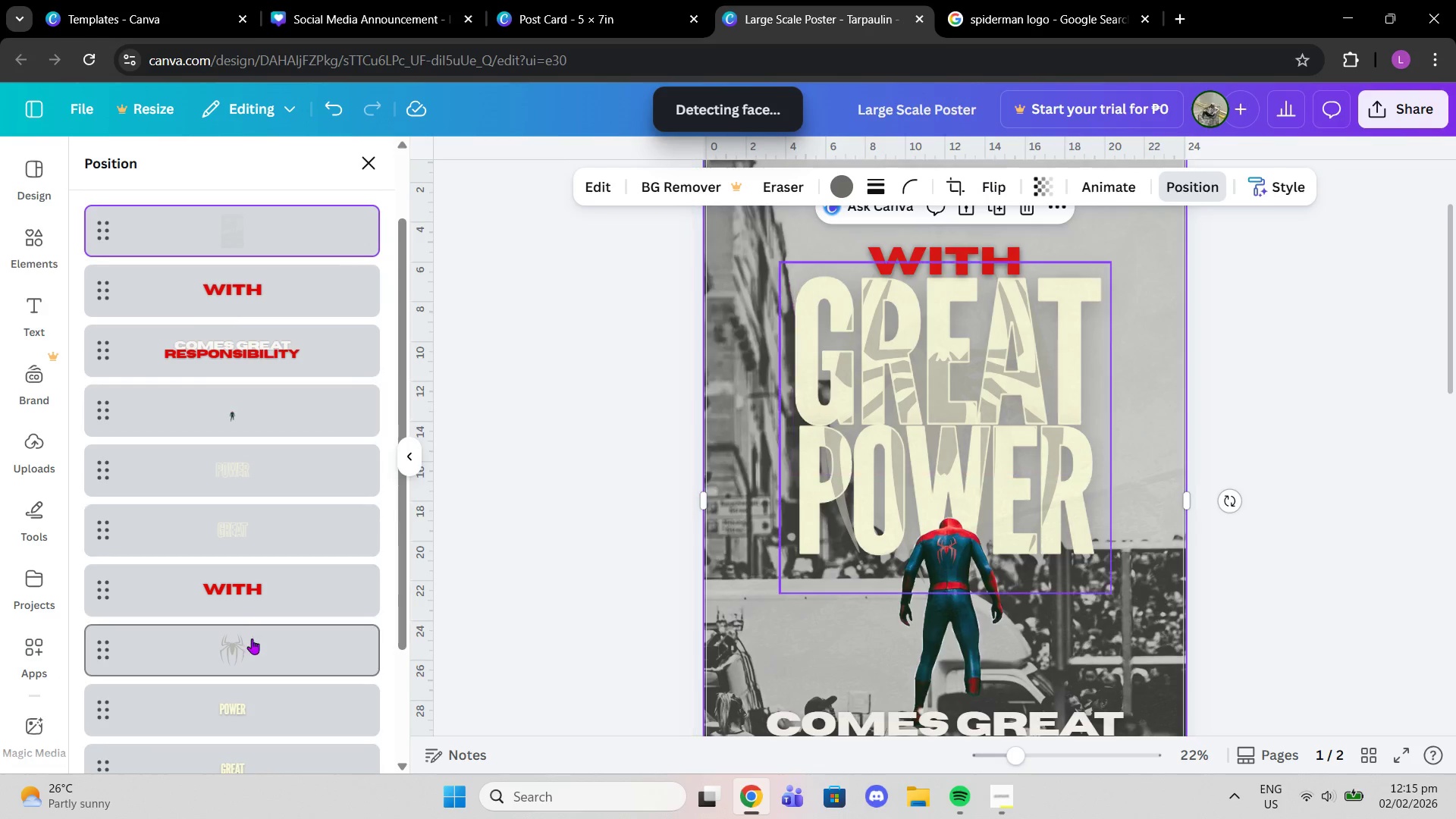 
left_click([252, 642])
 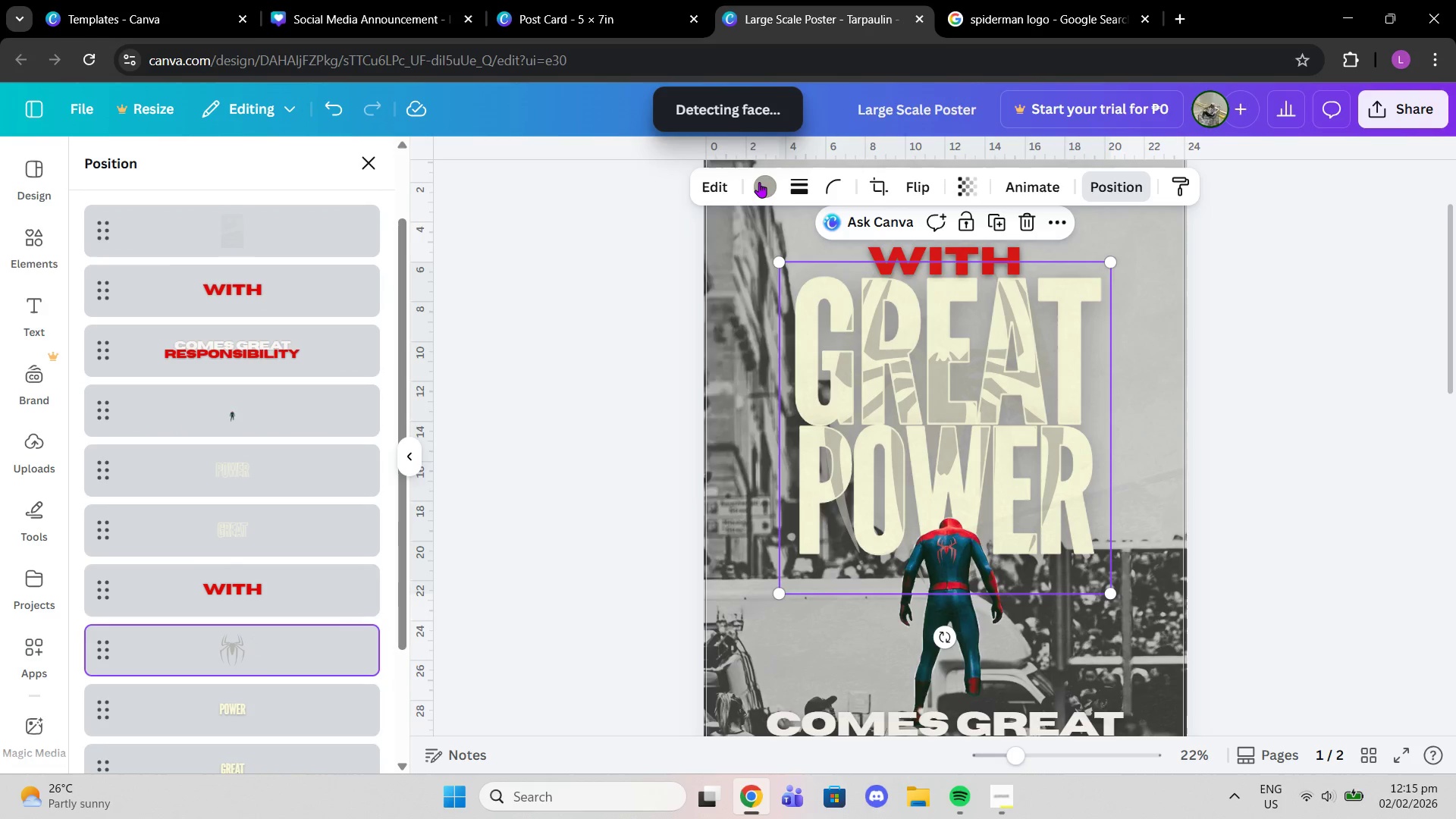 
left_click([763, 179])
 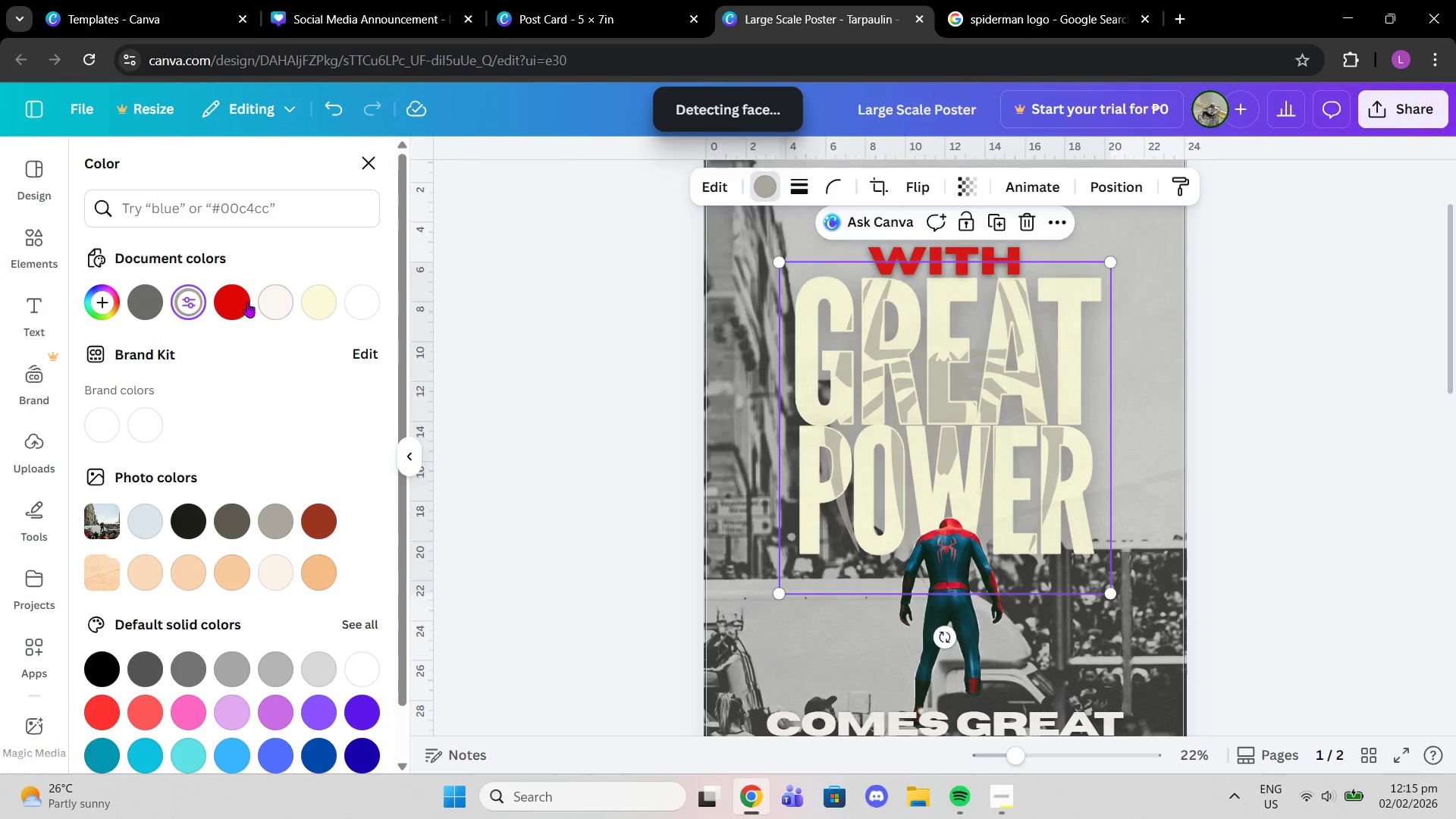 
left_click([242, 302])
 